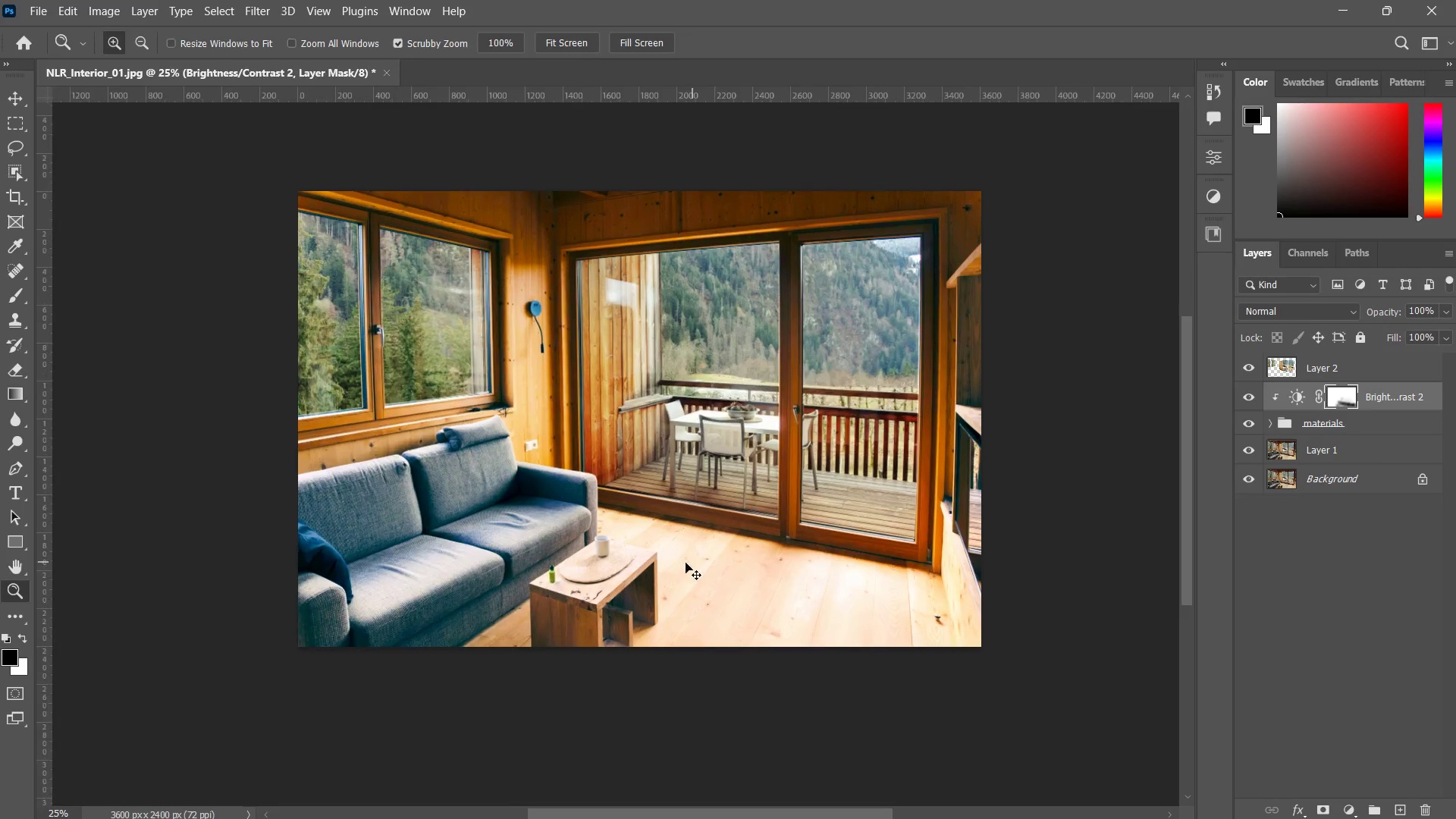 
key(Control+S)
 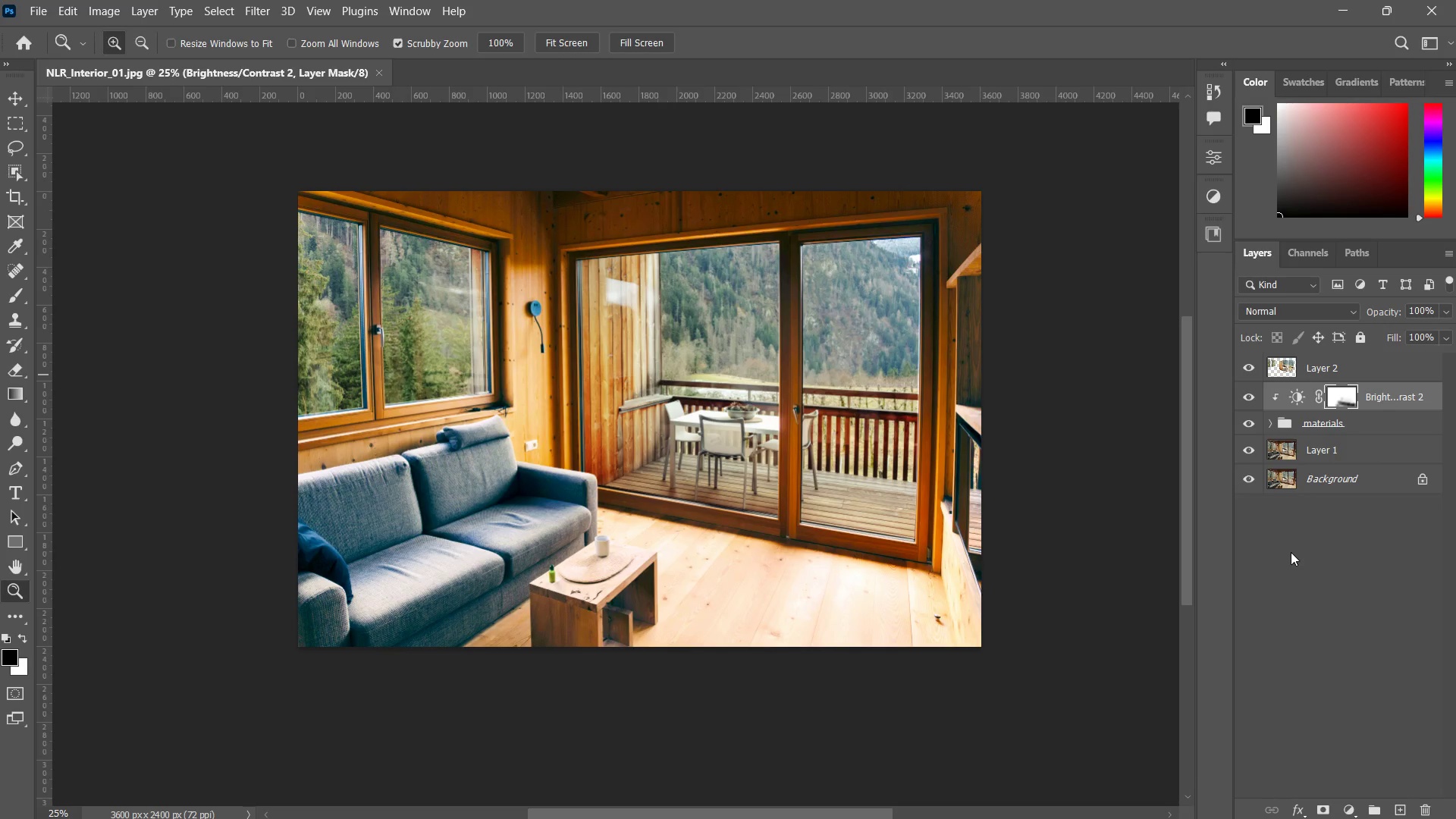 
wait(6.27)
 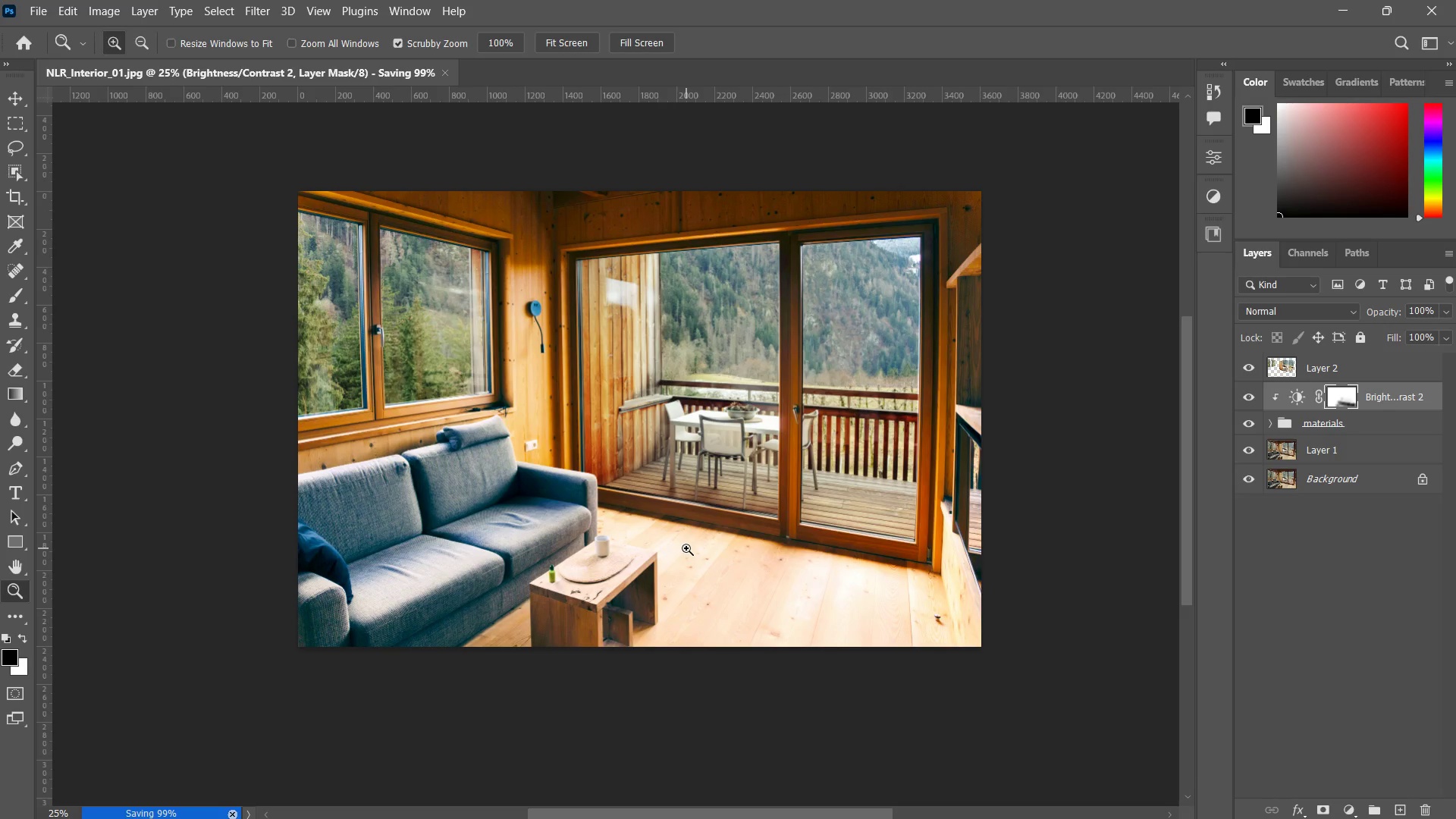 
left_click([1269, 422])
 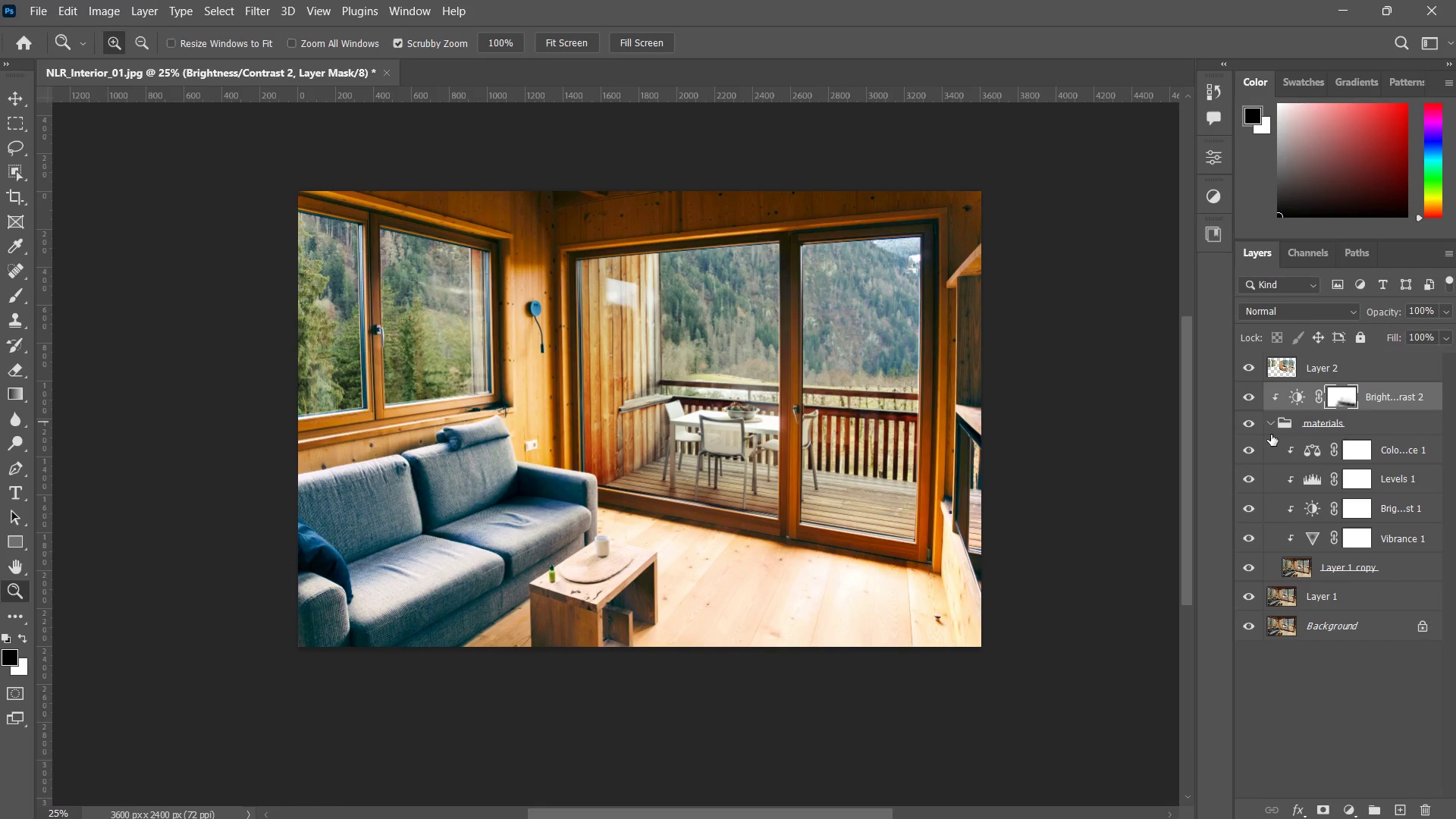 
key(Meta+Shift+S)
 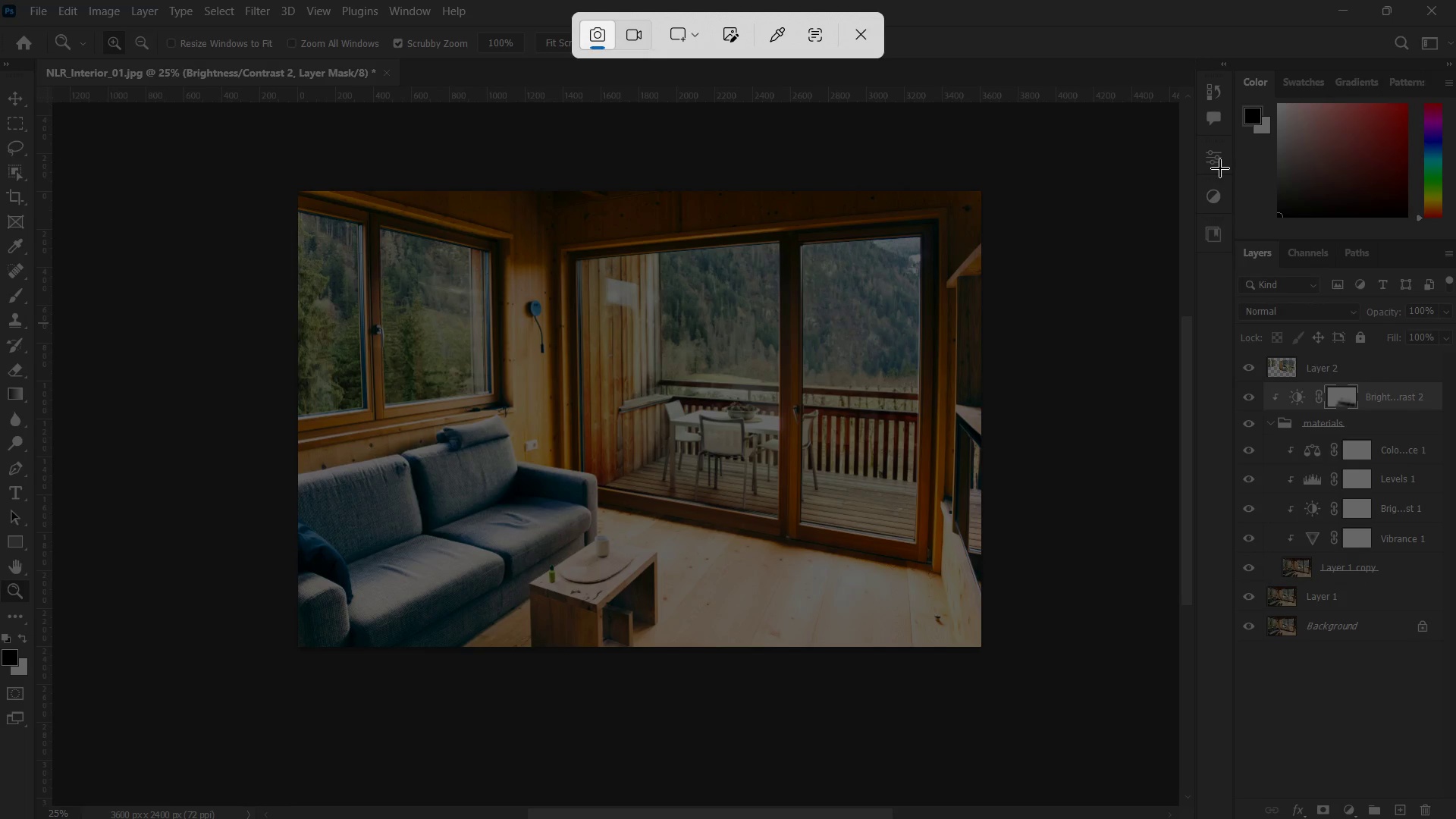 
key(Escape)
 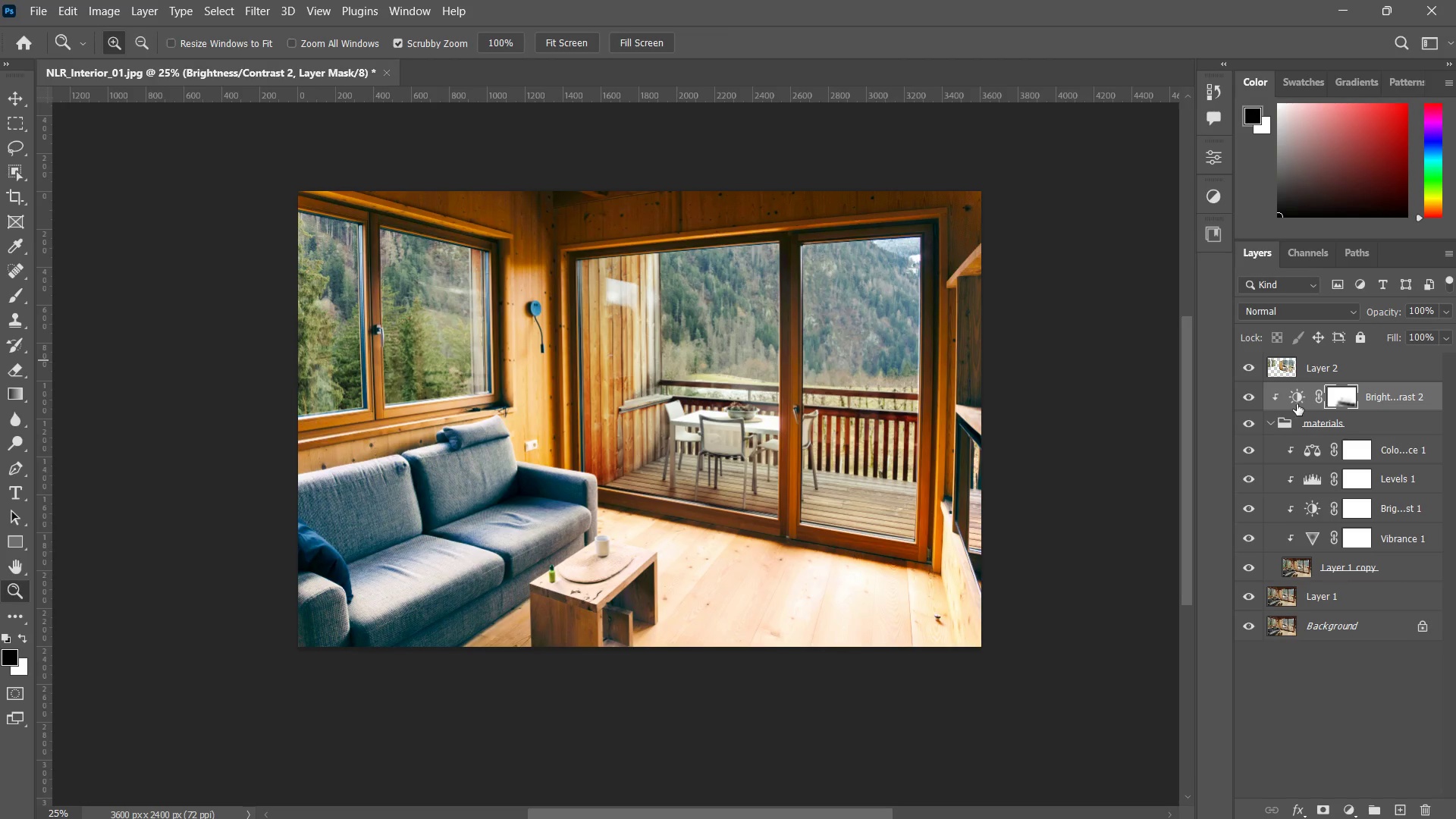 
left_click([1266, 424])
 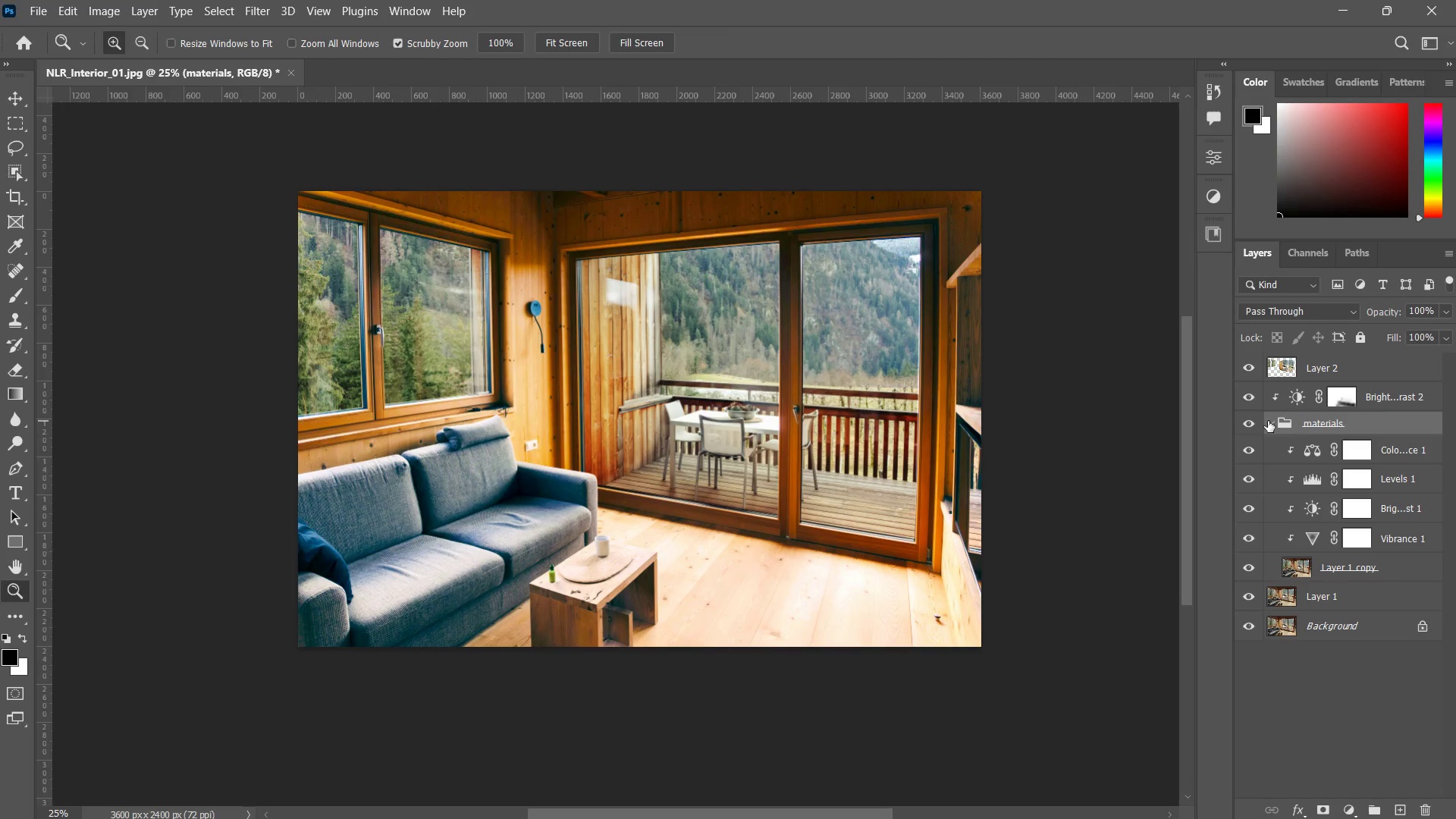 
left_click([1268, 421])
 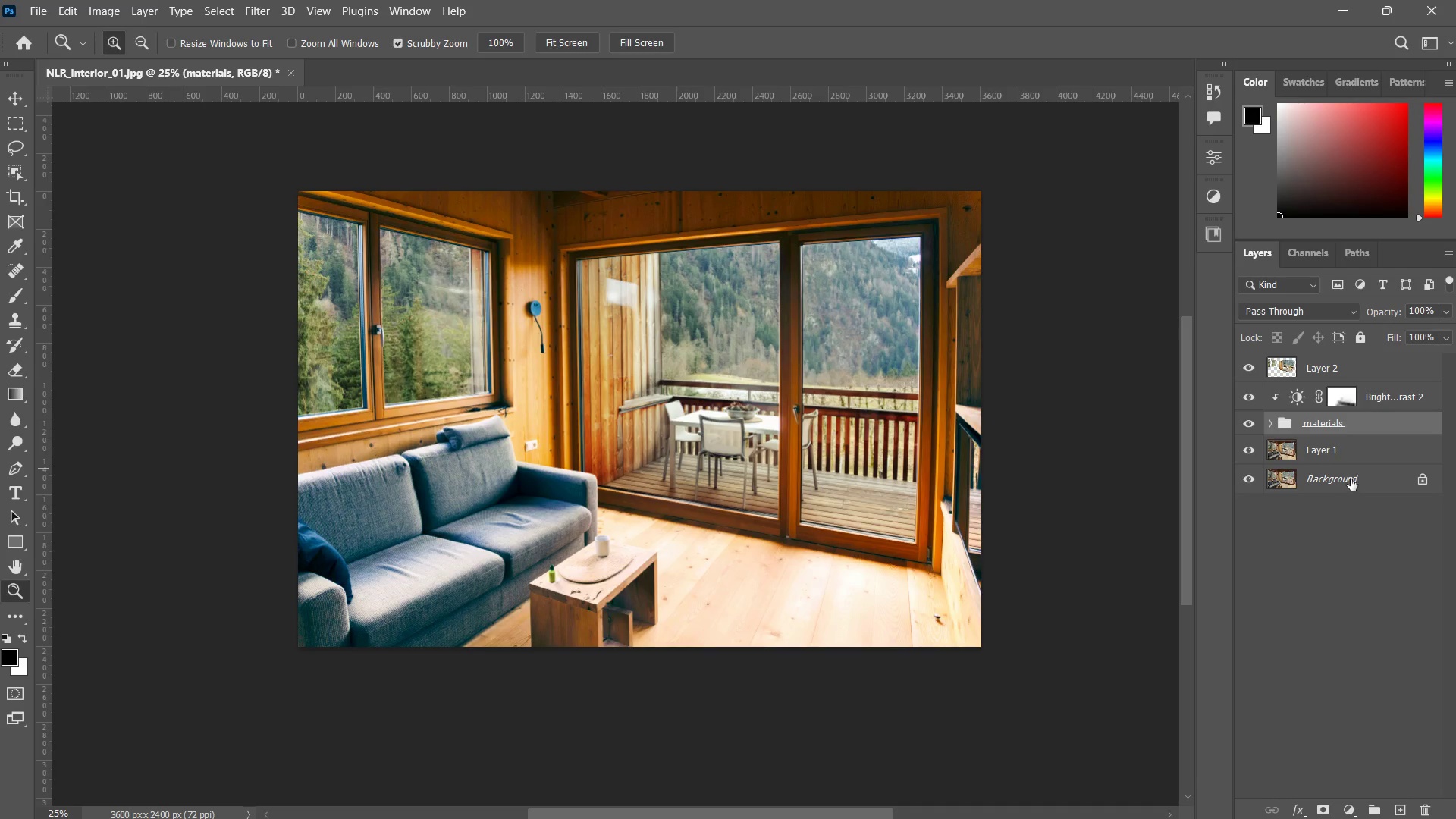 
wait(6.3)
 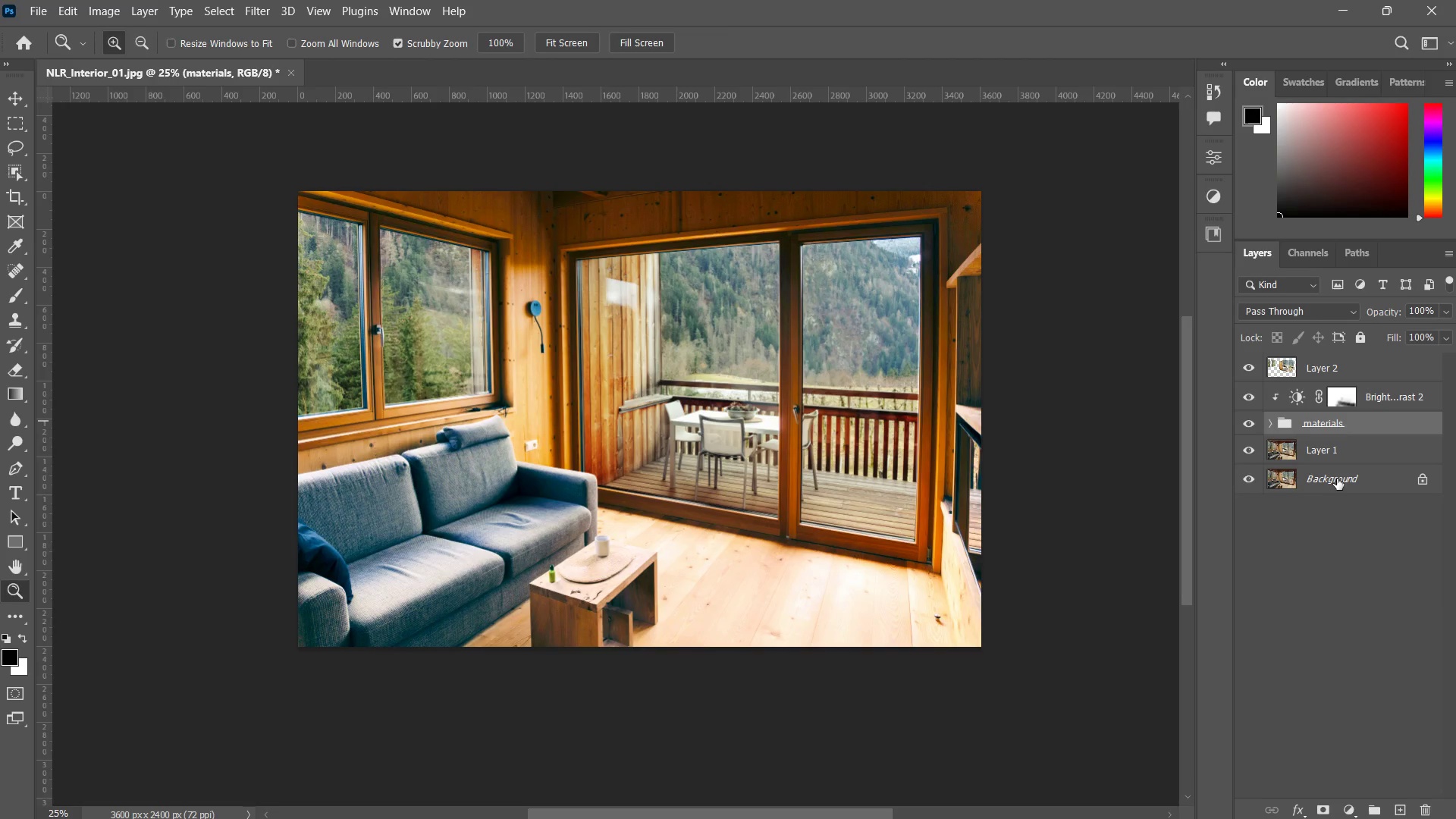 
left_click([1341, 451])
 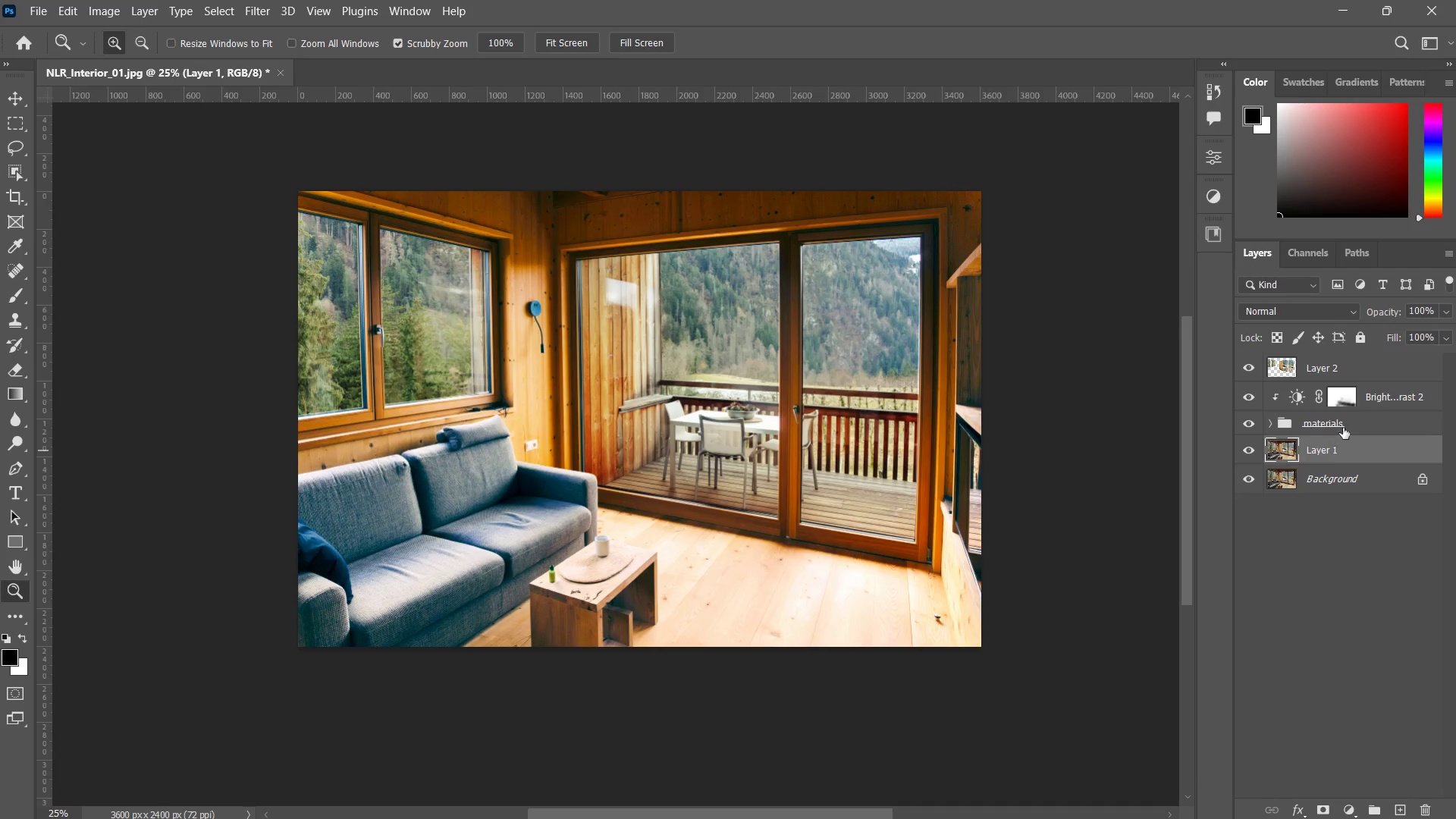 
key(Shift+ShiftLeft)
 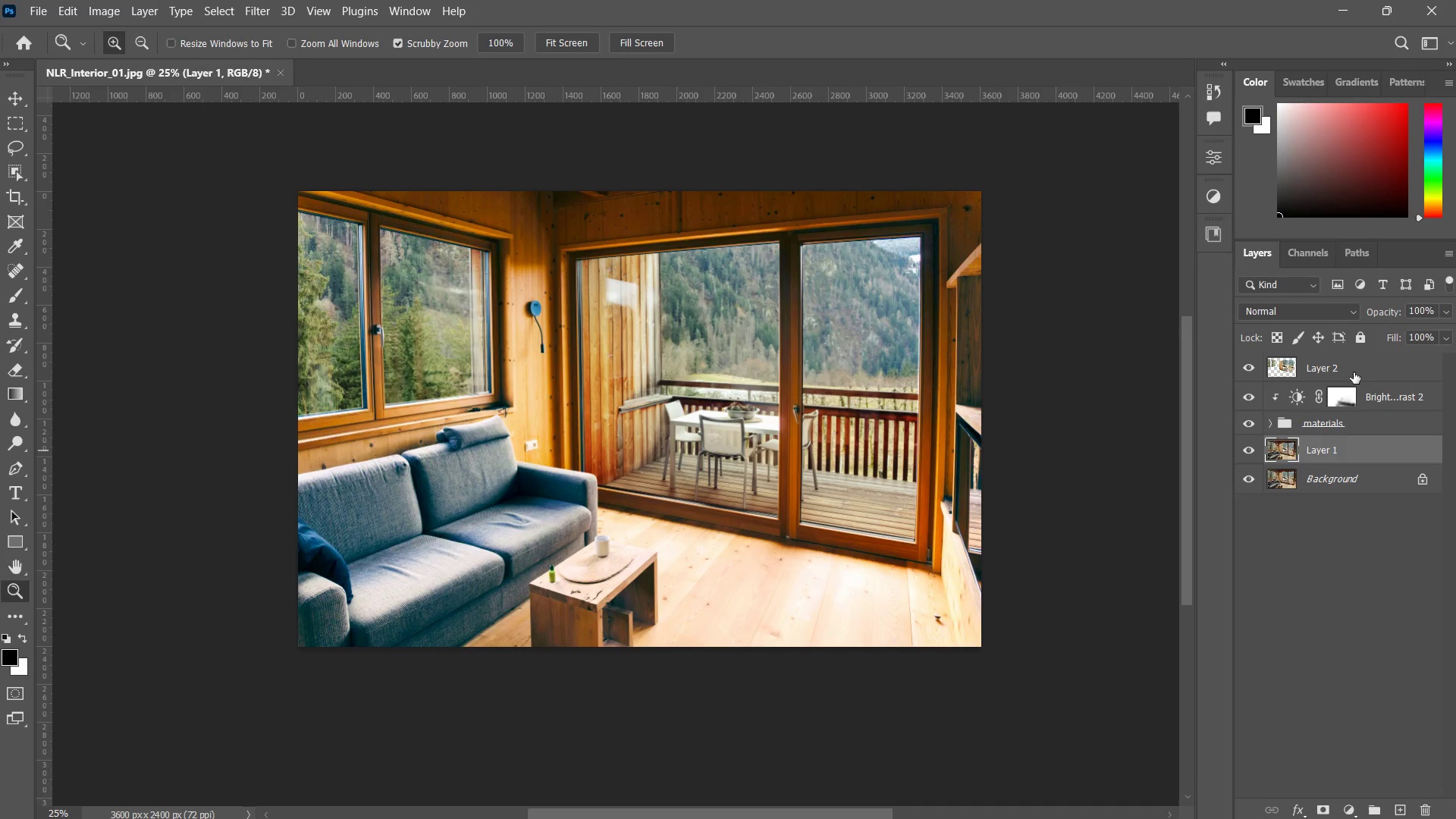 
left_click([1355, 367])
 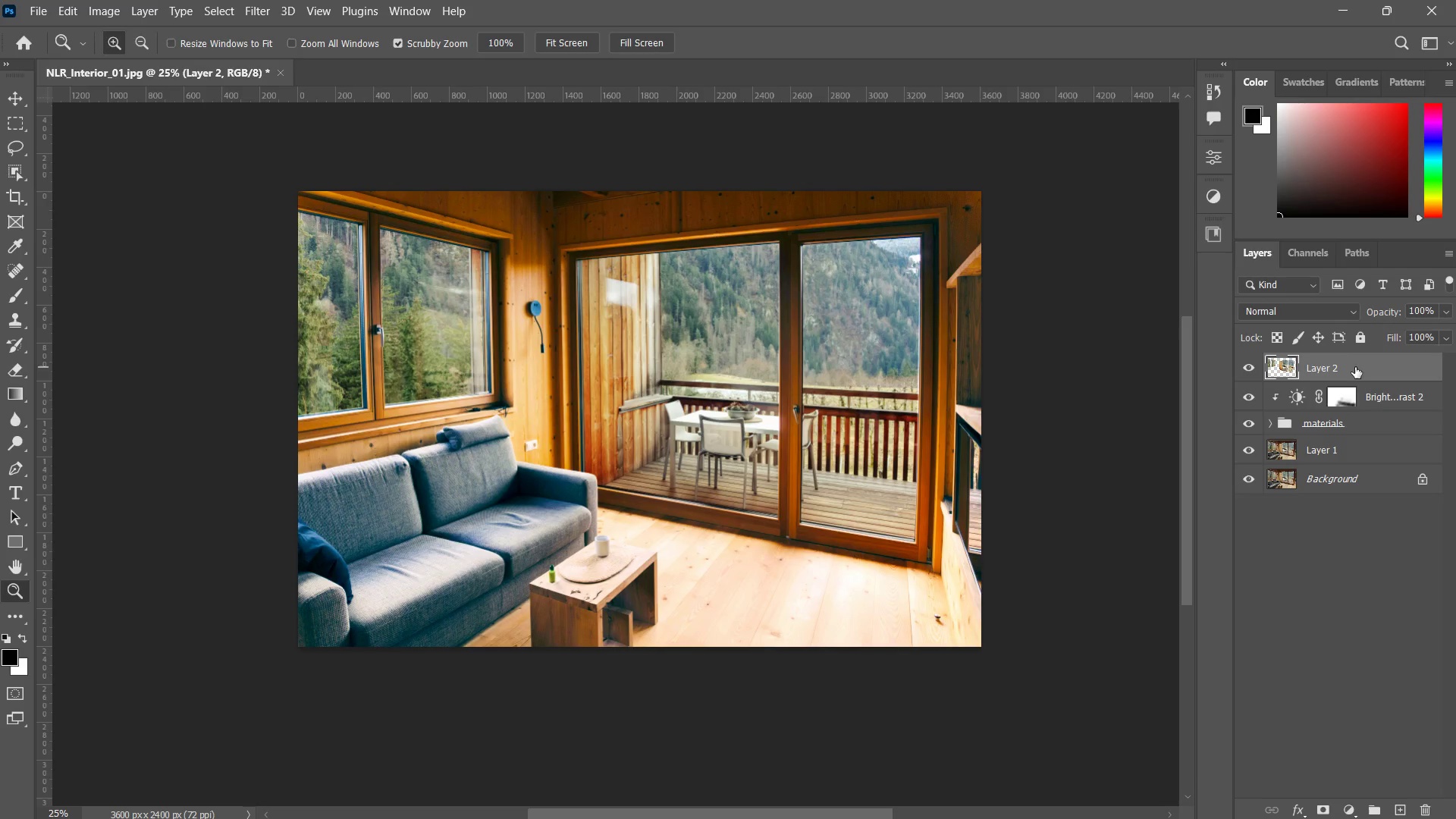 
hold_key(key=ShiftLeft, duration=0.67)
 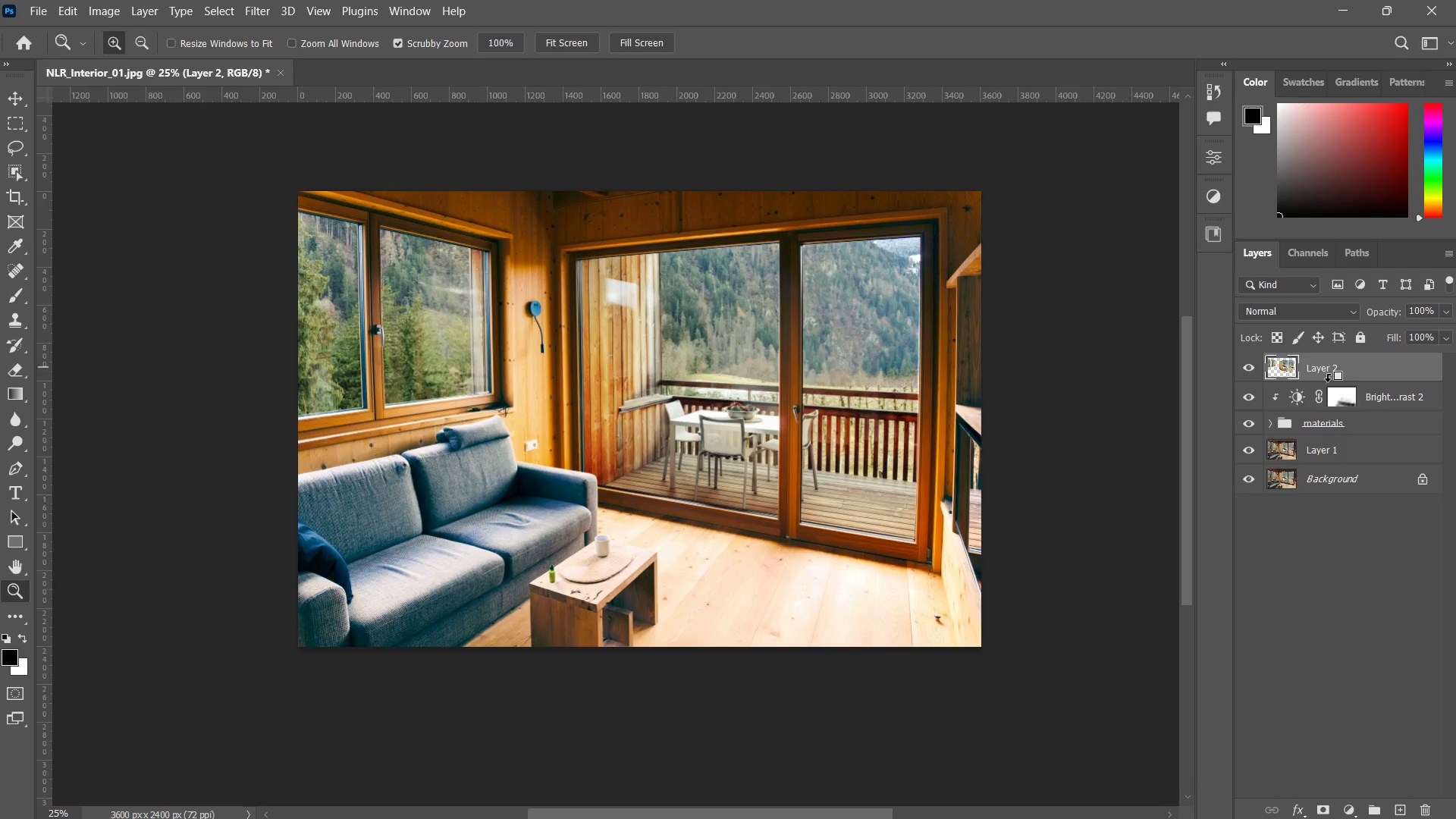 
hold_key(key=AltLeft, duration=0.56)
 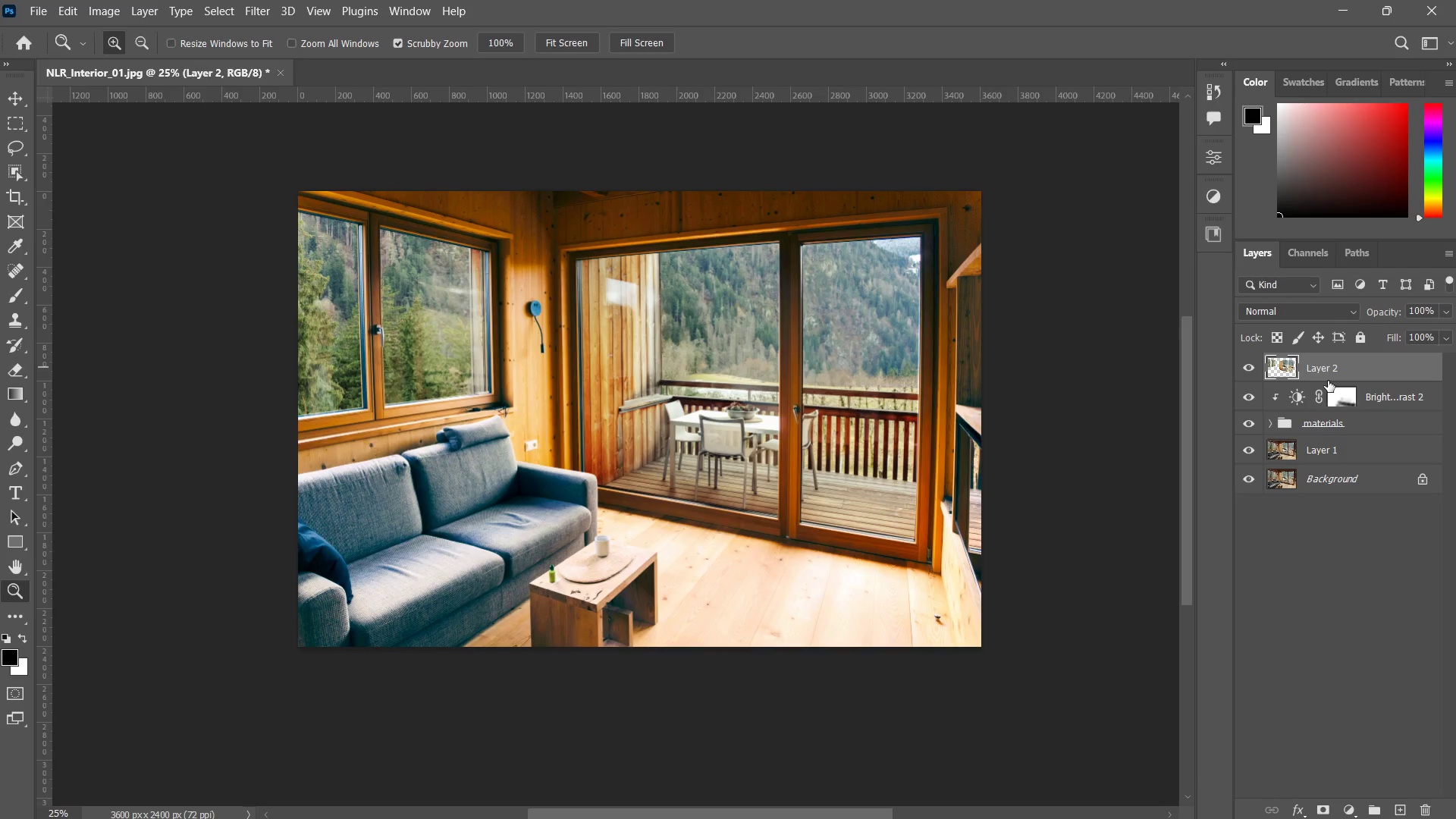 
key(Alt+Control+Shift+E)
 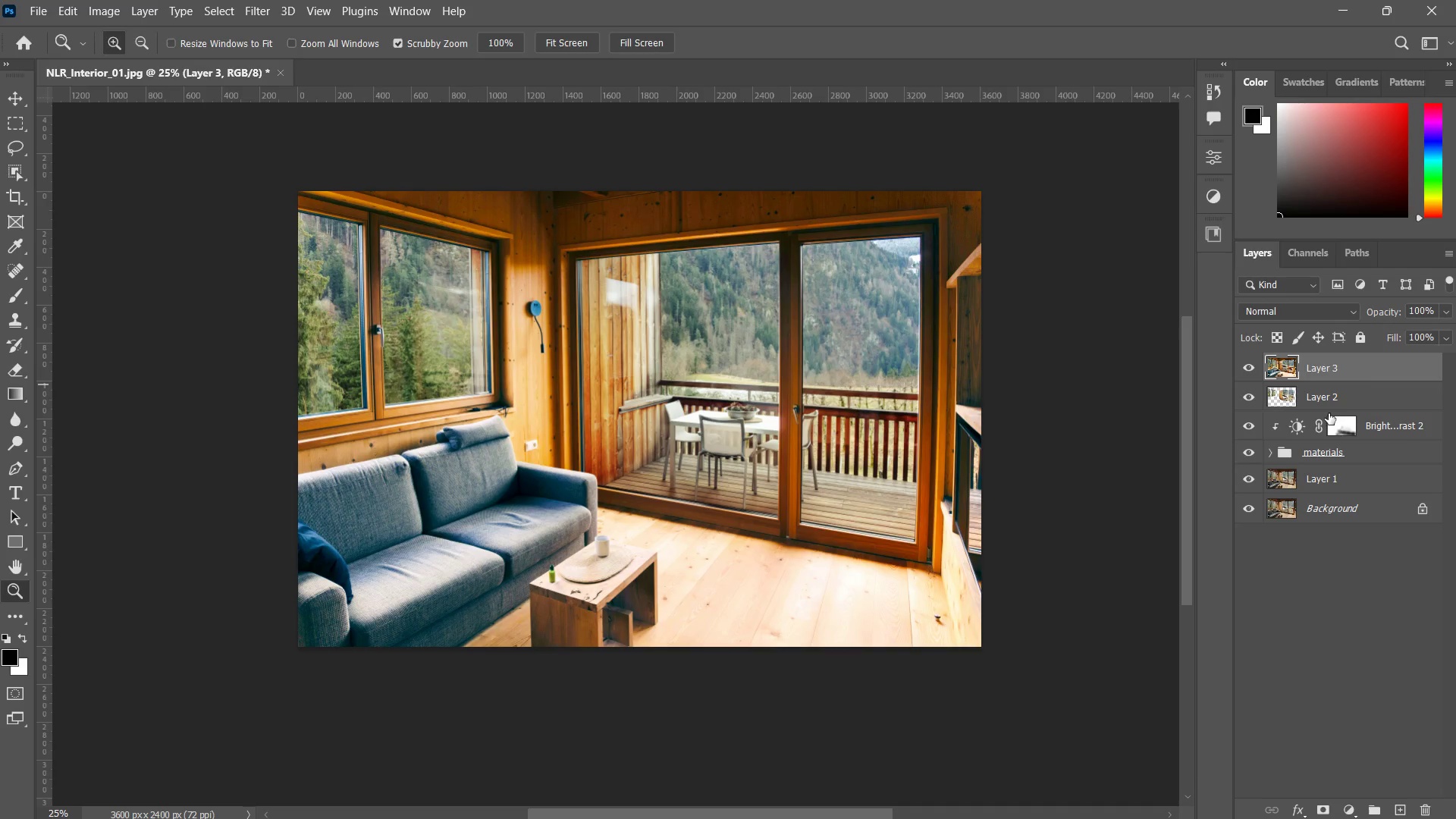 
hold_key(key=ShiftLeft, duration=0.56)
left_click([1350, 478])
 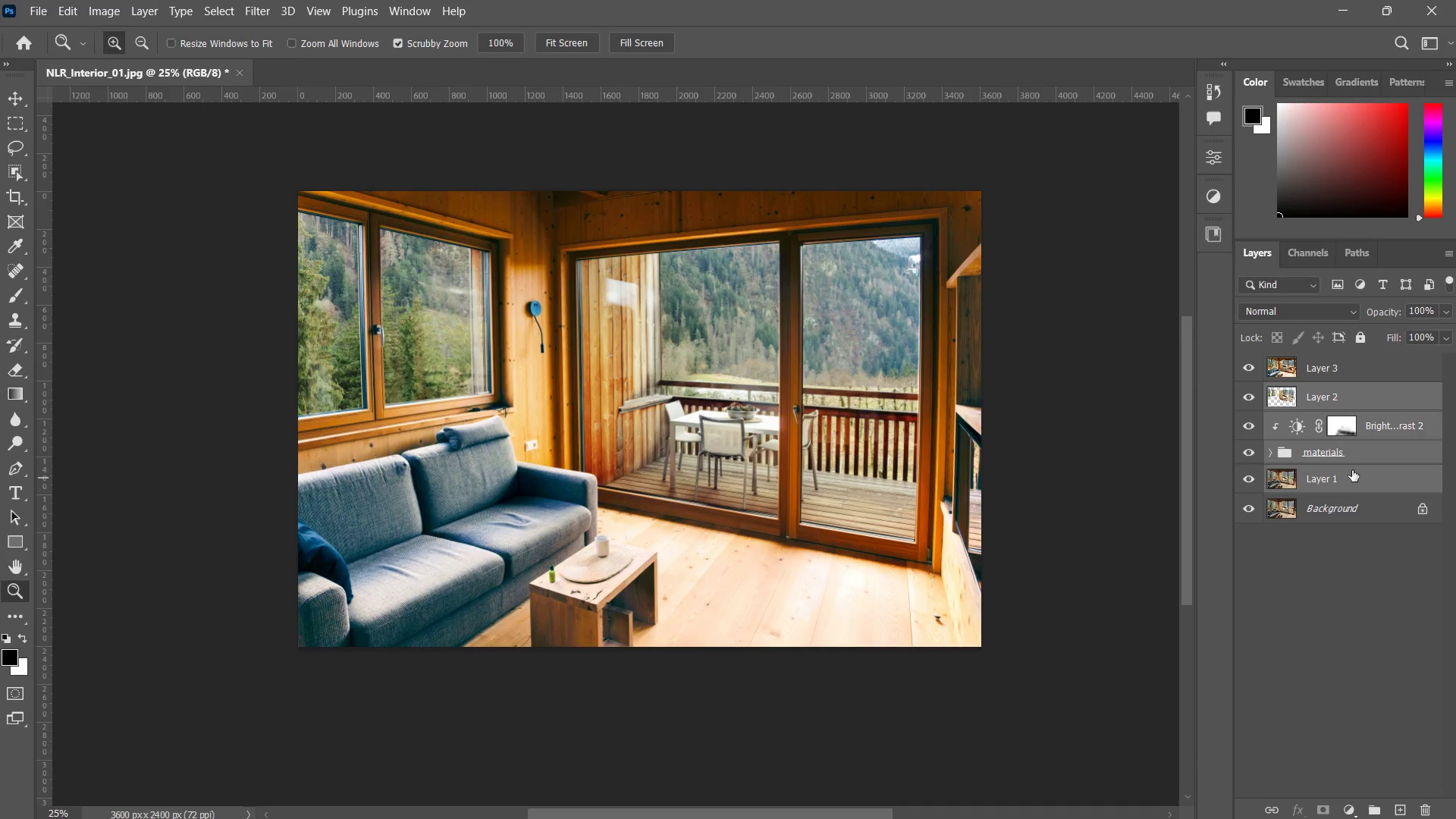 
key(Control+G)
 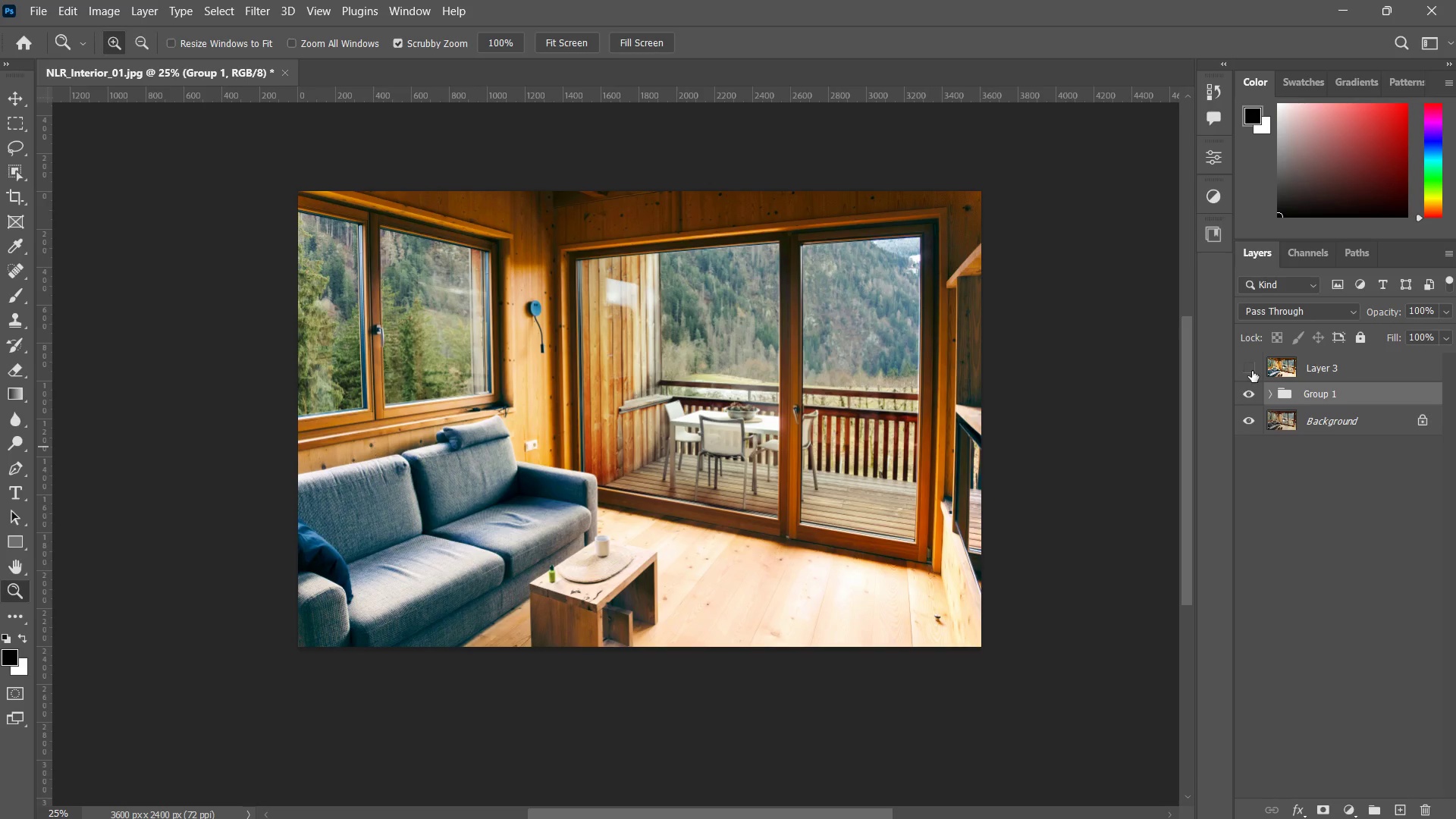 
left_click([1251, 371])
 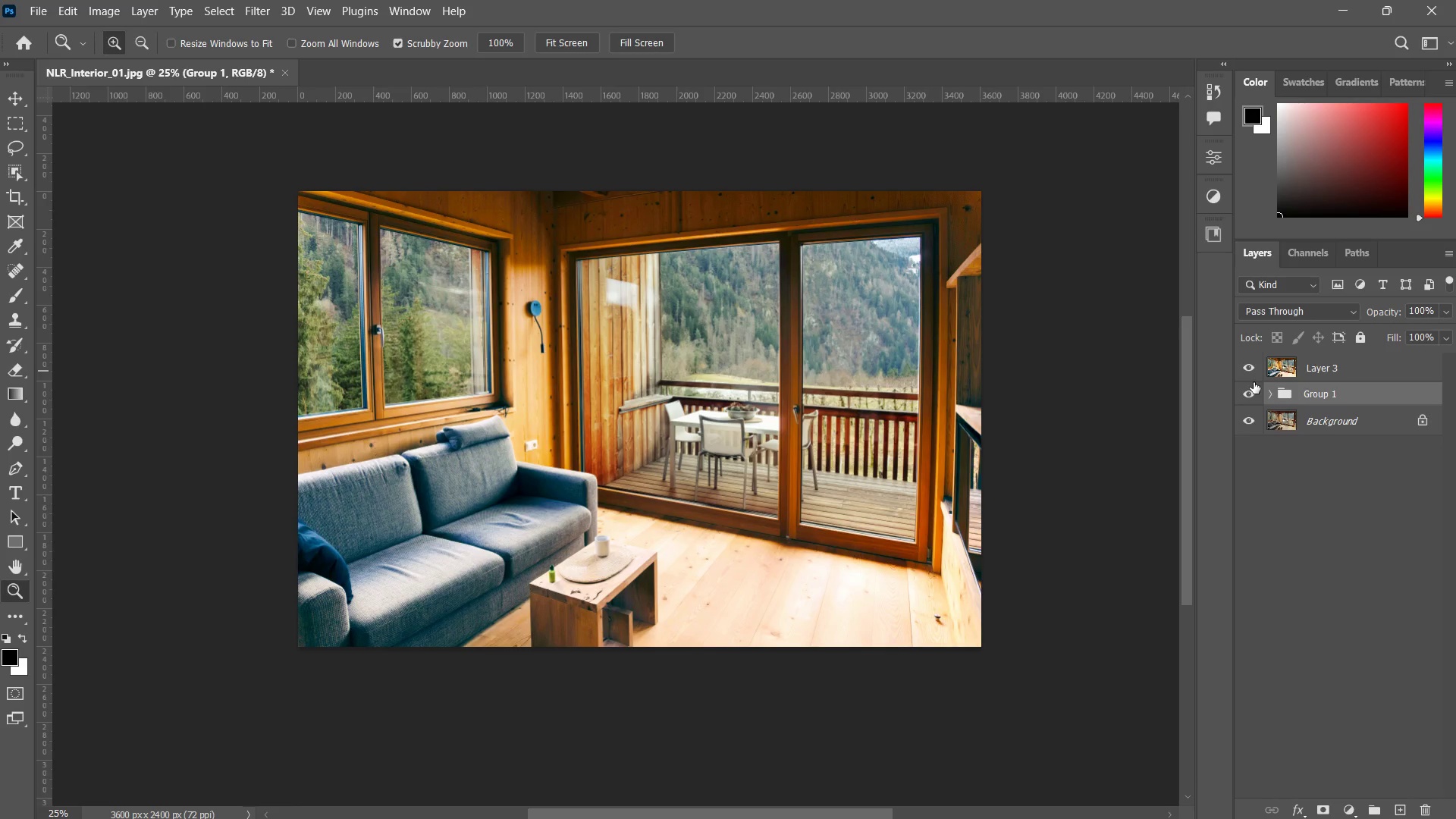 
hold_key(key=ShiftLeft, duration=1.24)
 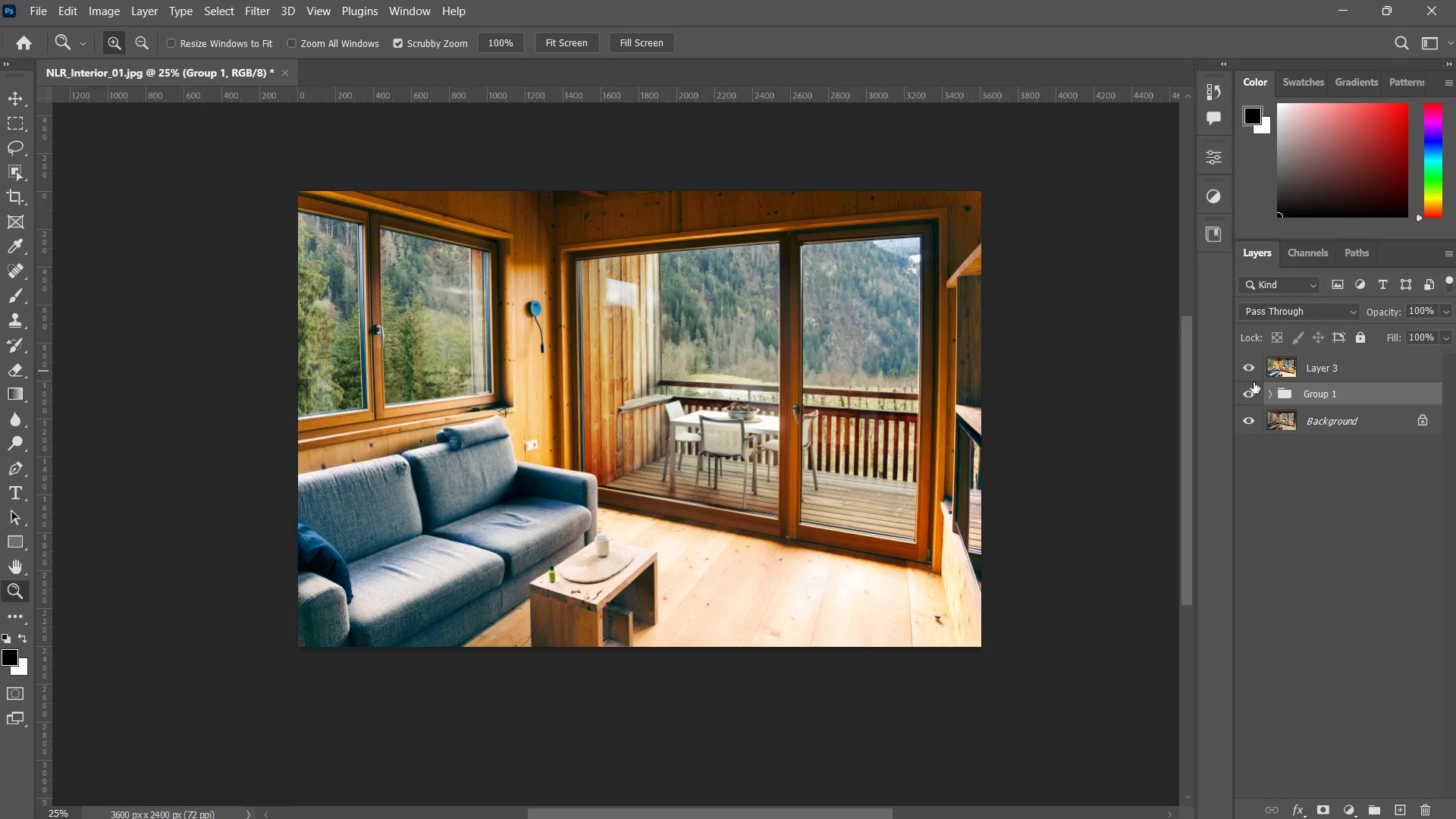 
hold_key(key=MetaLeft, duration=1.06)
 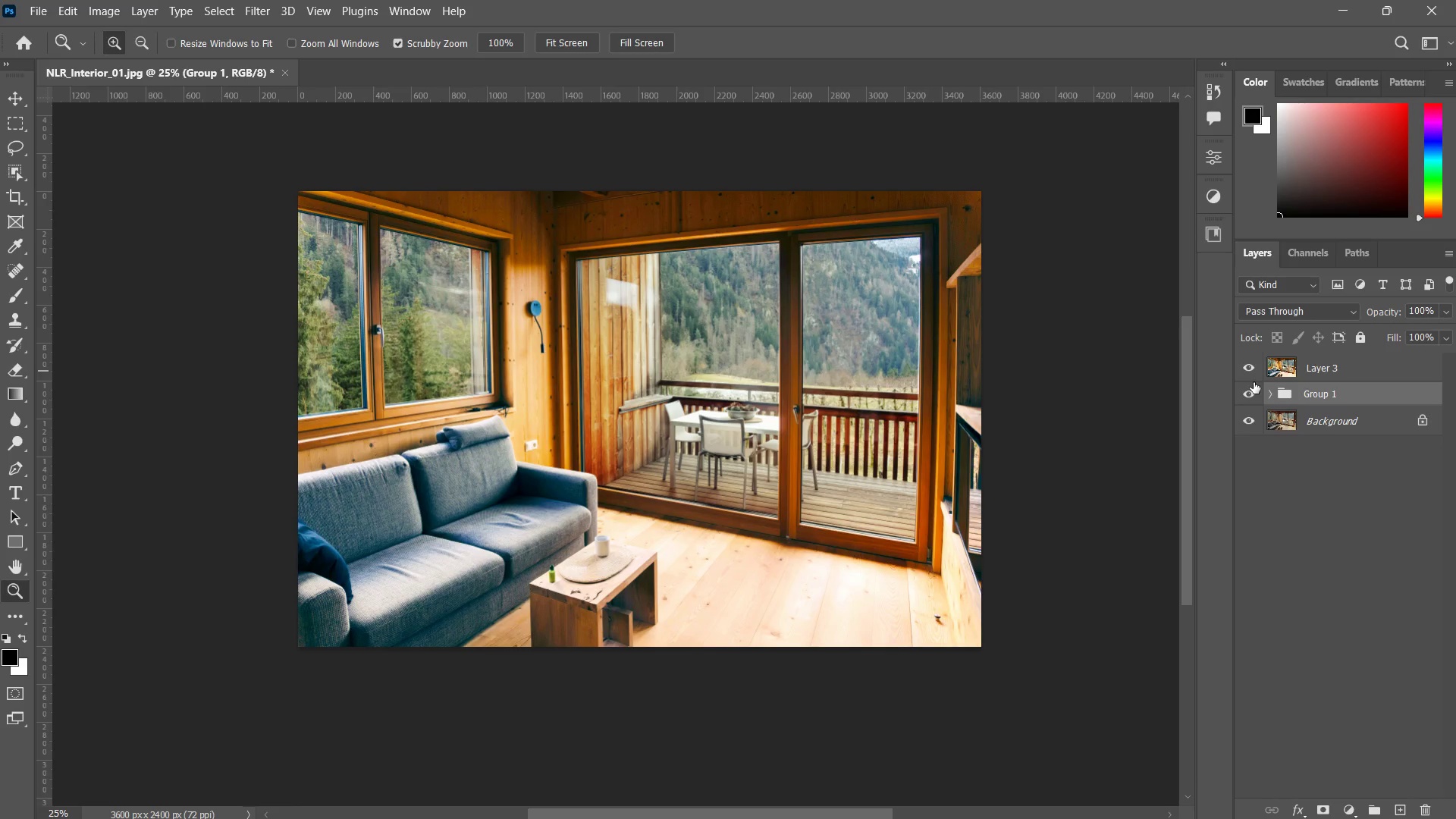 
key(Control+ControlLeft)
 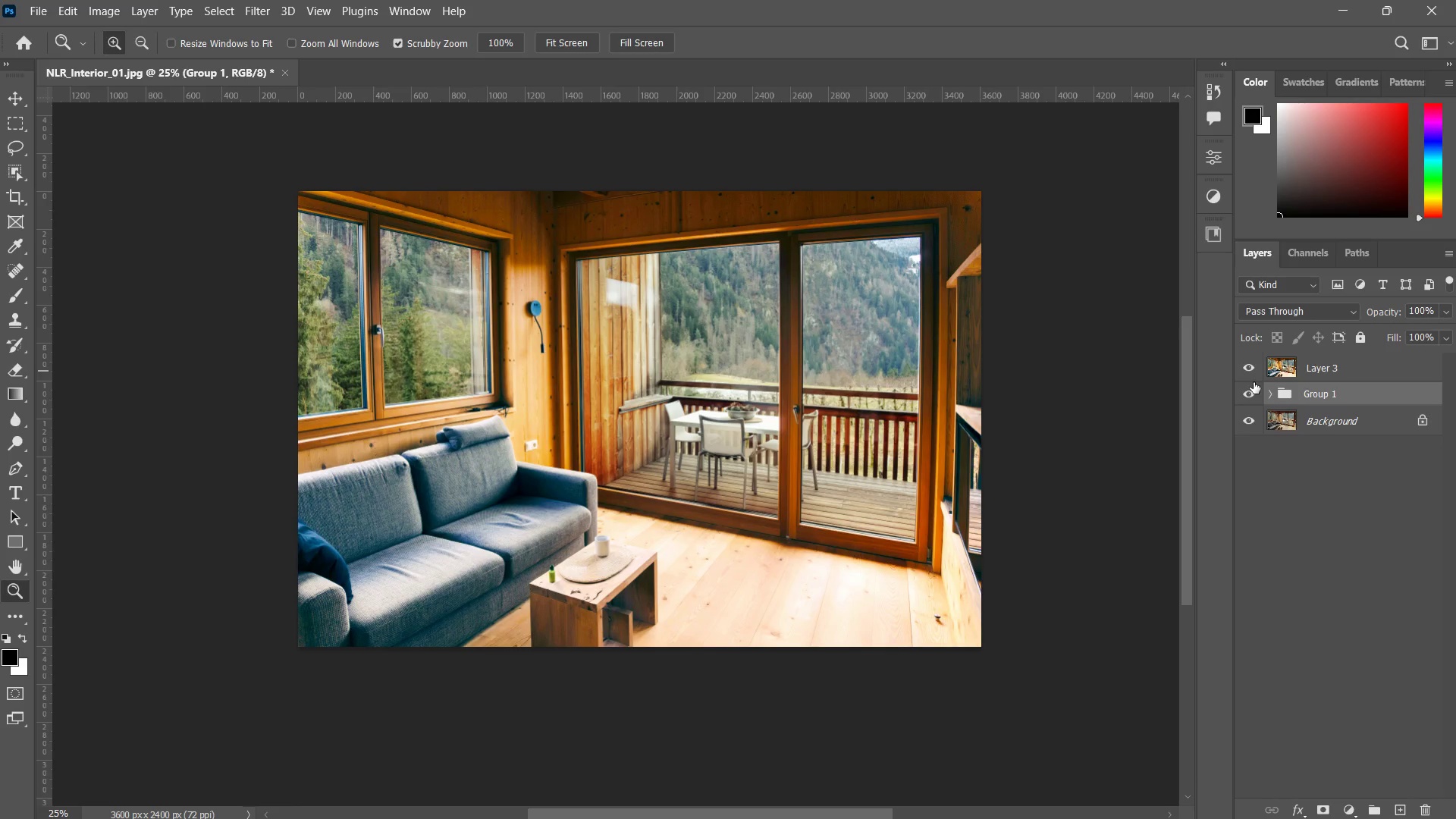 
key(Control+Shift+ShiftLeft)
 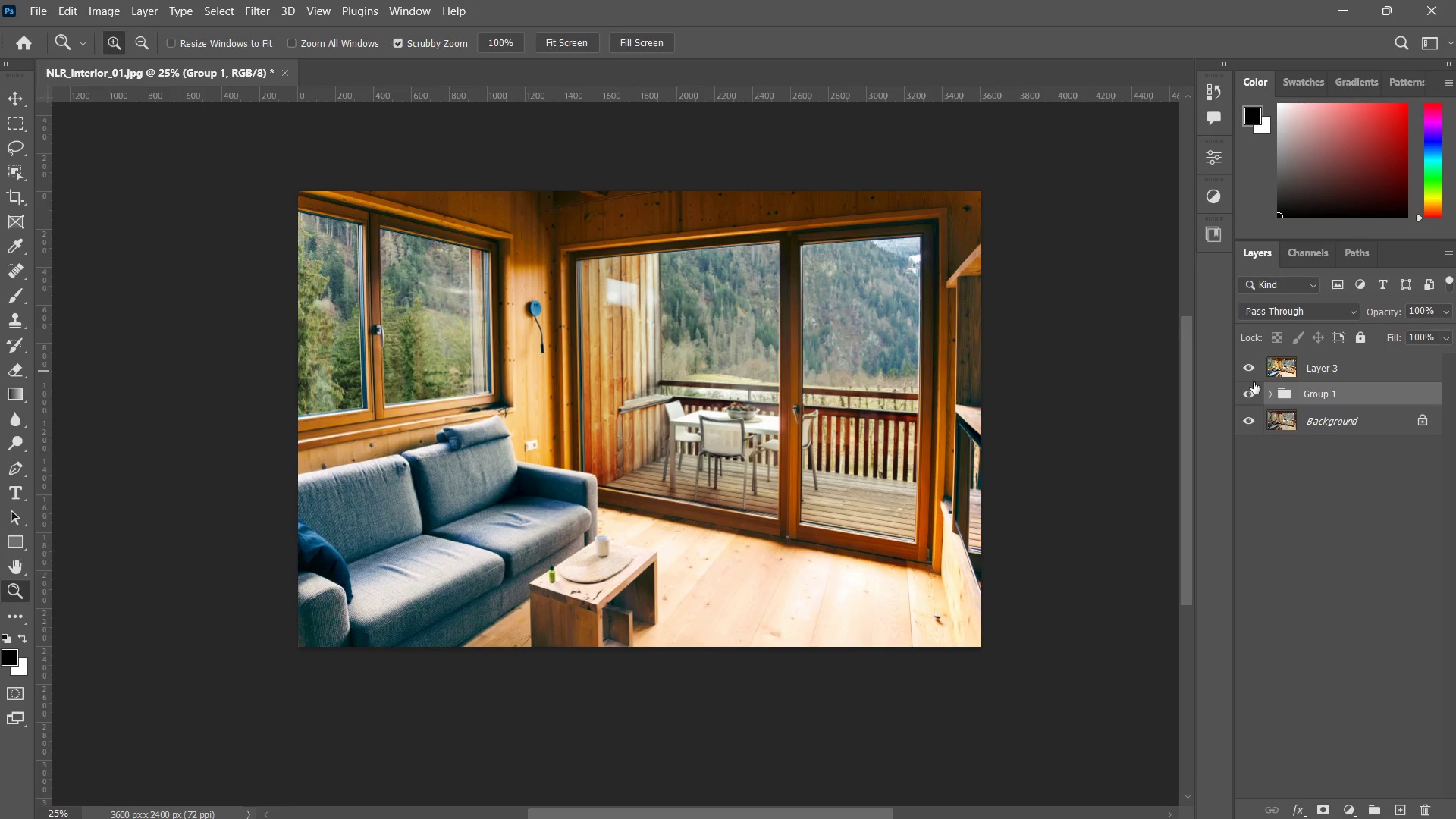 
key(Meta+Shift+MetaLeft)
 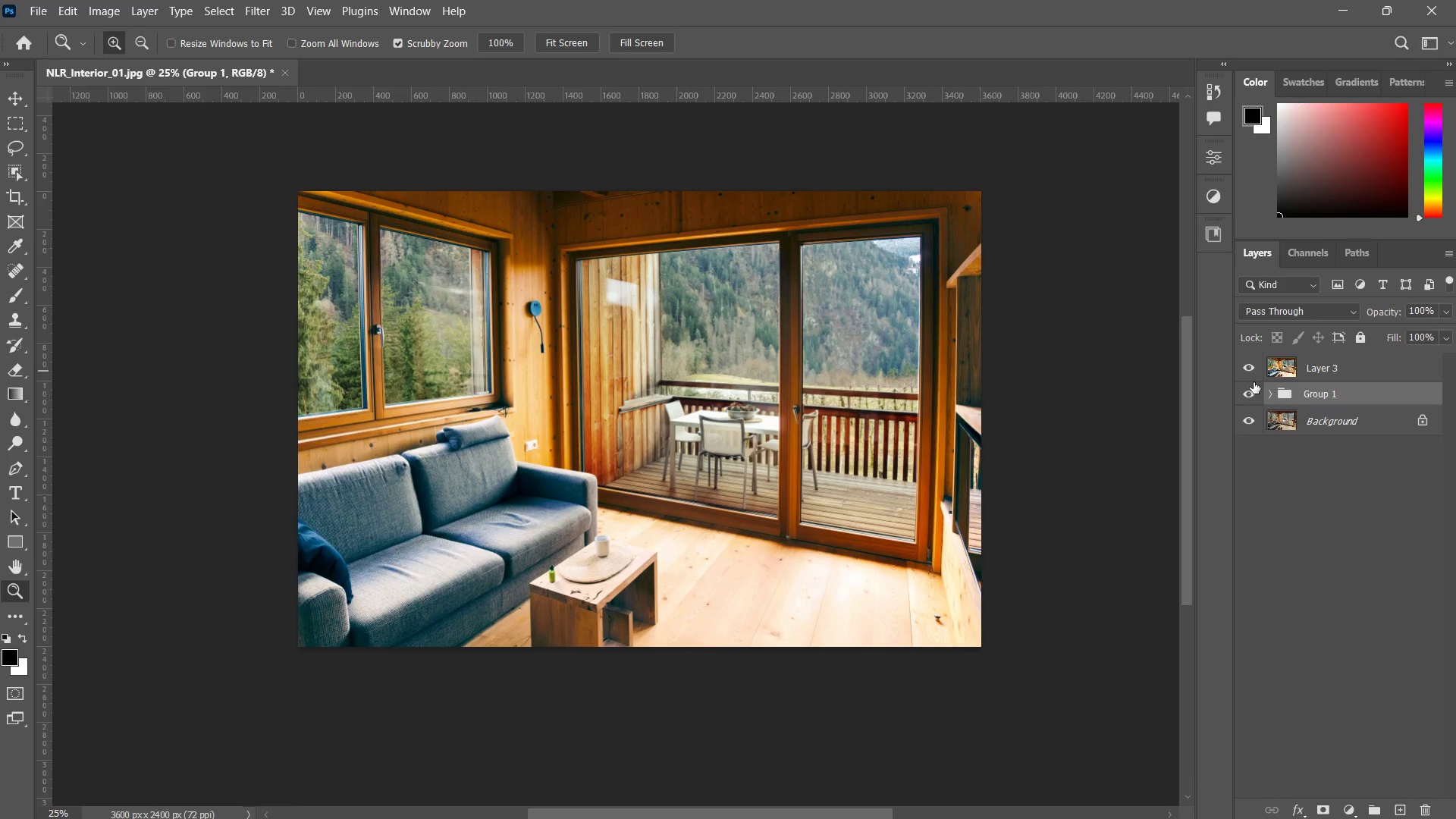 
key(Meta+Shift+S)
 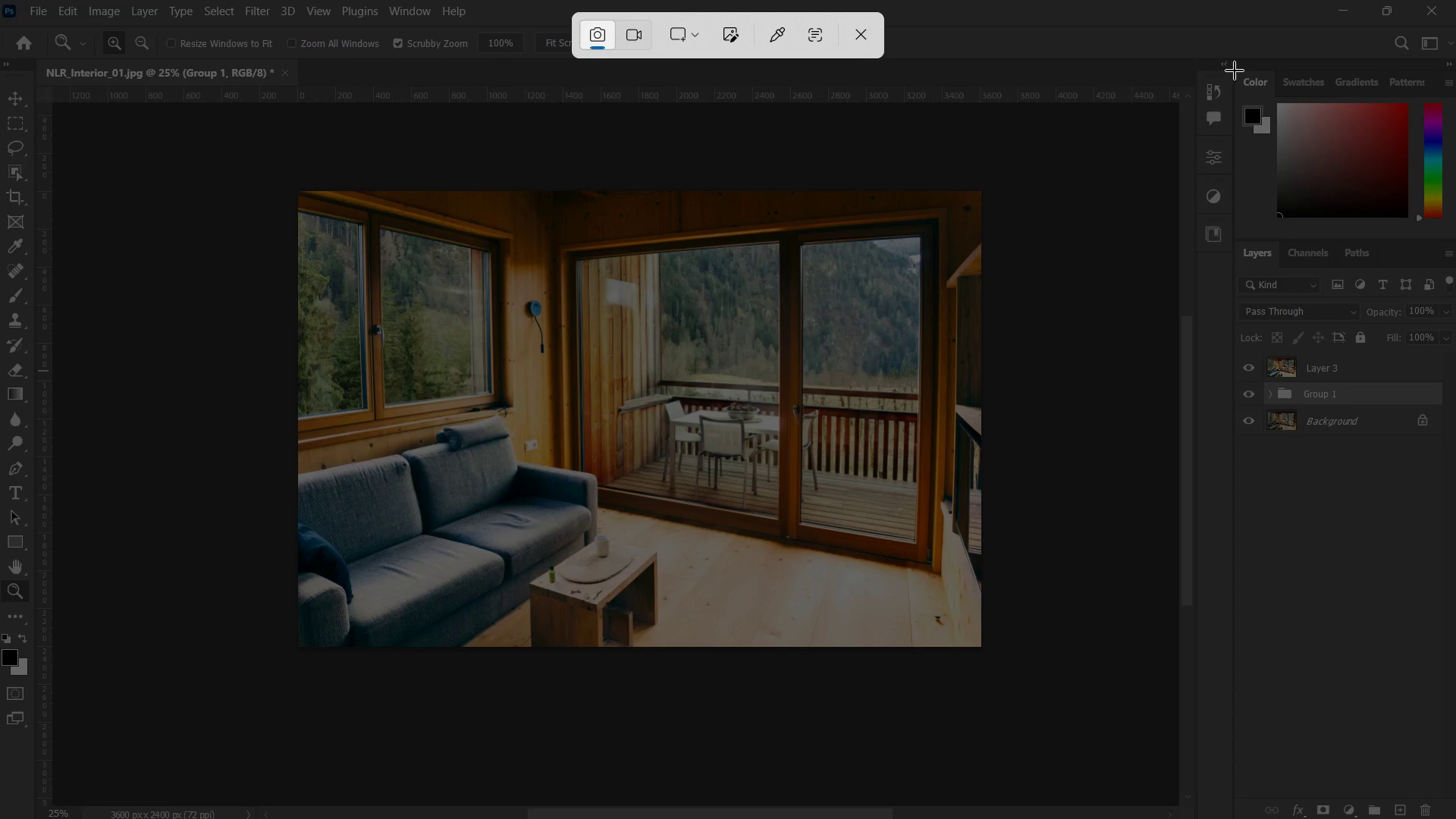 
wait(6.34)
 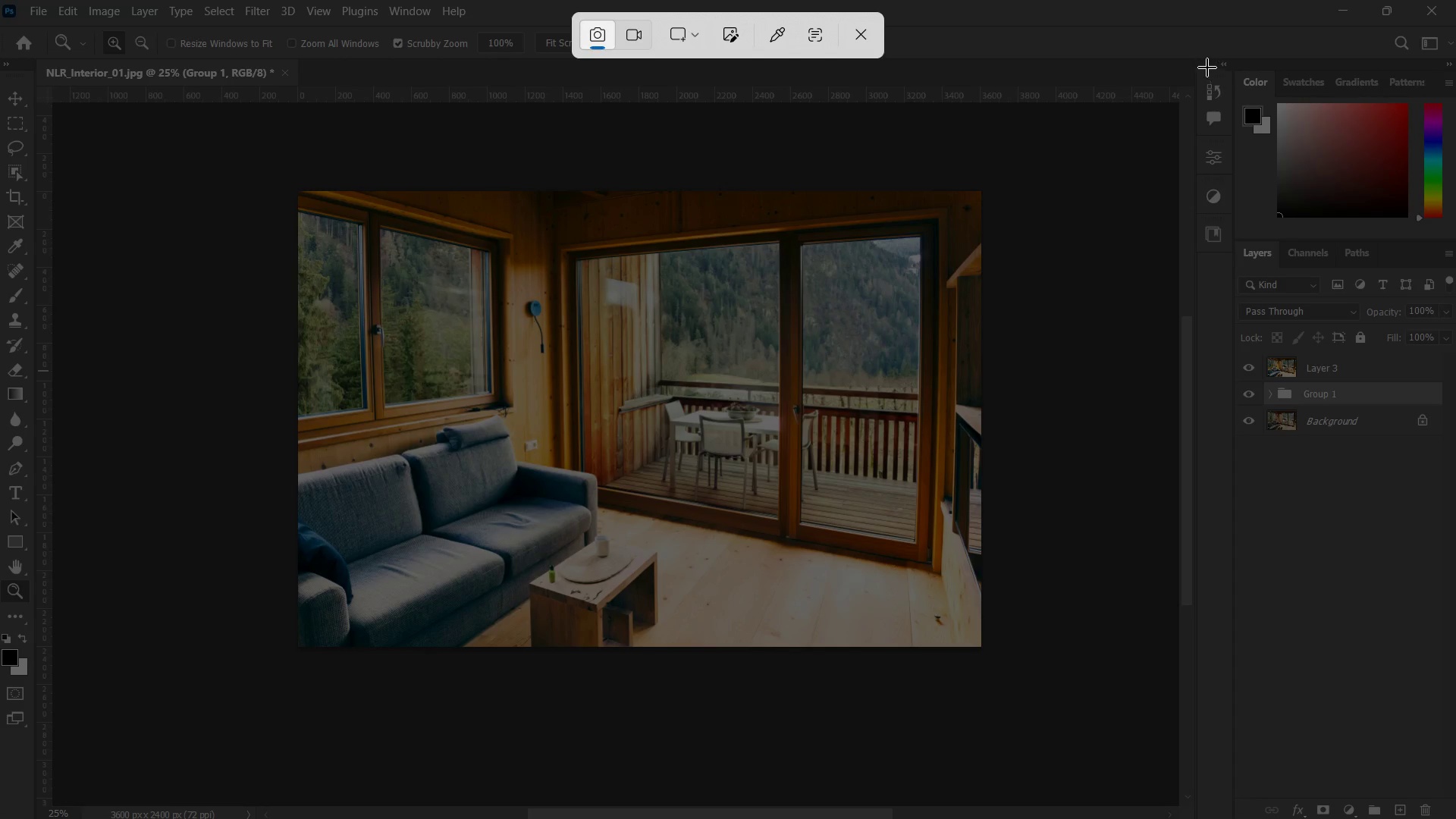 
left_click_drag(start_coordinate=[1197, 61], to_coordinate=[1455, 818])
 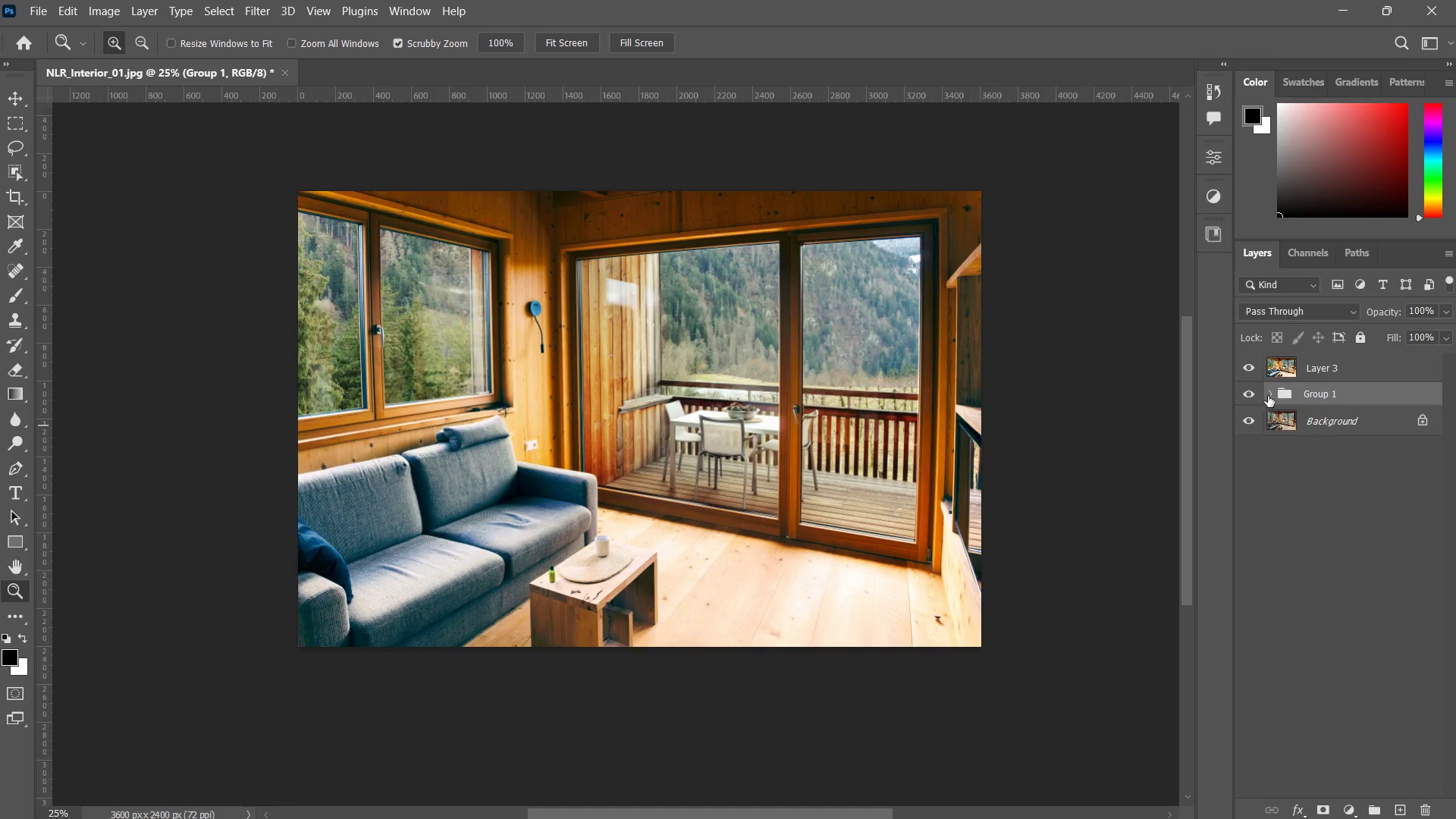 
mouse_move([1291, 401])
 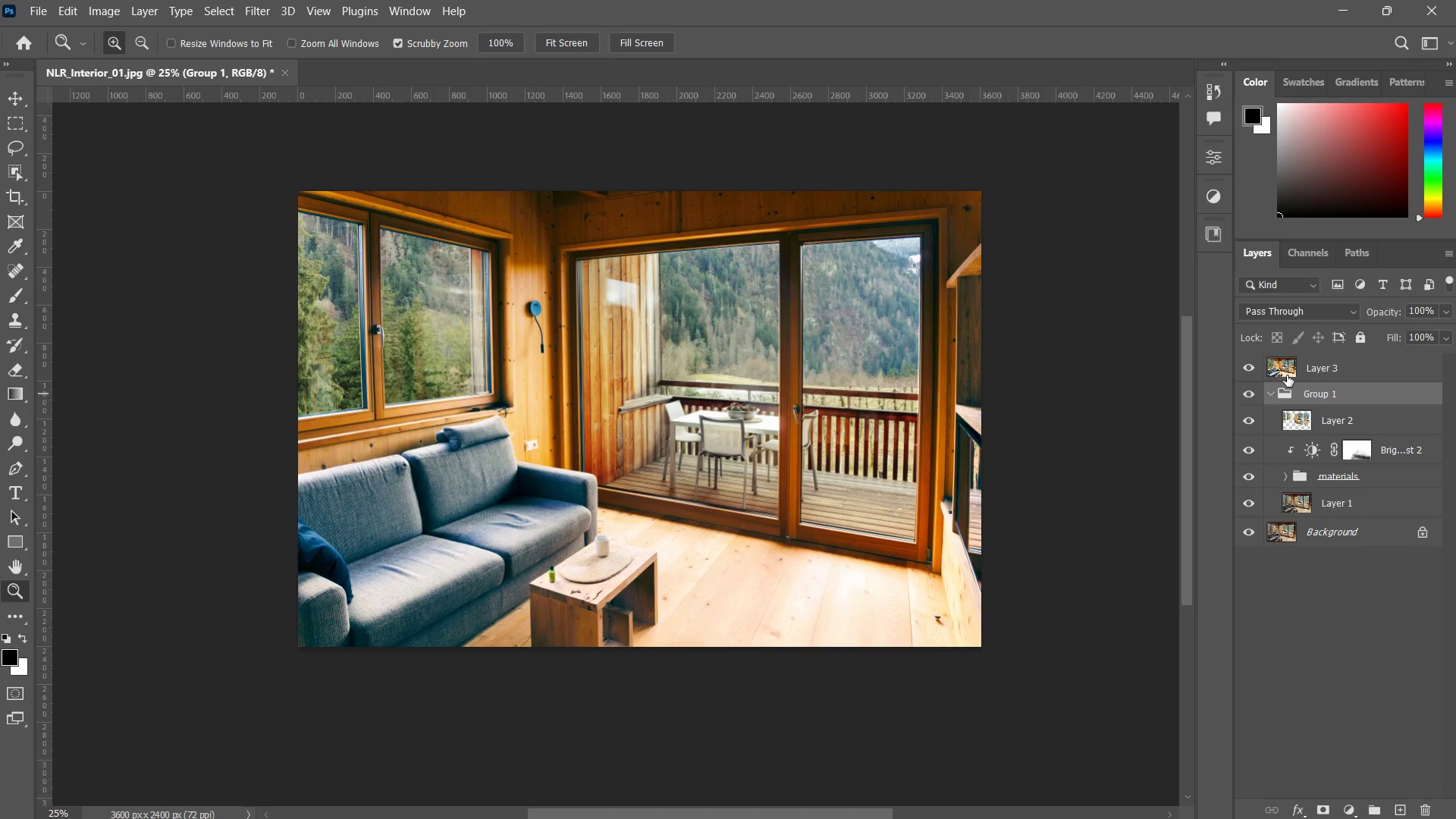 
key(Meta+Shift+S)
 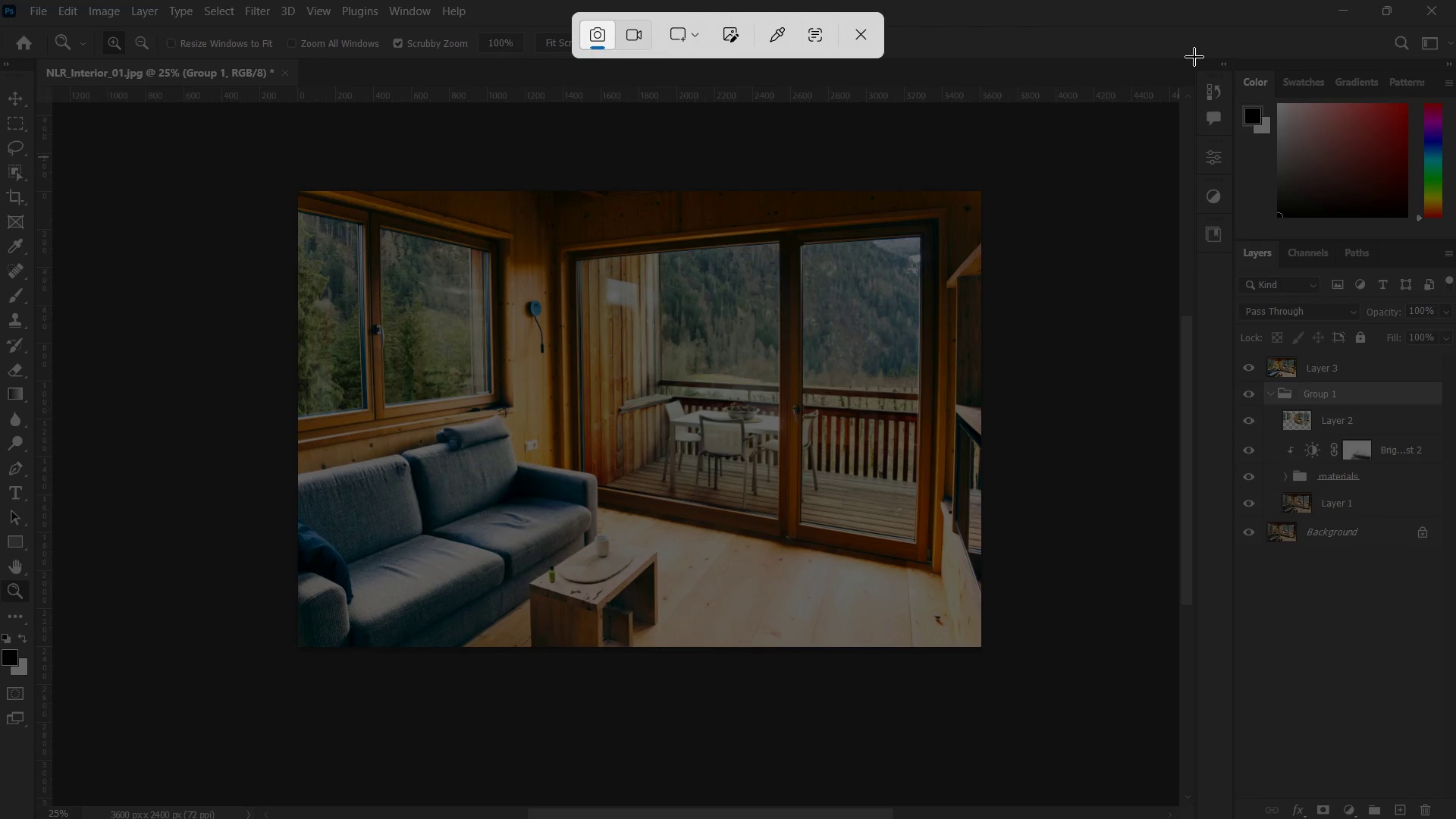 
left_click_drag(start_coordinate=[1197, 57], to_coordinate=[1455, 818])
 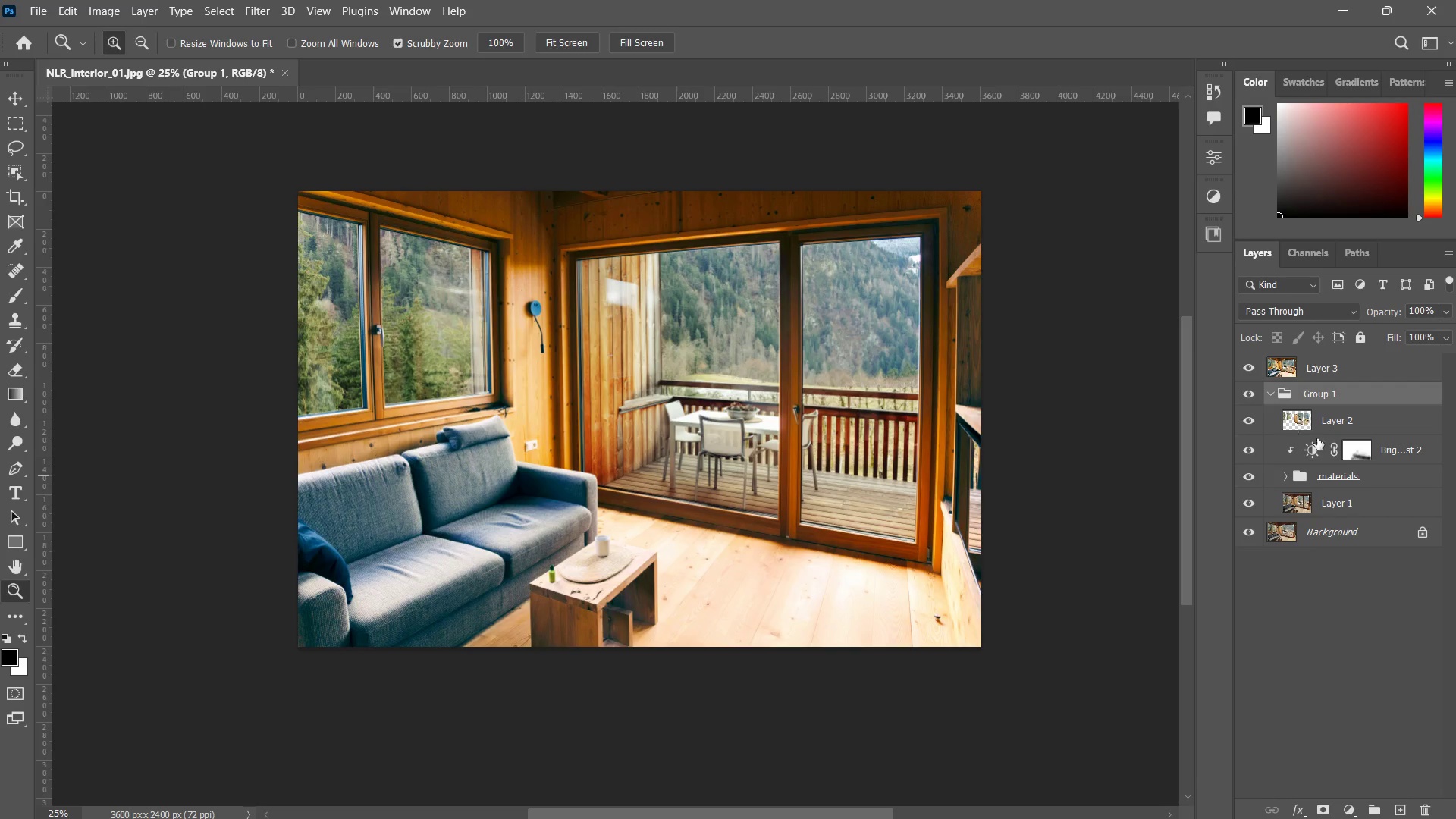 
left_click([1287, 478])
 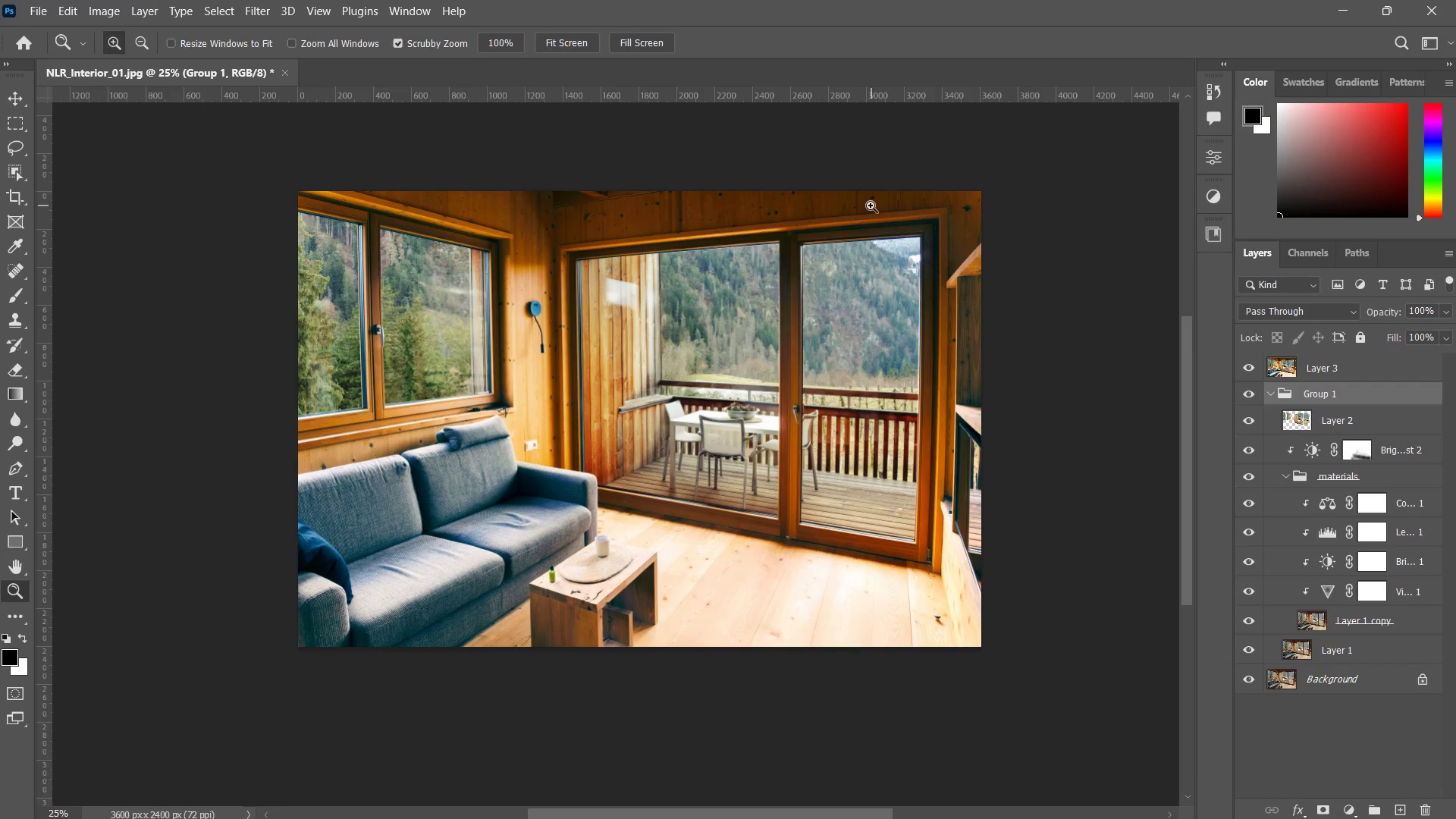 
key(Meta+Shift+S)
 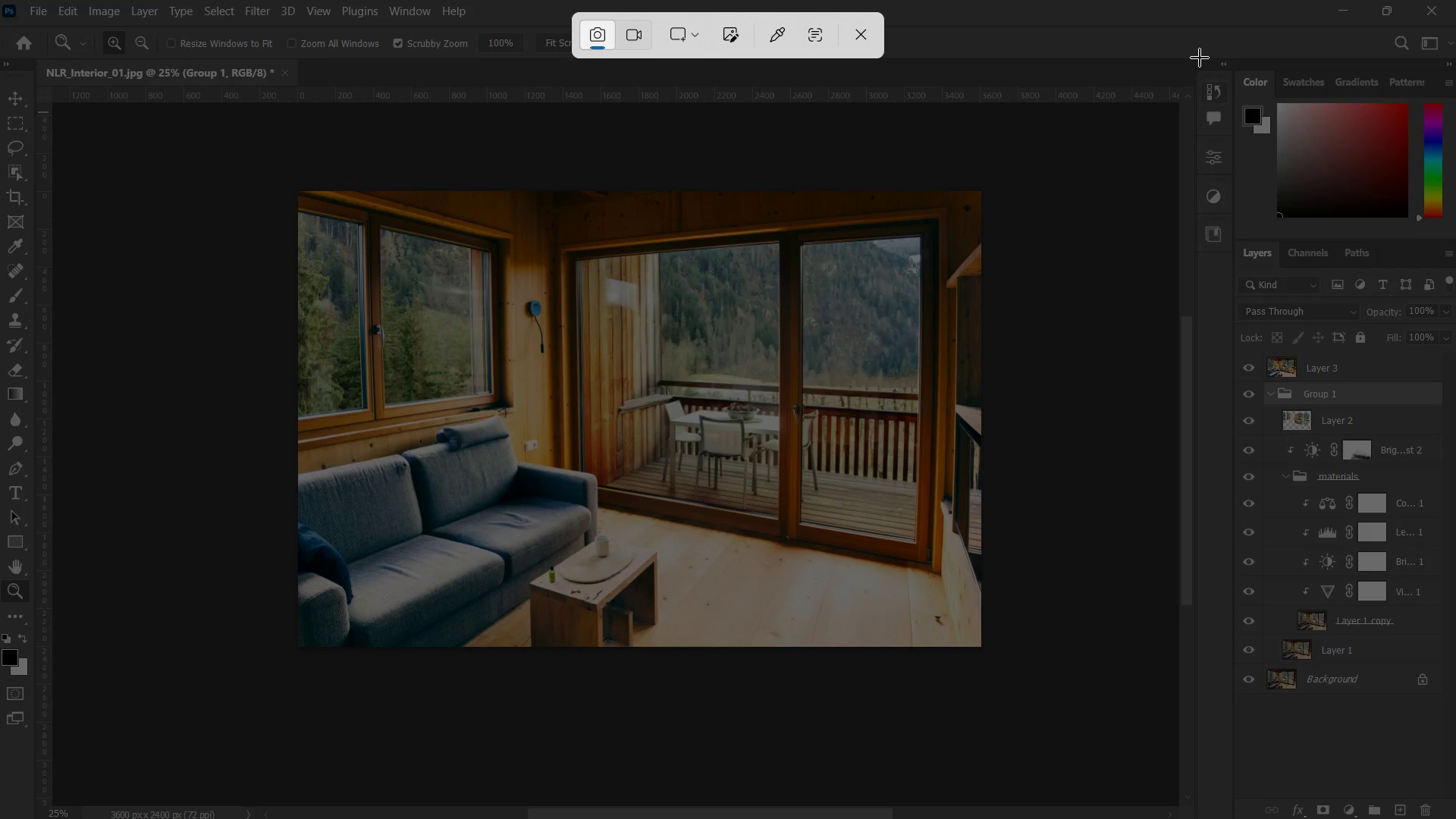 
left_click_drag(start_coordinate=[1196, 57], to_coordinate=[1455, 818])
 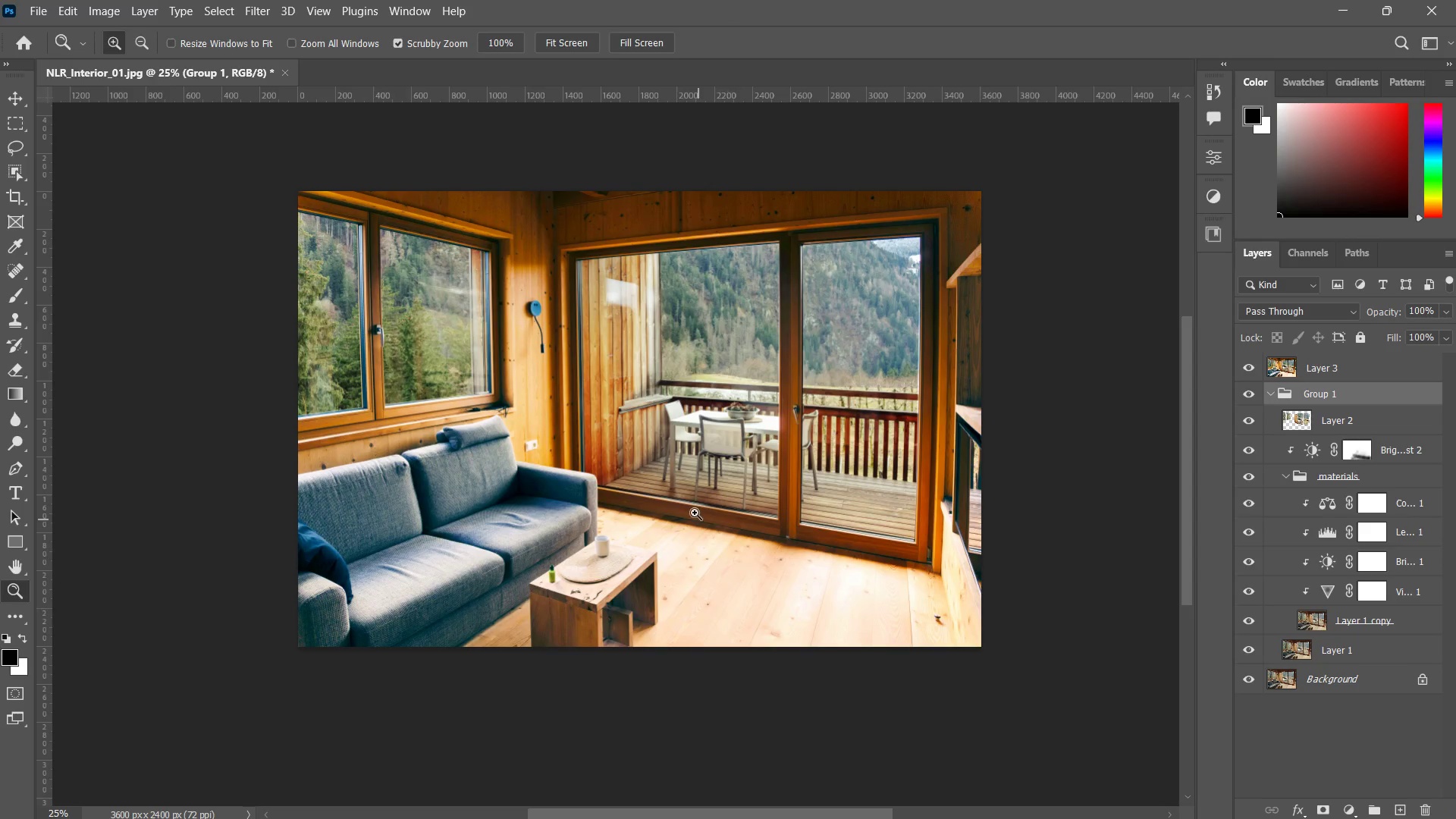 
left_click_drag(start_coordinate=[685, 415], to_coordinate=[670, 449])
 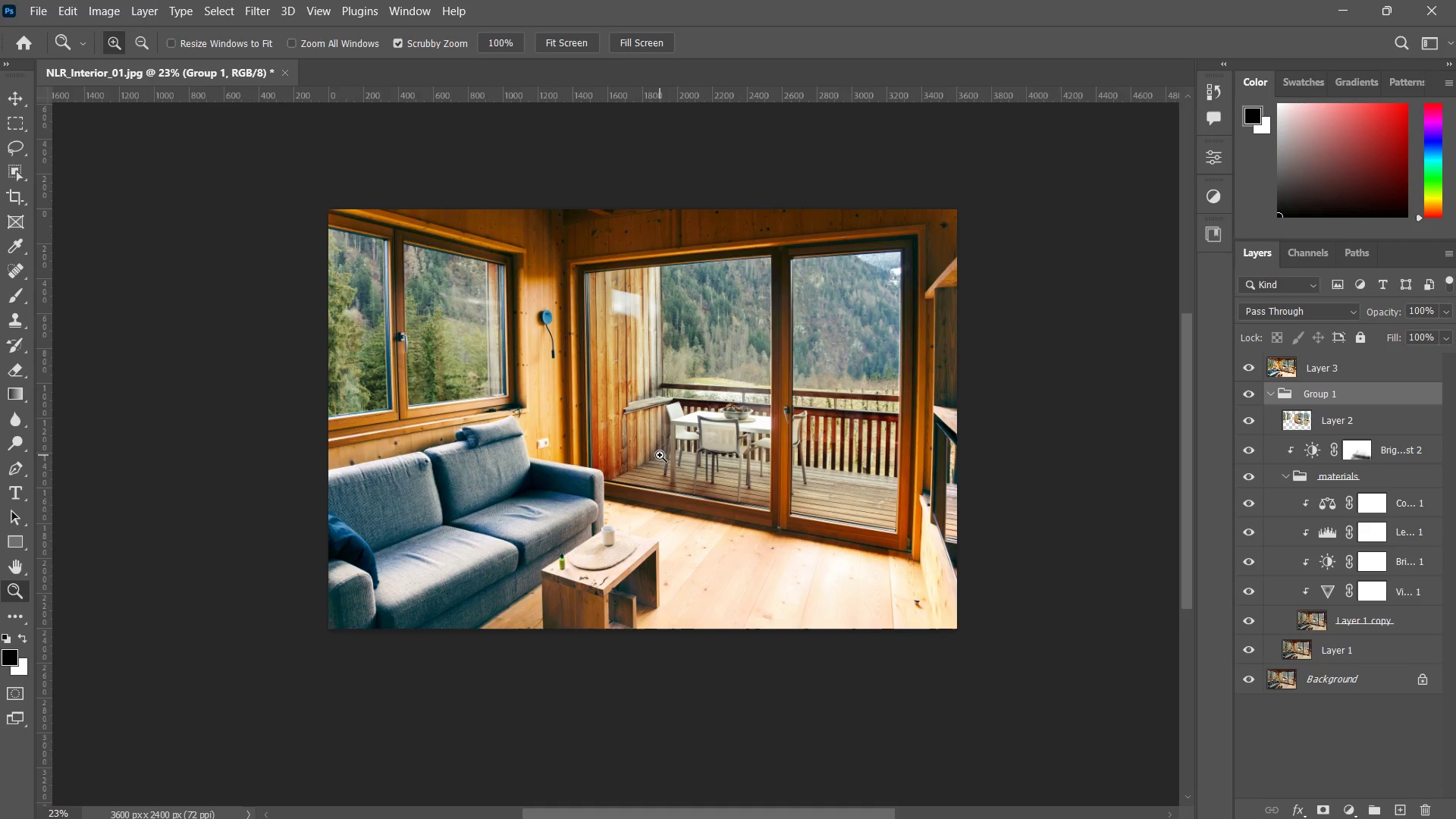 
key(Alt+Tab)
 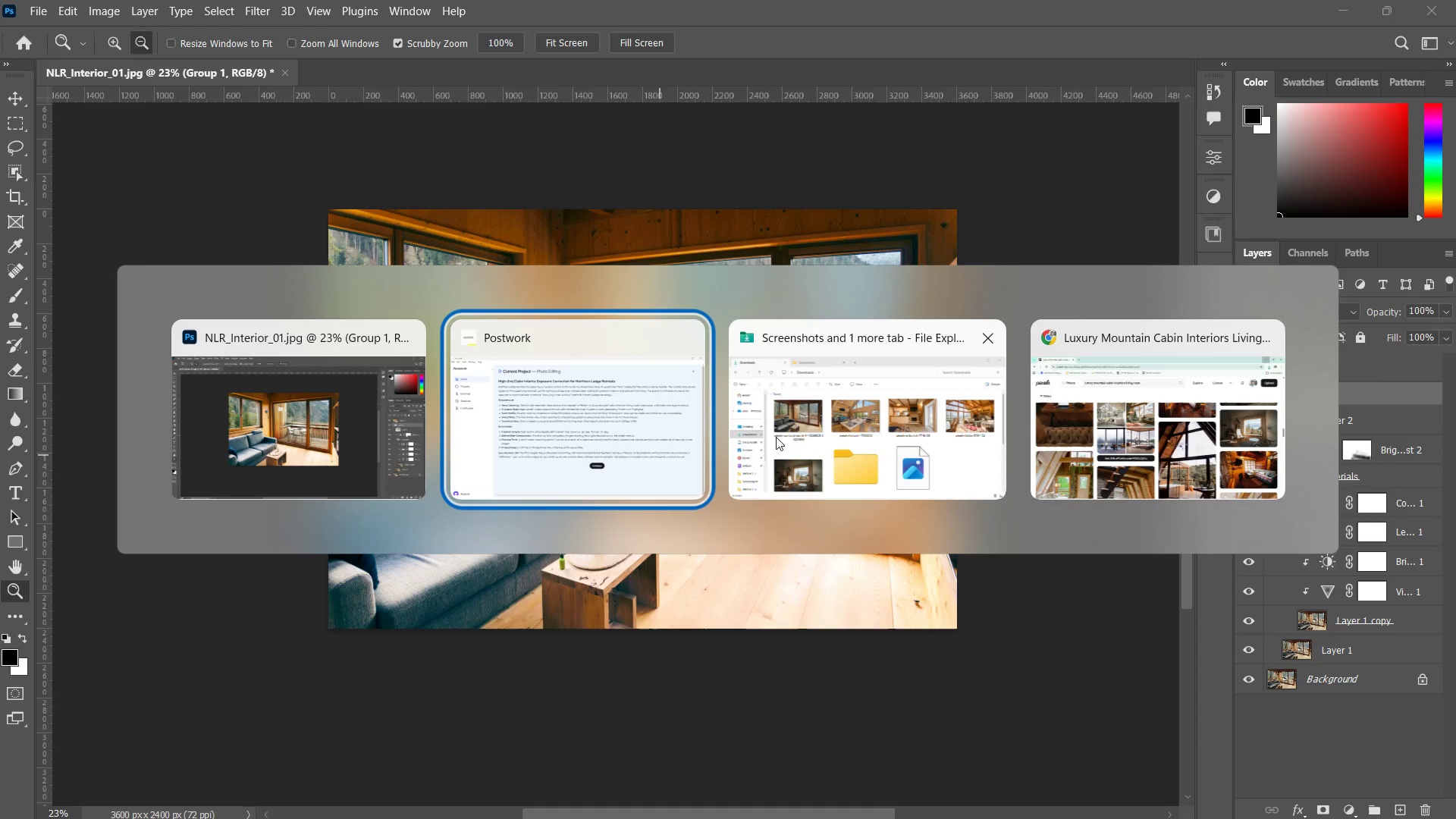 
left_click([872, 424])
 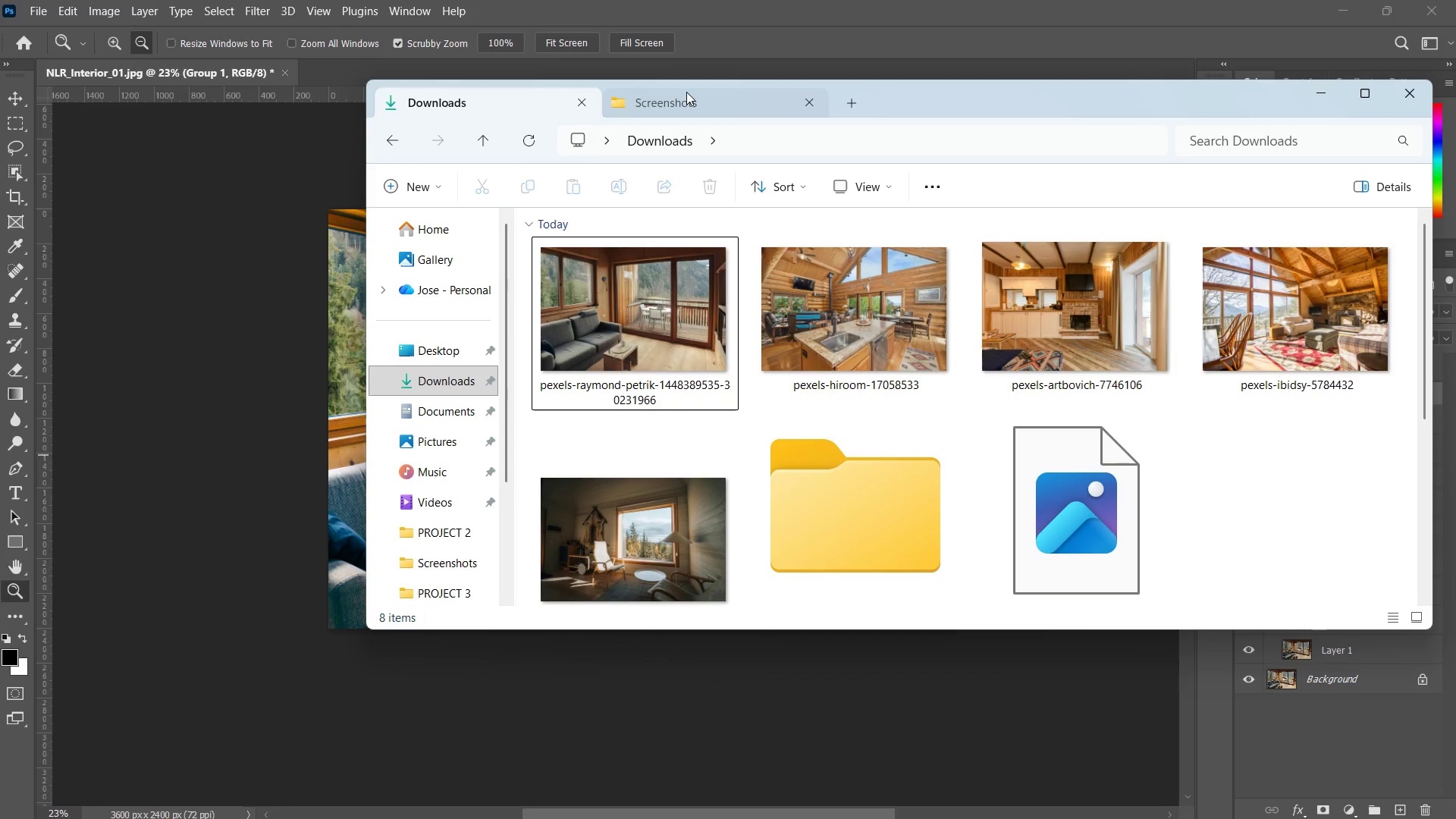 
left_click([686, 92])
 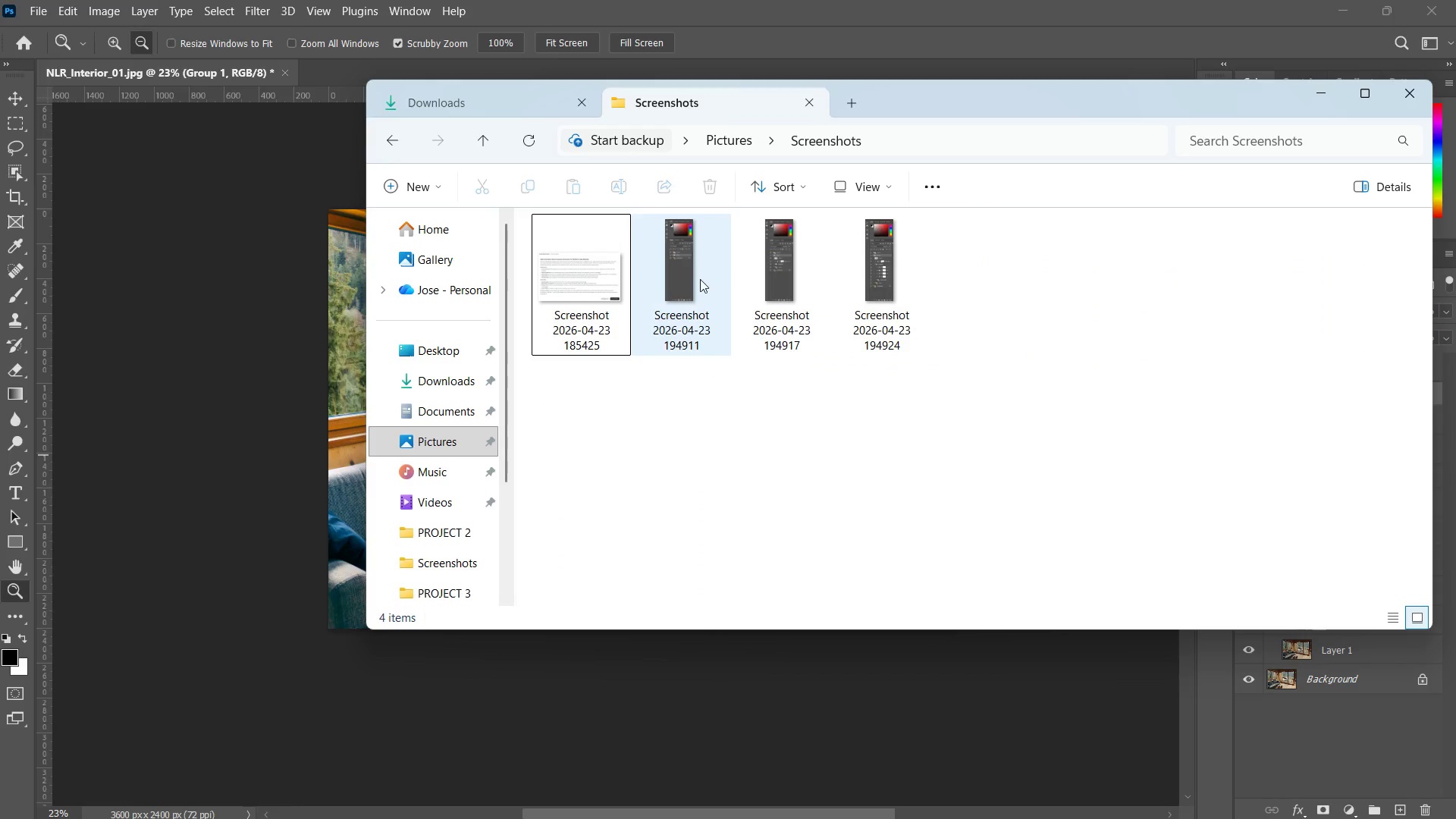 
double_click([700, 279])
 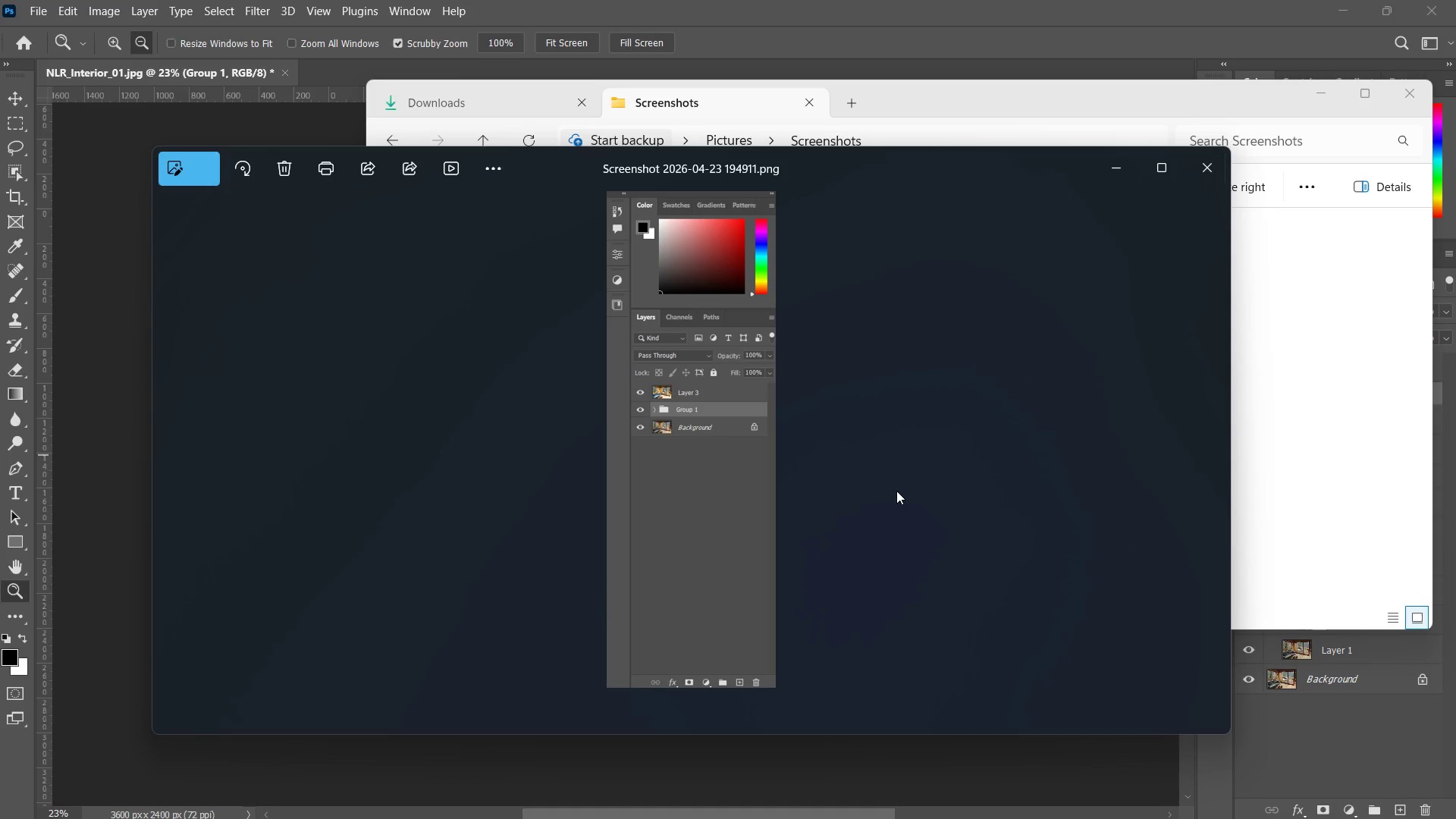 
key(ArrowRight)
 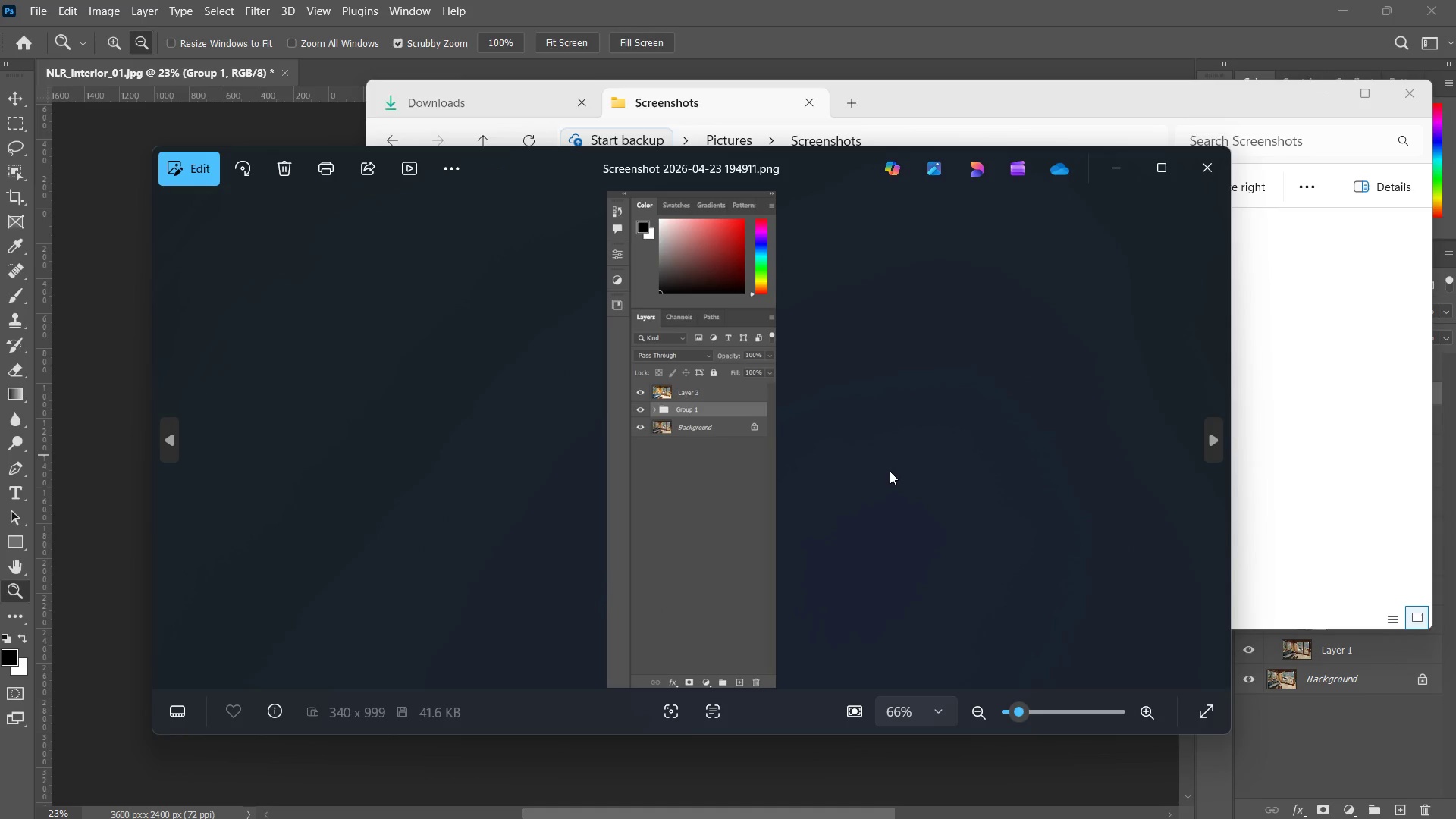 
key(ArrowRight)
 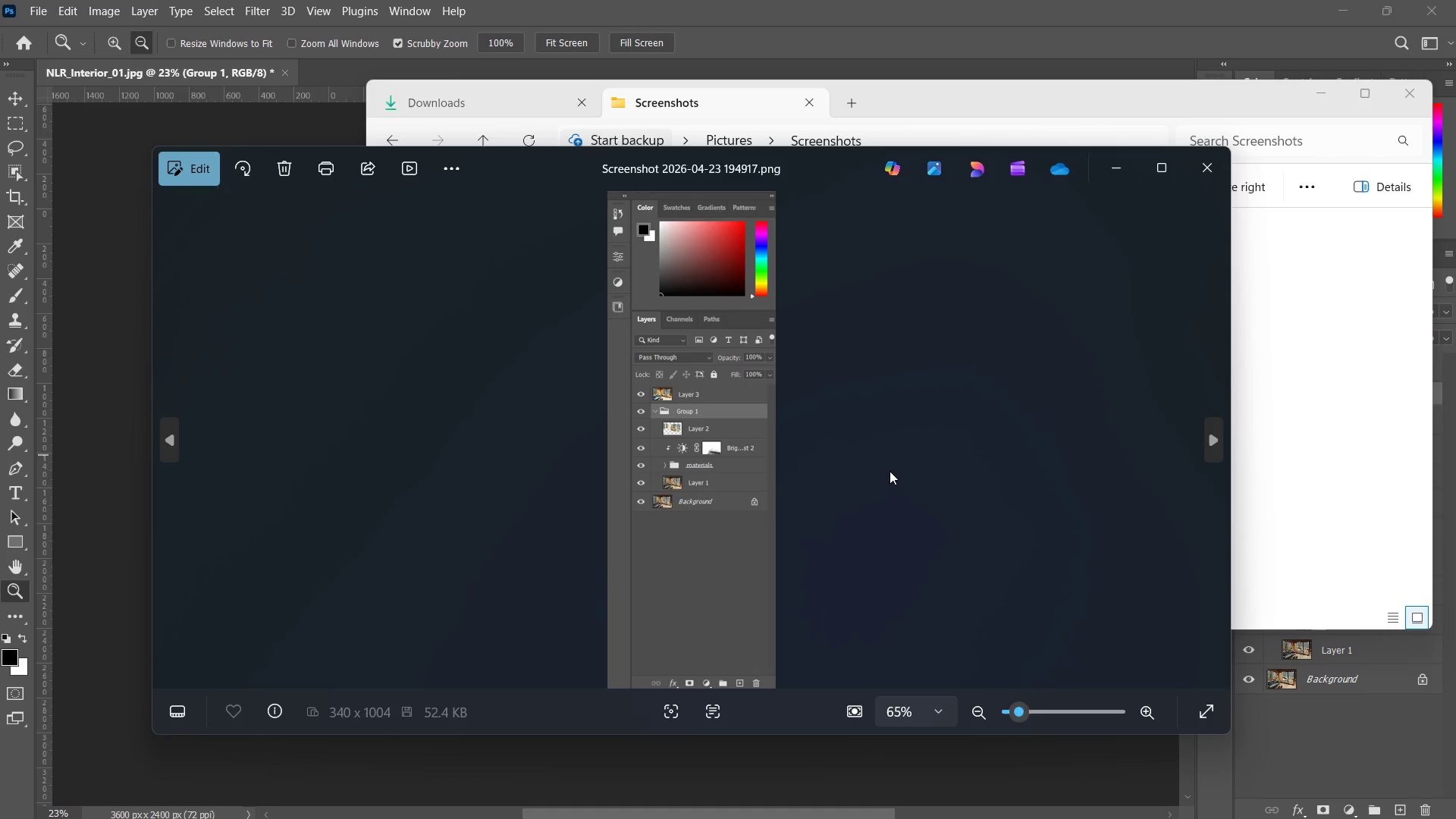 
key(ArrowRight)
 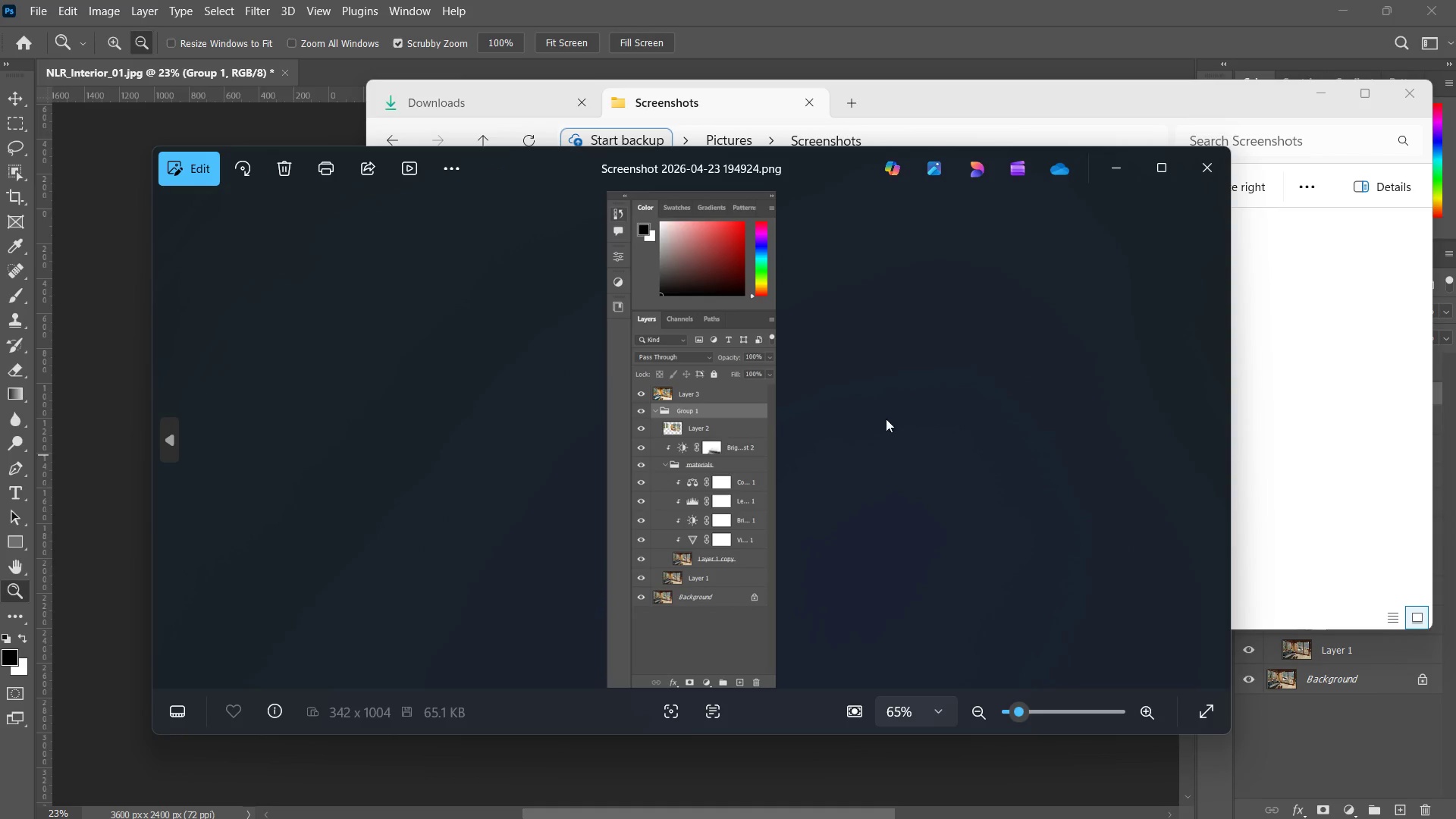 
key(ArrowLeft)
 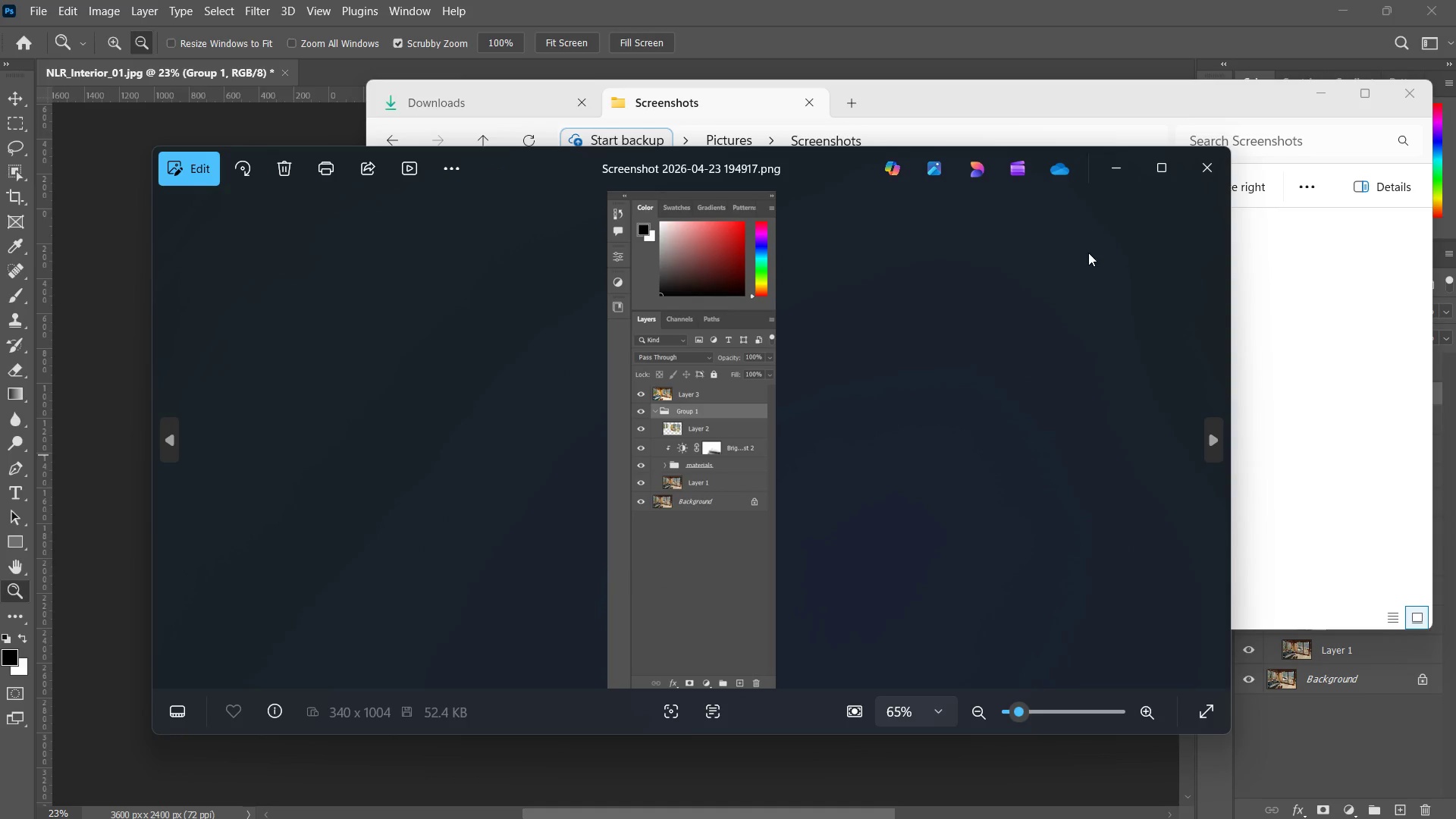 
key(ArrowLeft)
 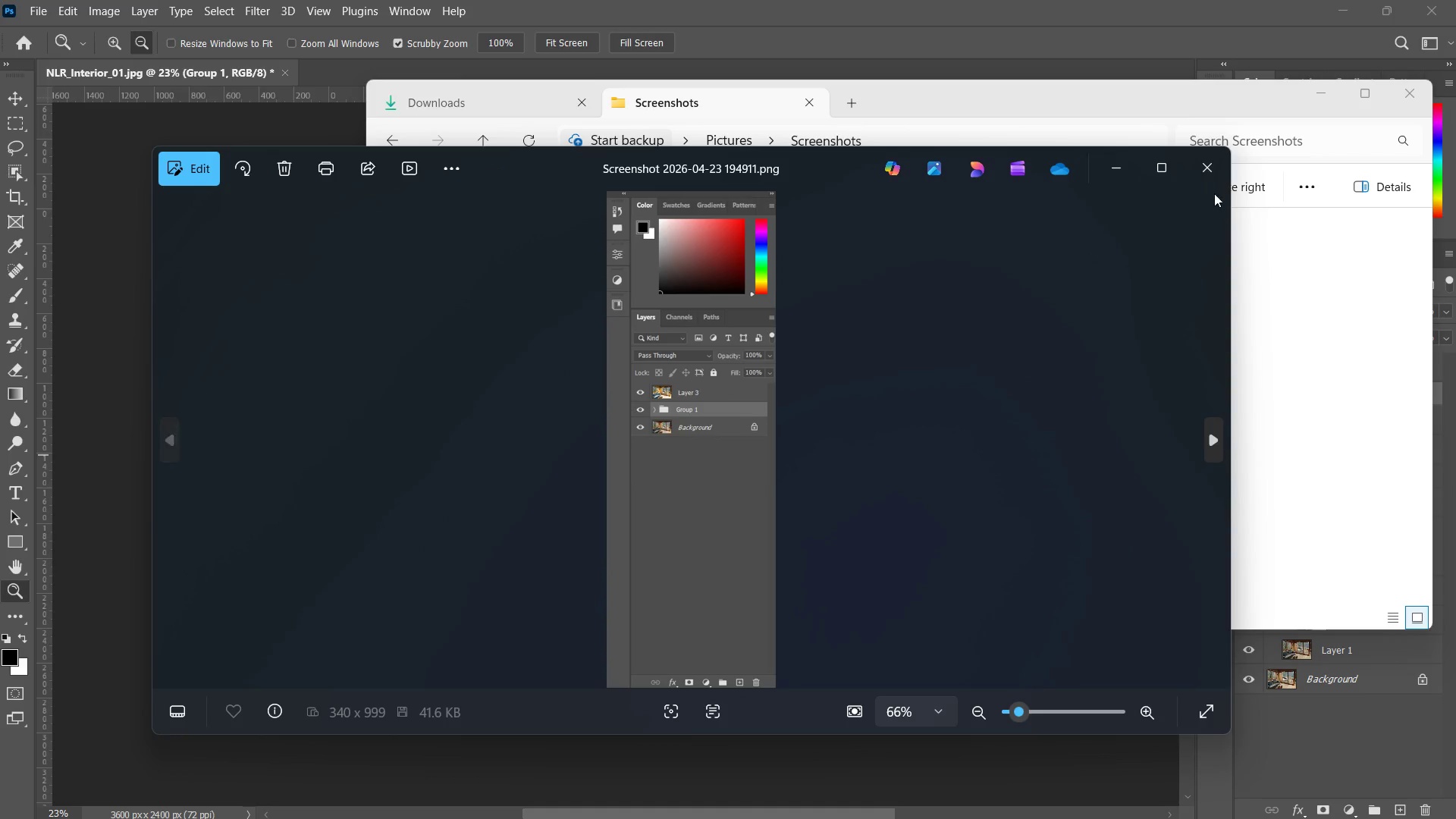 
left_click([1212, 180])
 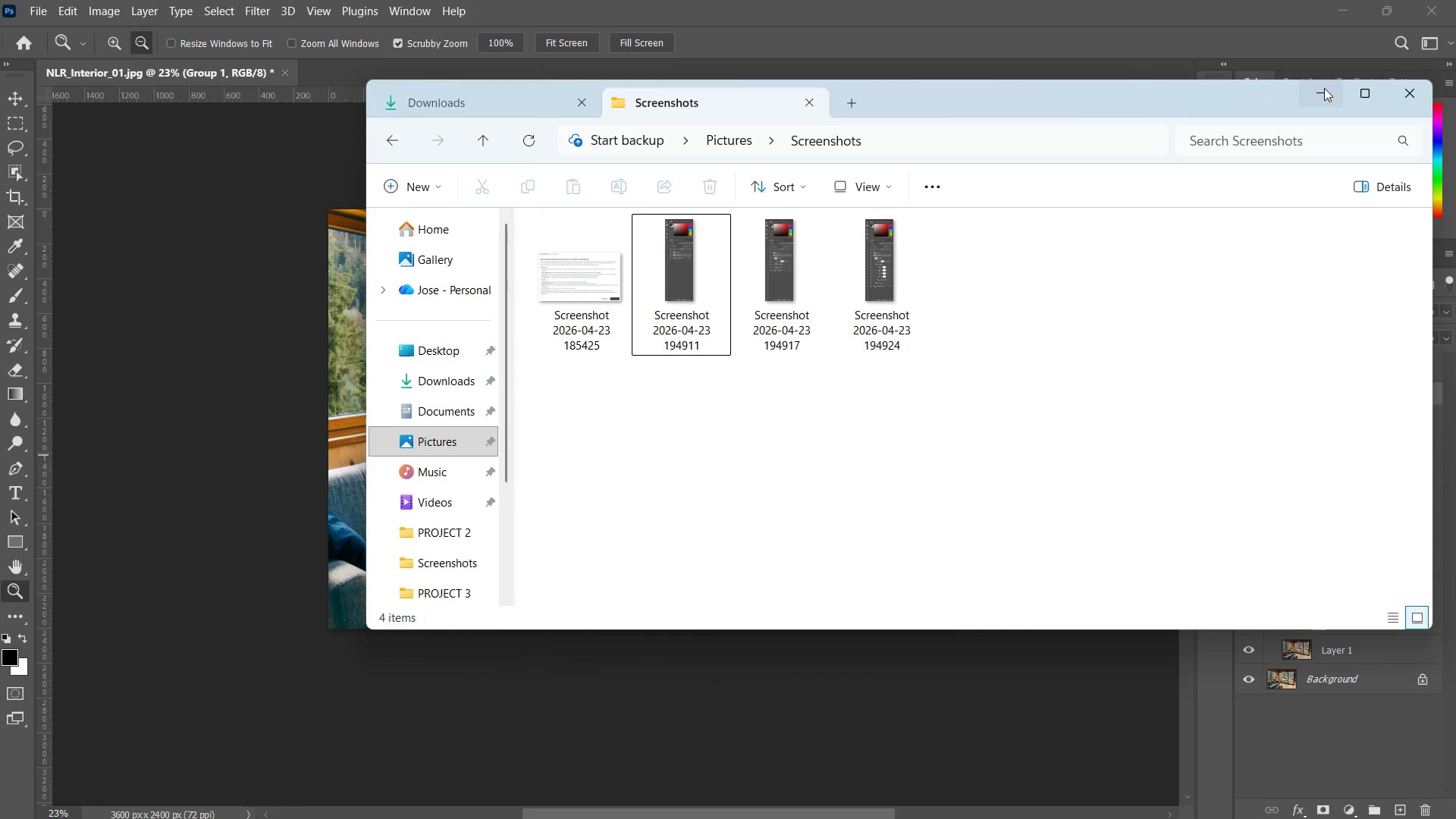 
left_click([1324, 88])
 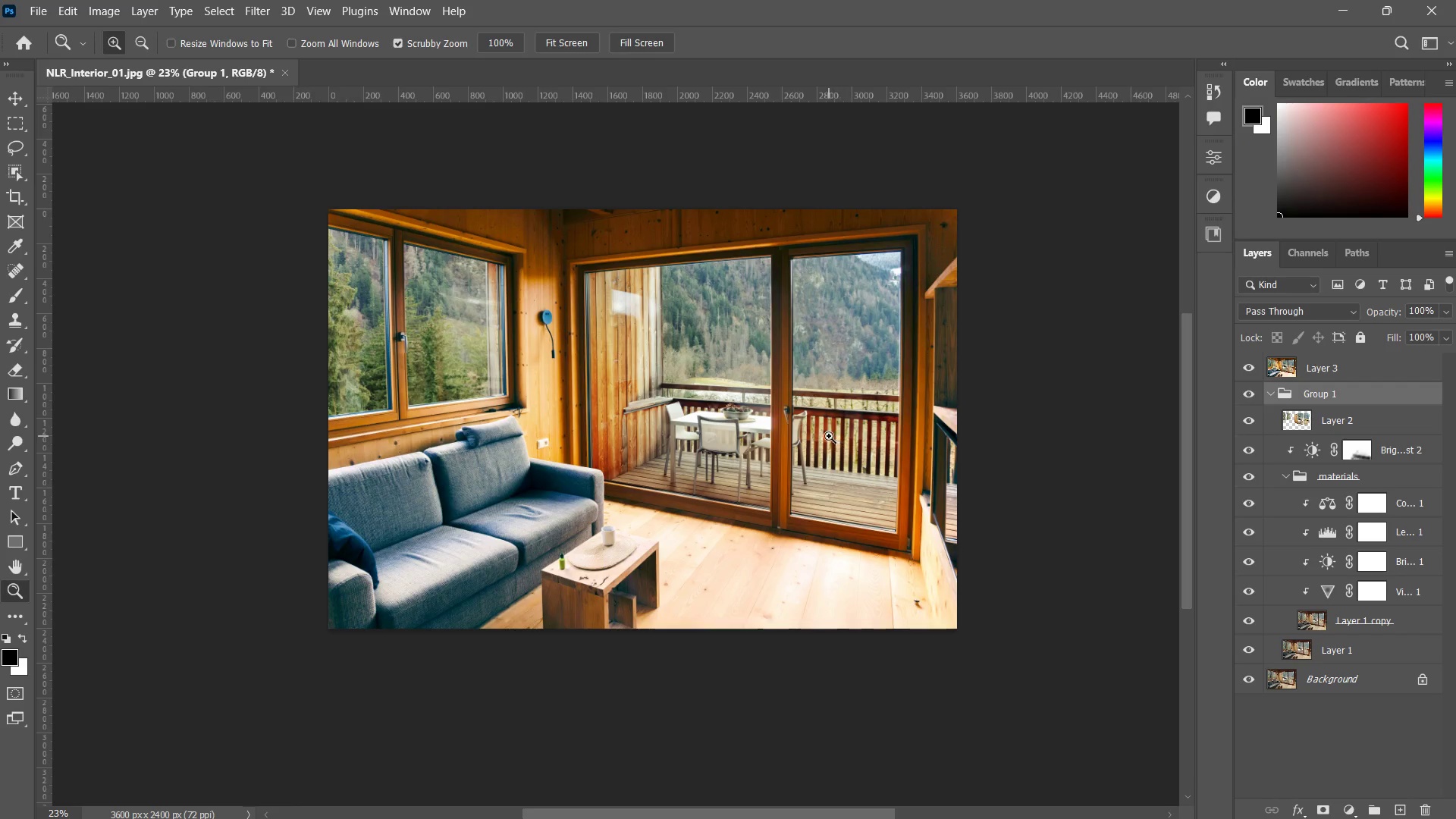 
left_click_drag(start_coordinate=[825, 433], to_coordinate=[842, 419])
 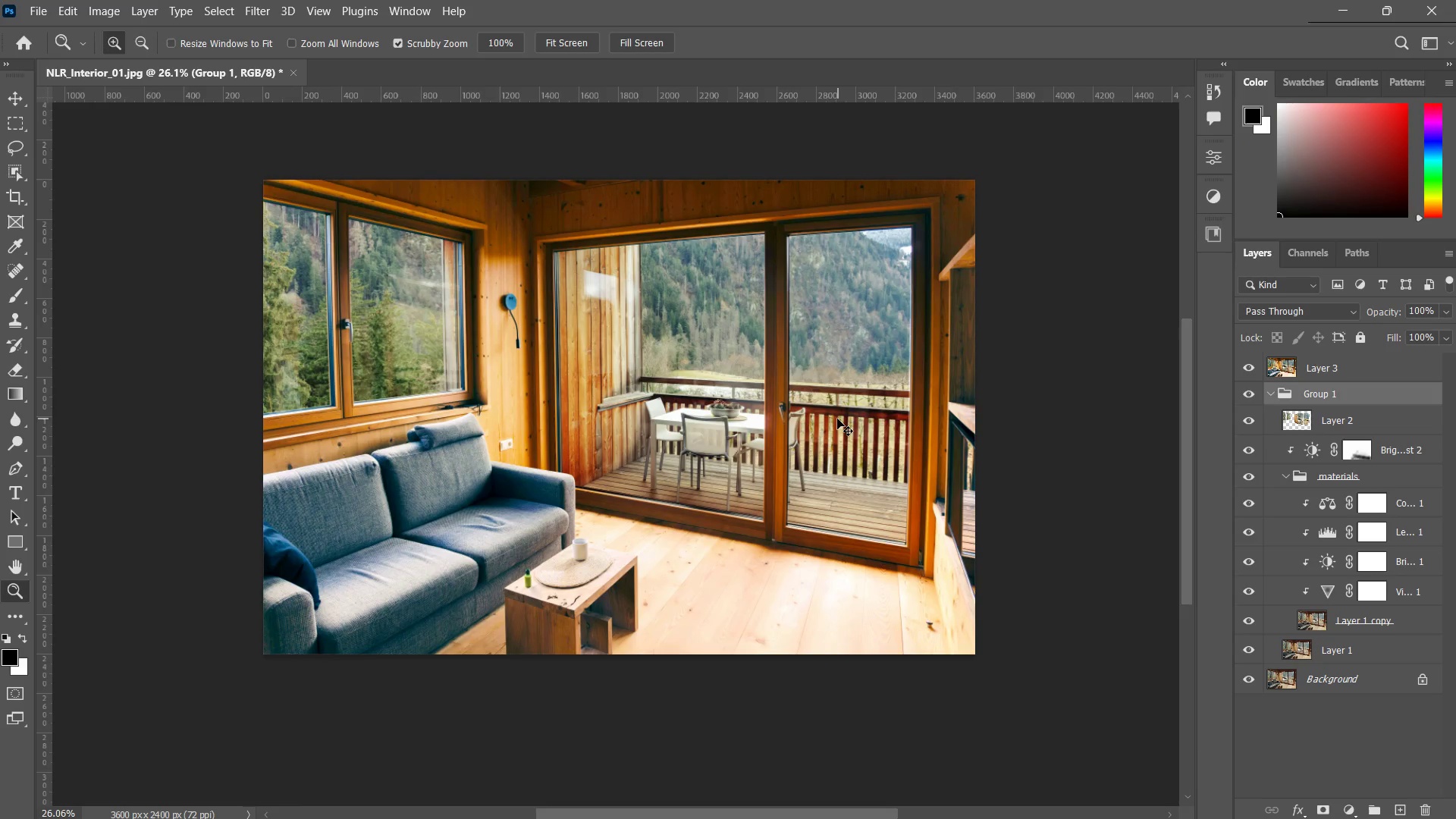 
key(Control+S)
 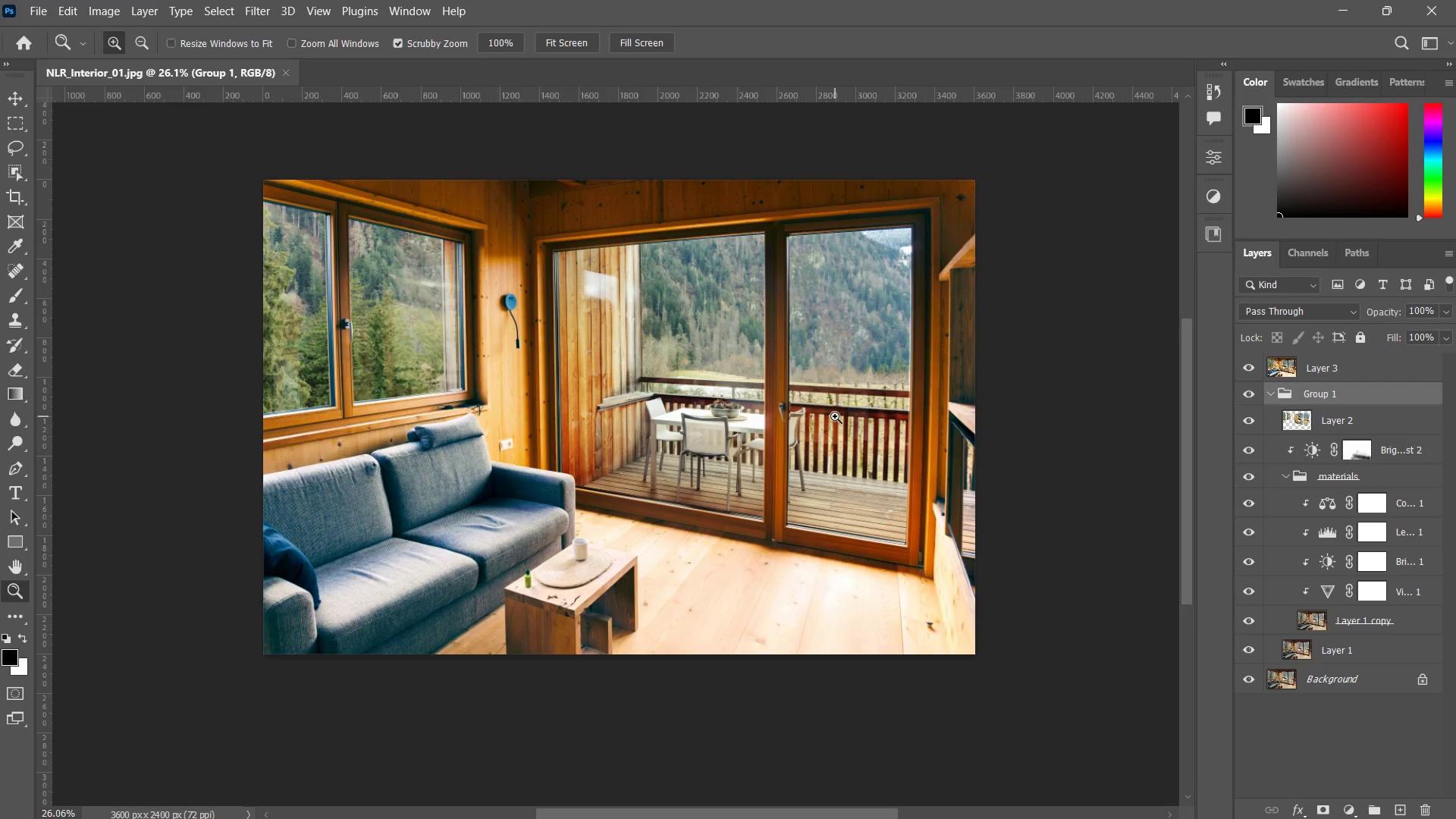 
hold_key(key=AltLeft, duration=0.62)
 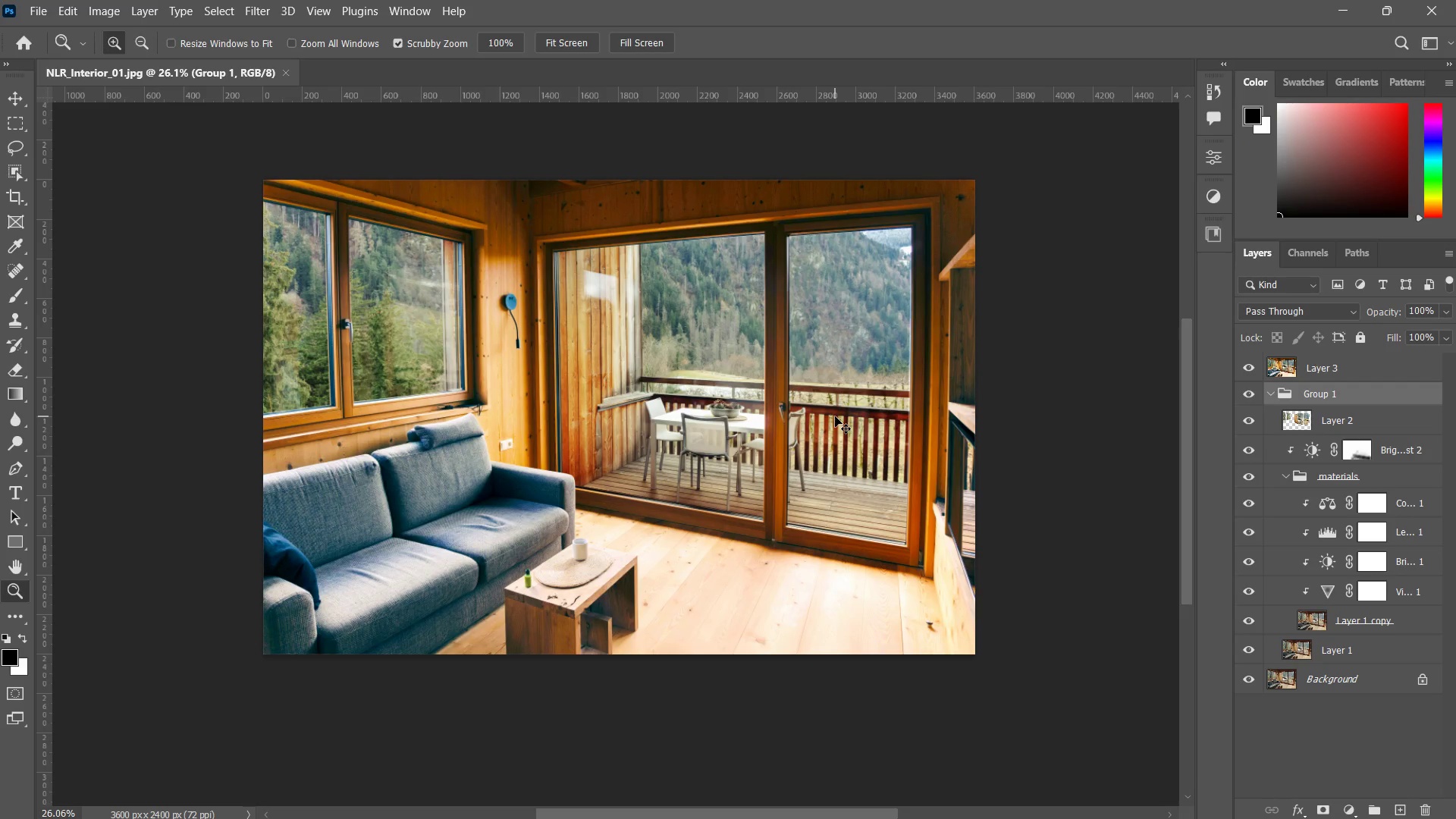 
key(Alt+Control+S)
 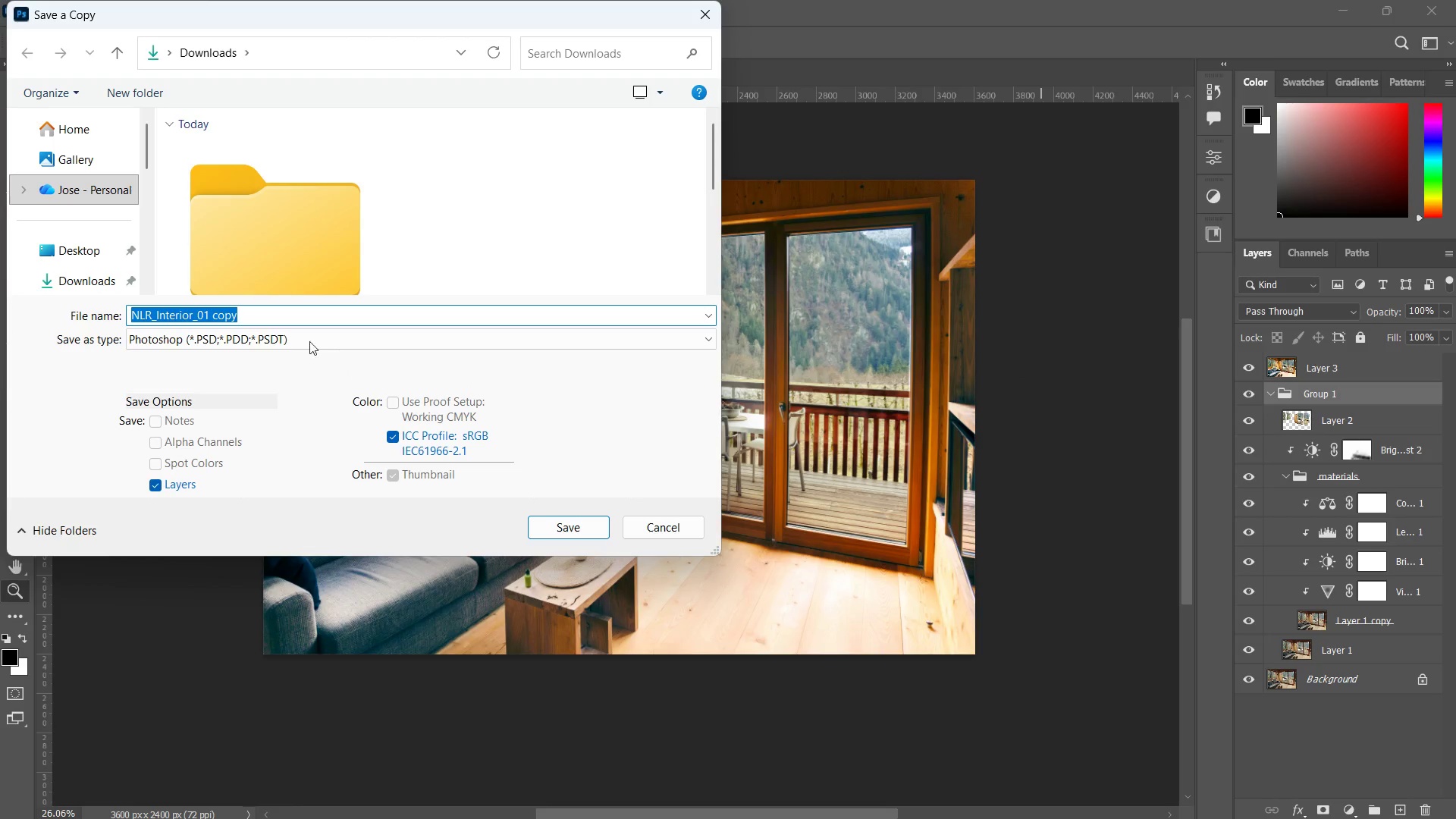 
left_click([292, 249])
 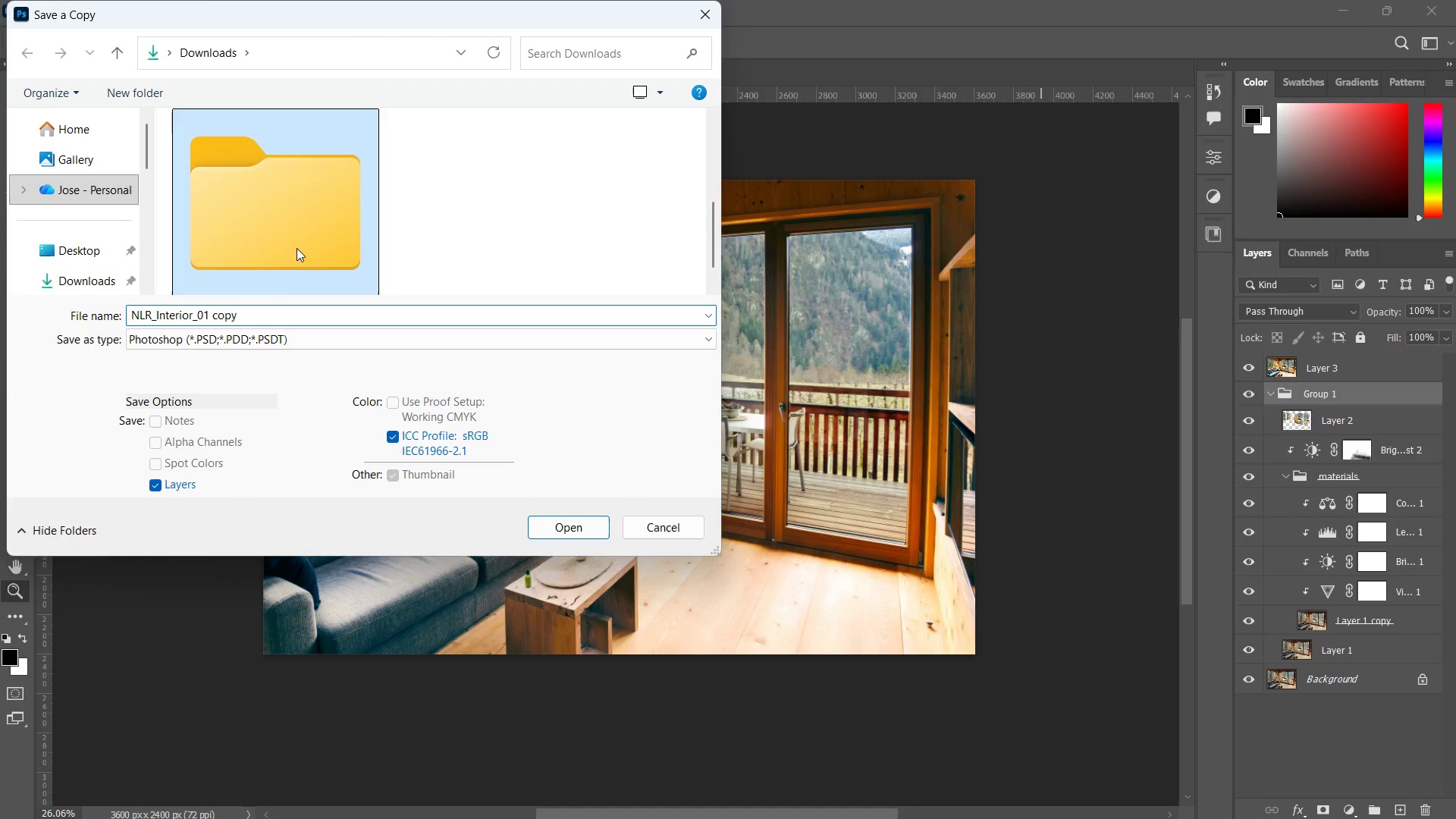 
scroll: coordinate [280, 256], scroll_direction: down, amount: 5.0
 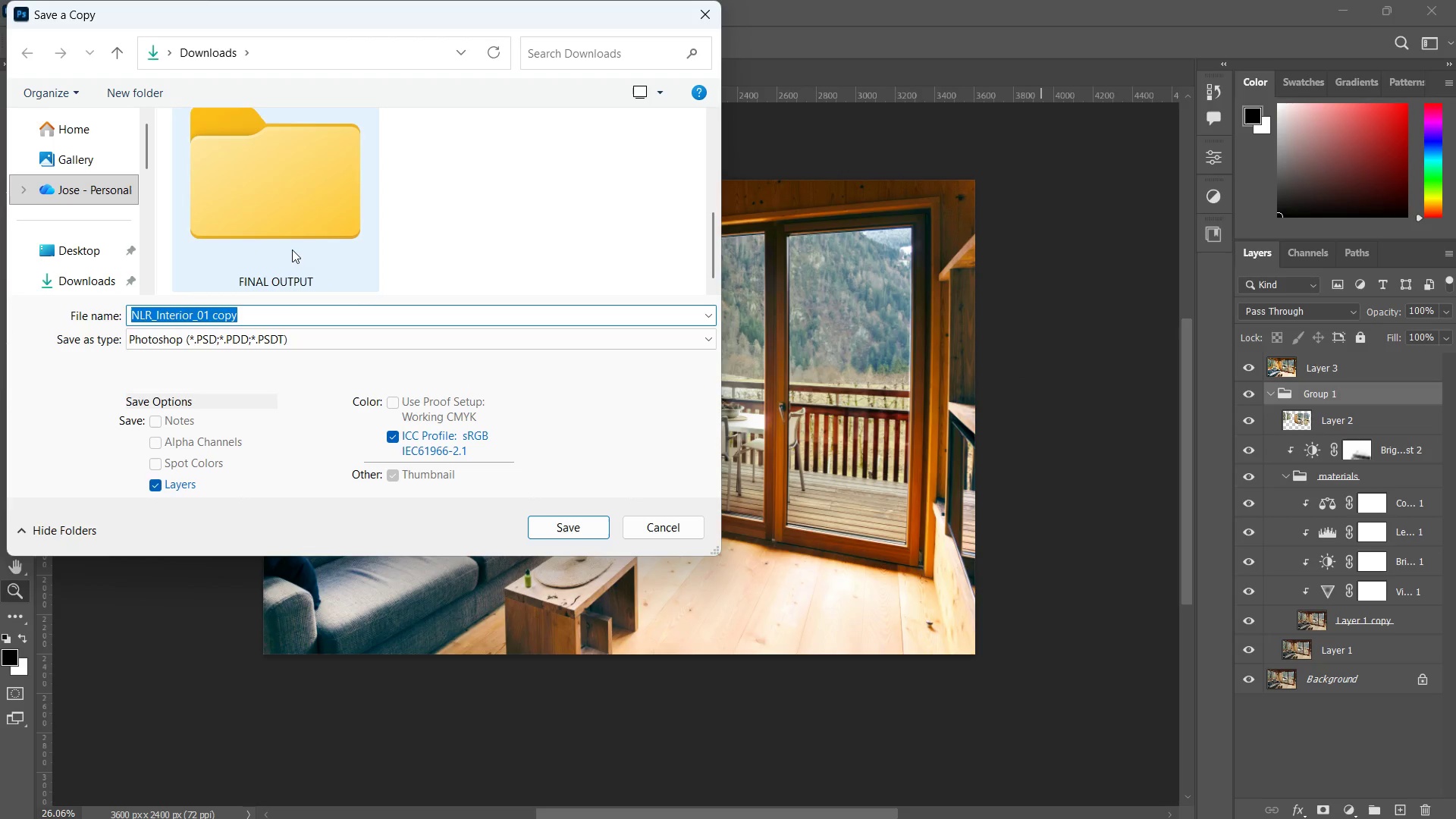 
double_click([297, 247])
 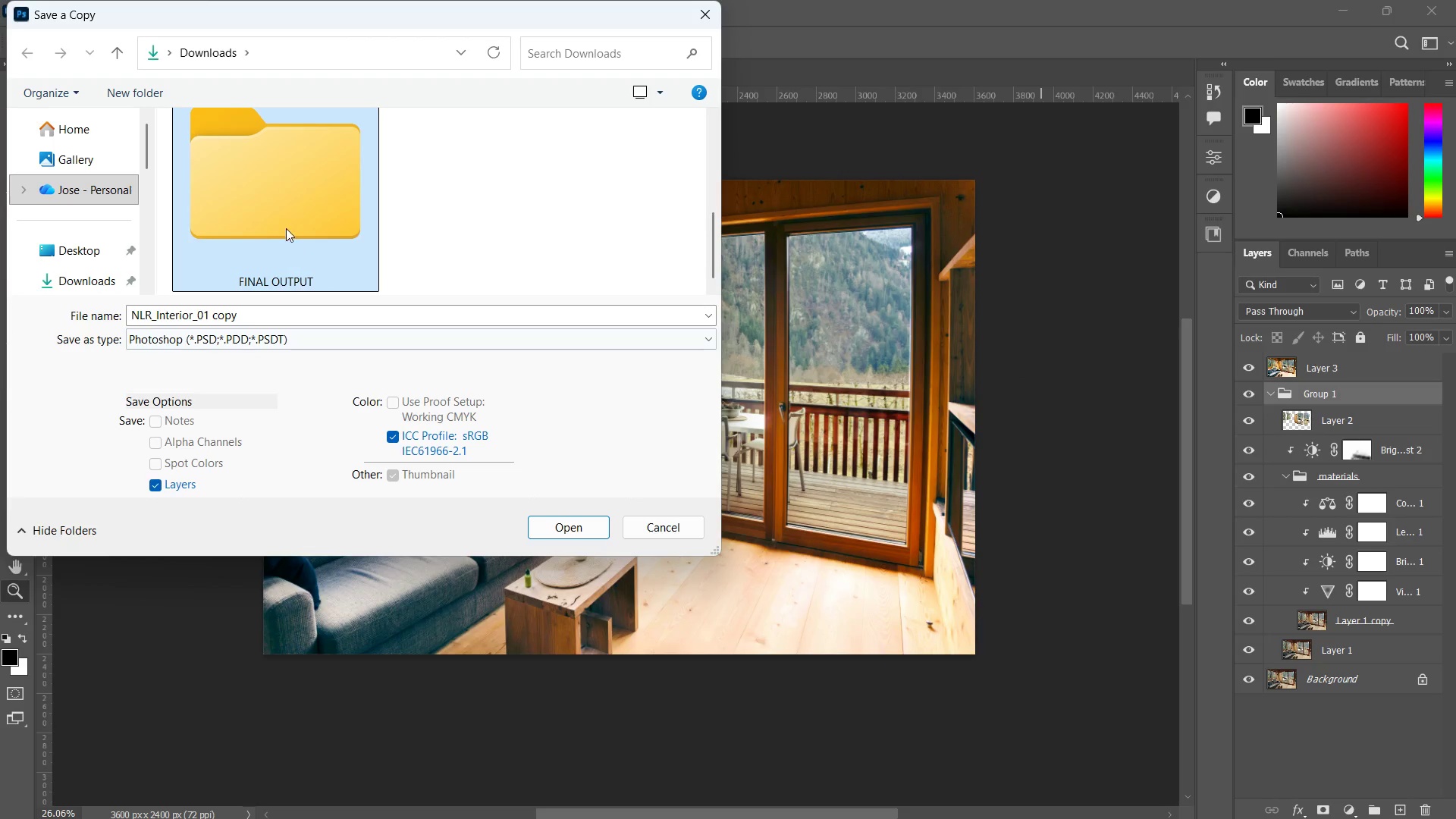 
double_click([286, 228])
 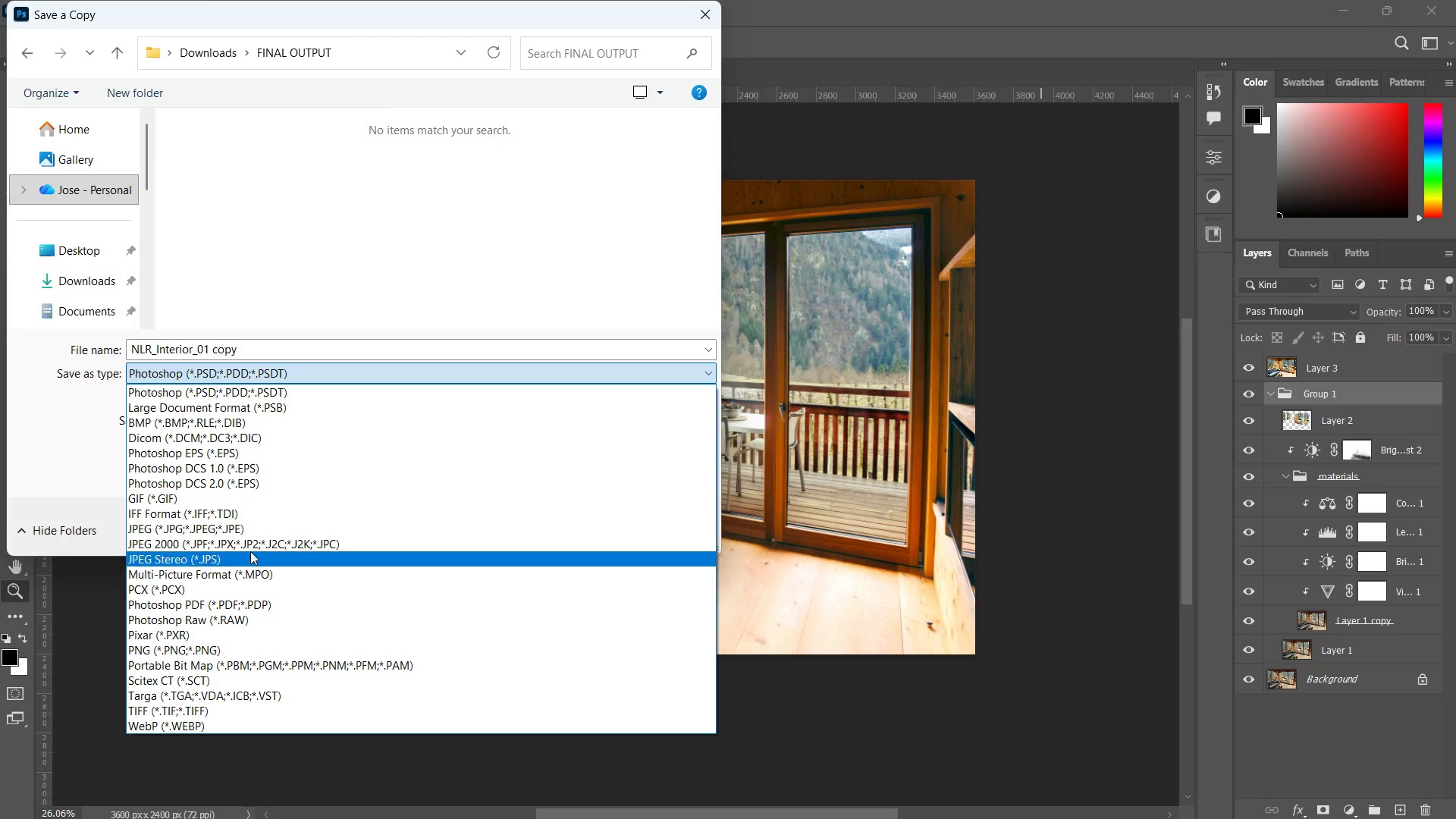 
left_click([256, 523])
 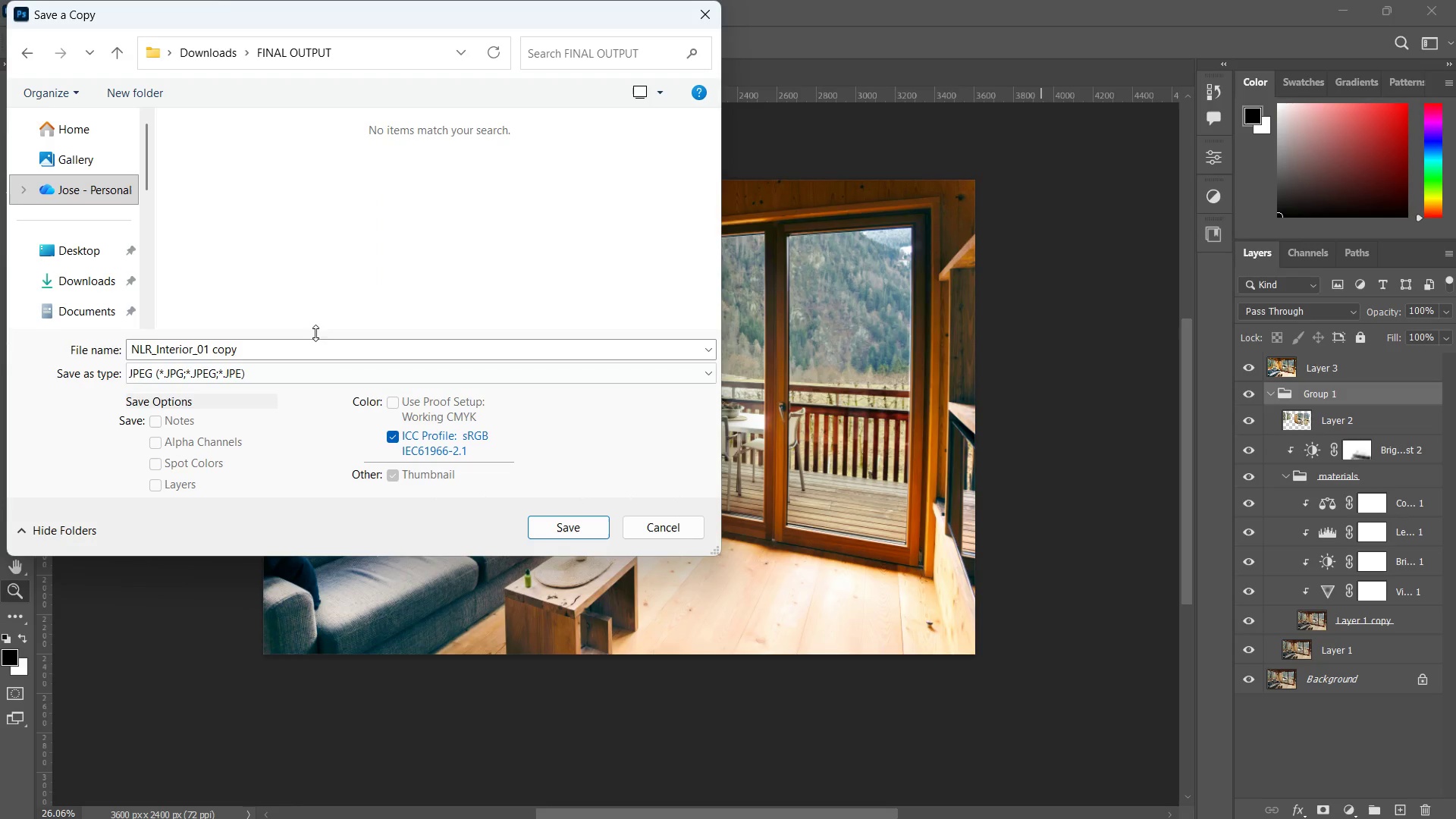 
double_click([324, 343])
 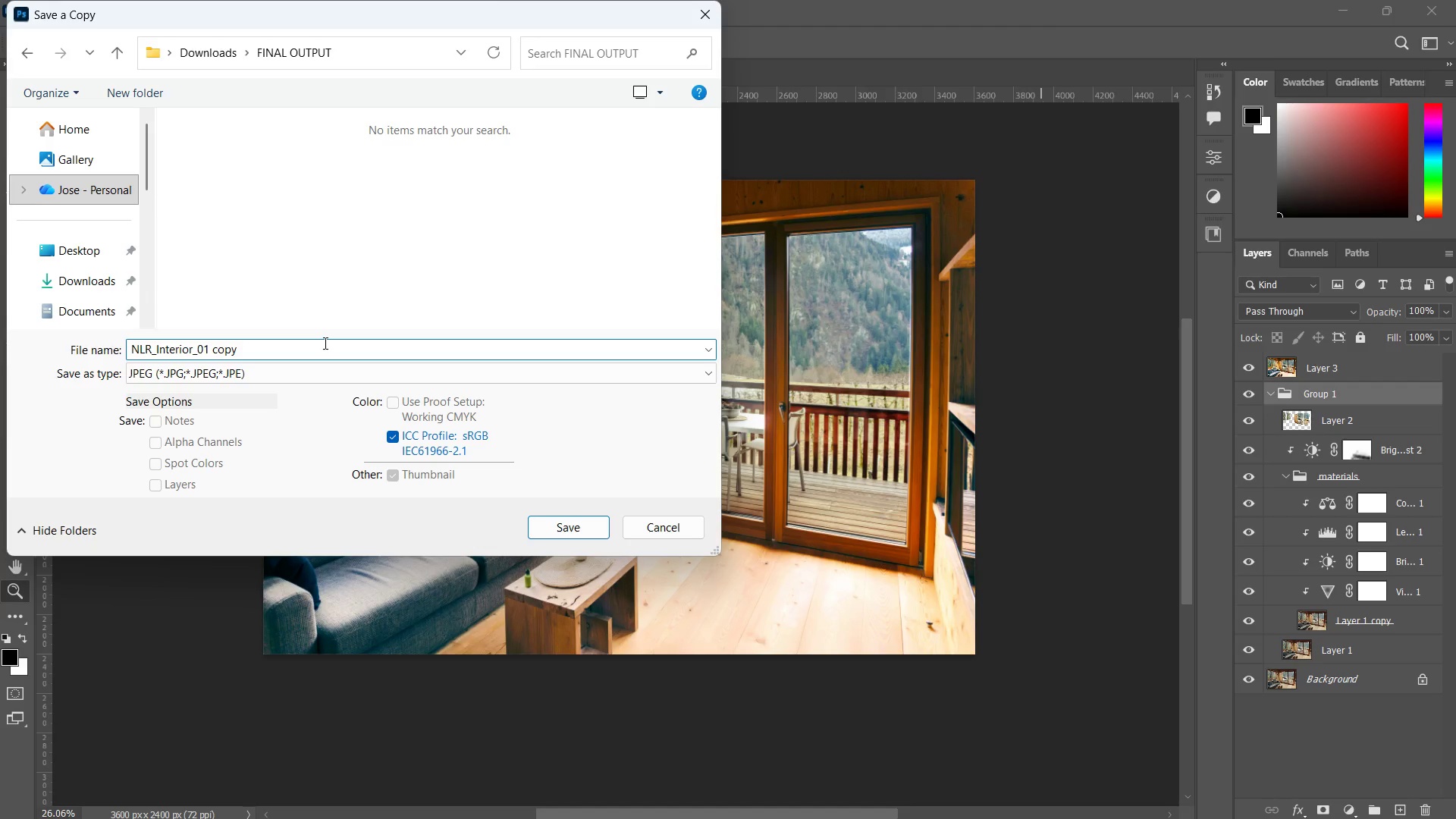 
key(Backspace)
 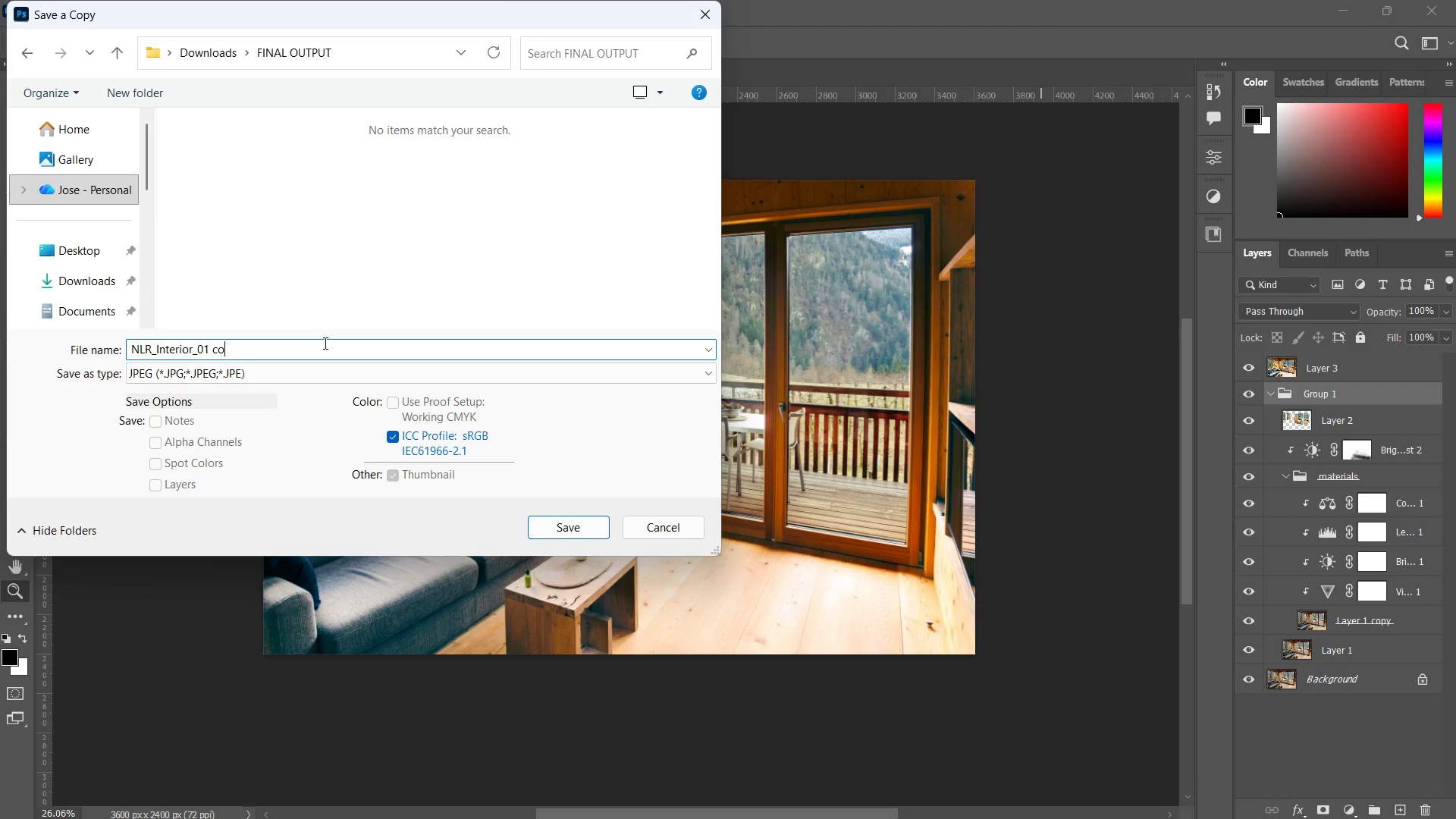 
key(Backspace)
 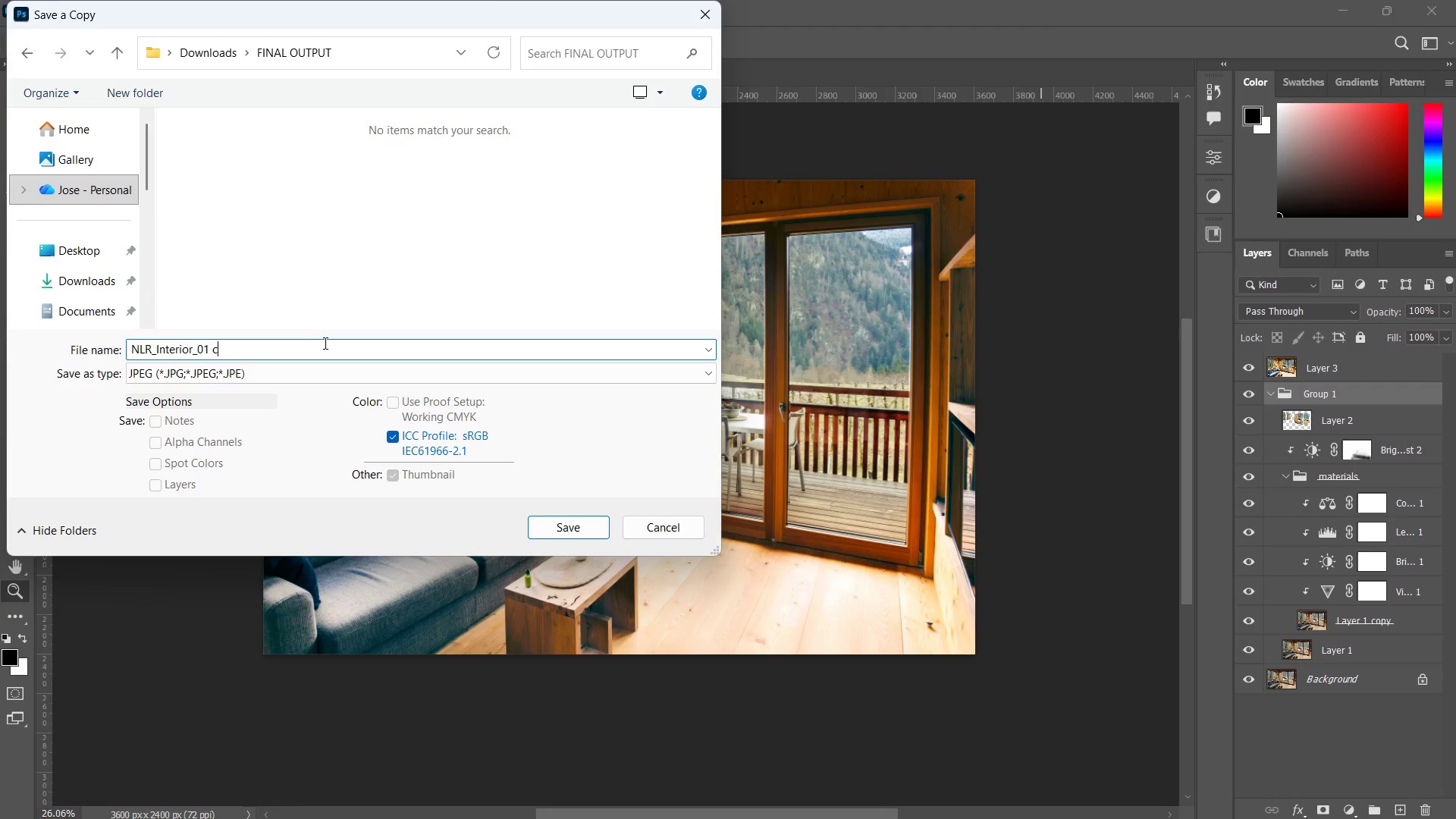 
key(Backspace)
 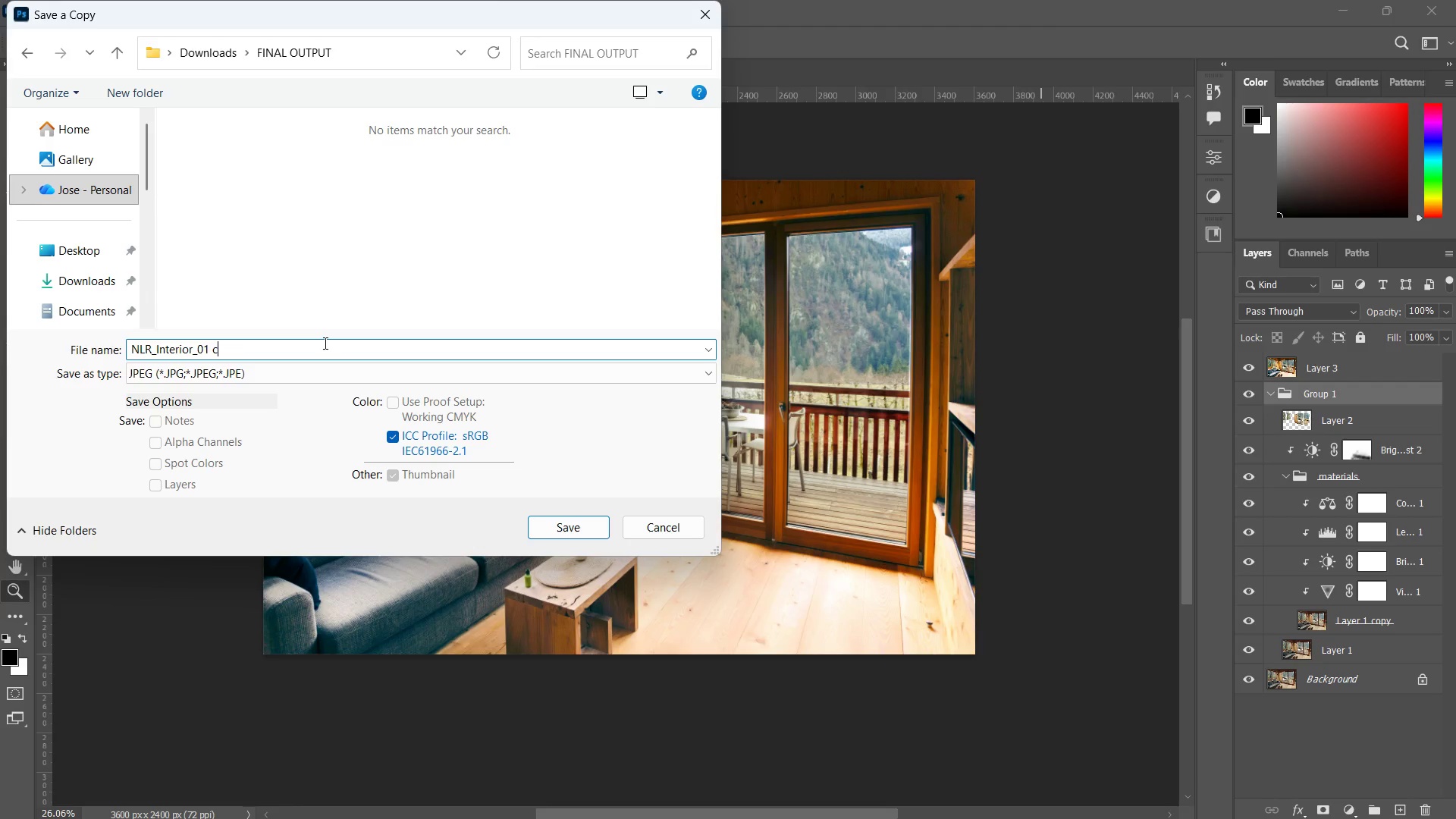 
key(Backspace)
 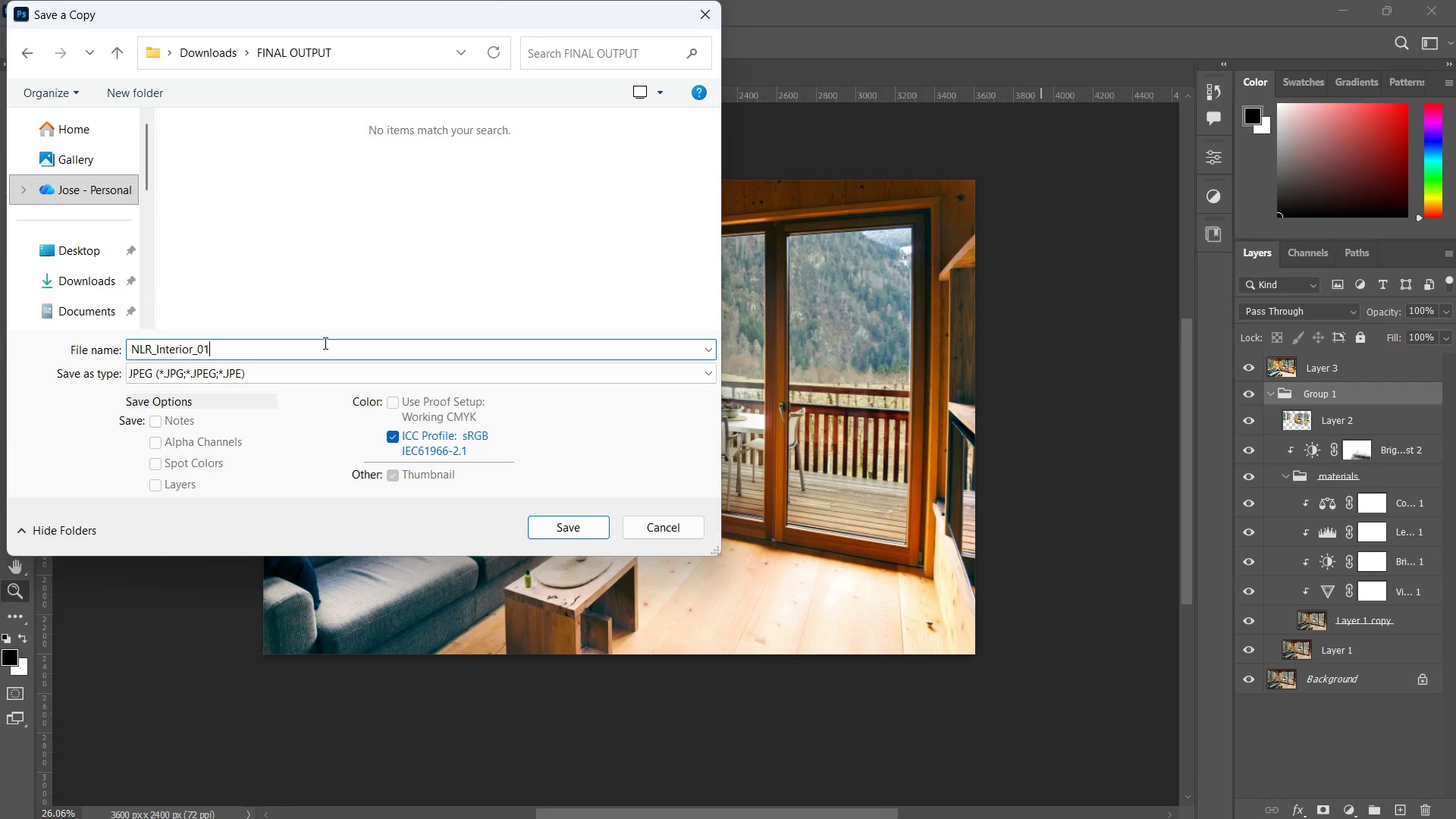 
key(Backspace)
 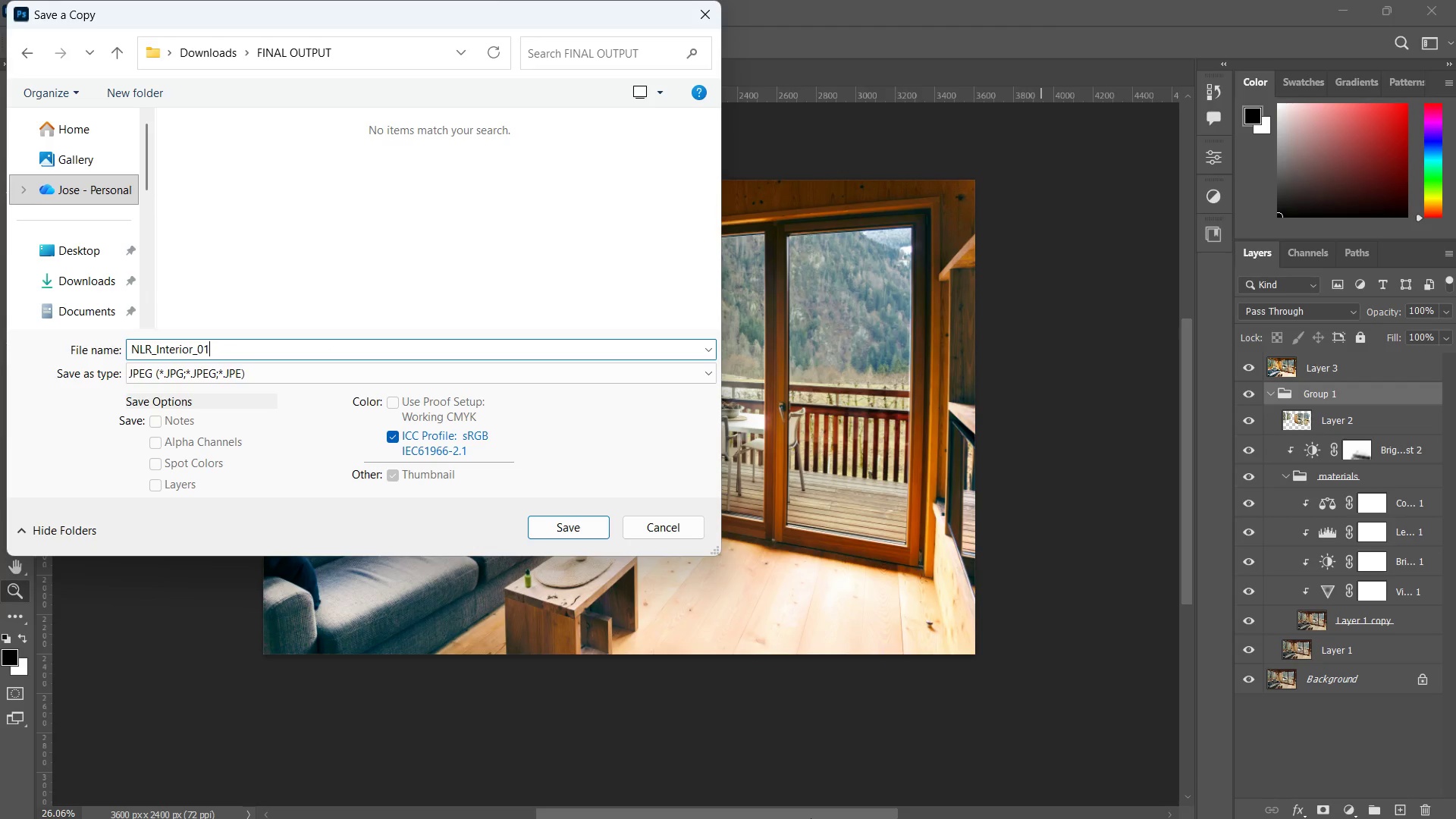 
key(Backspace)
 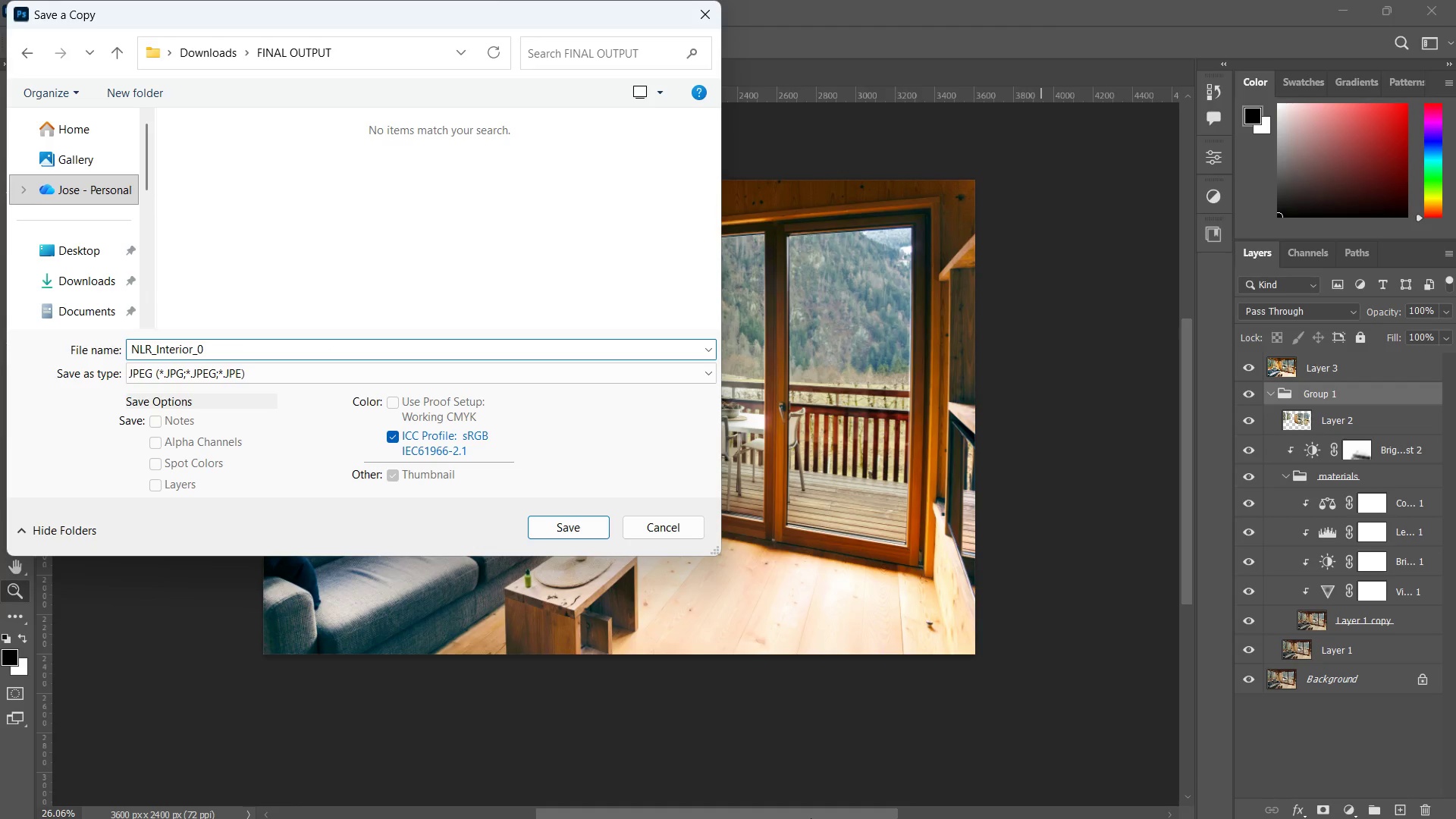 
key(1)
 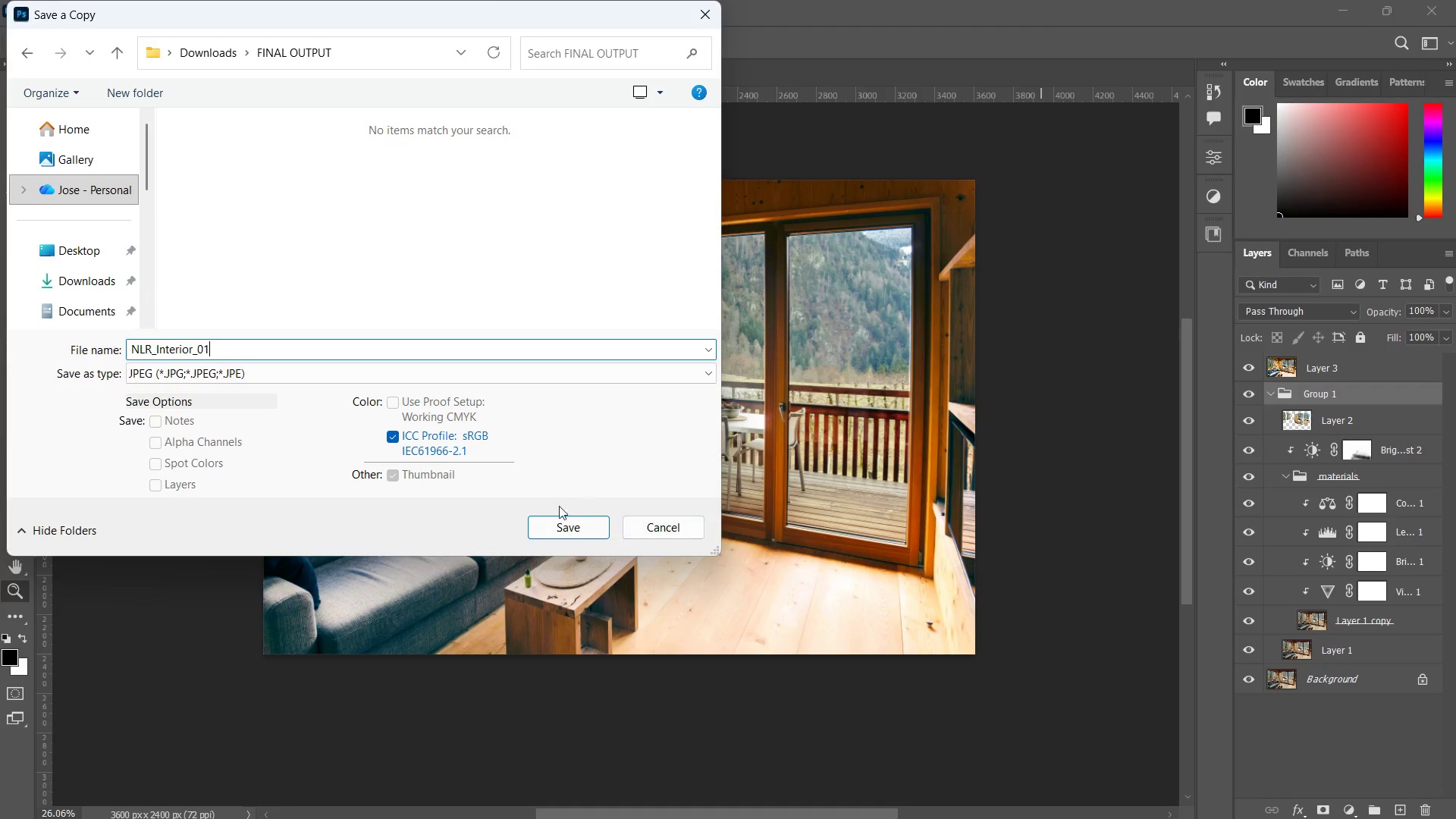 
left_click([559, 529])
 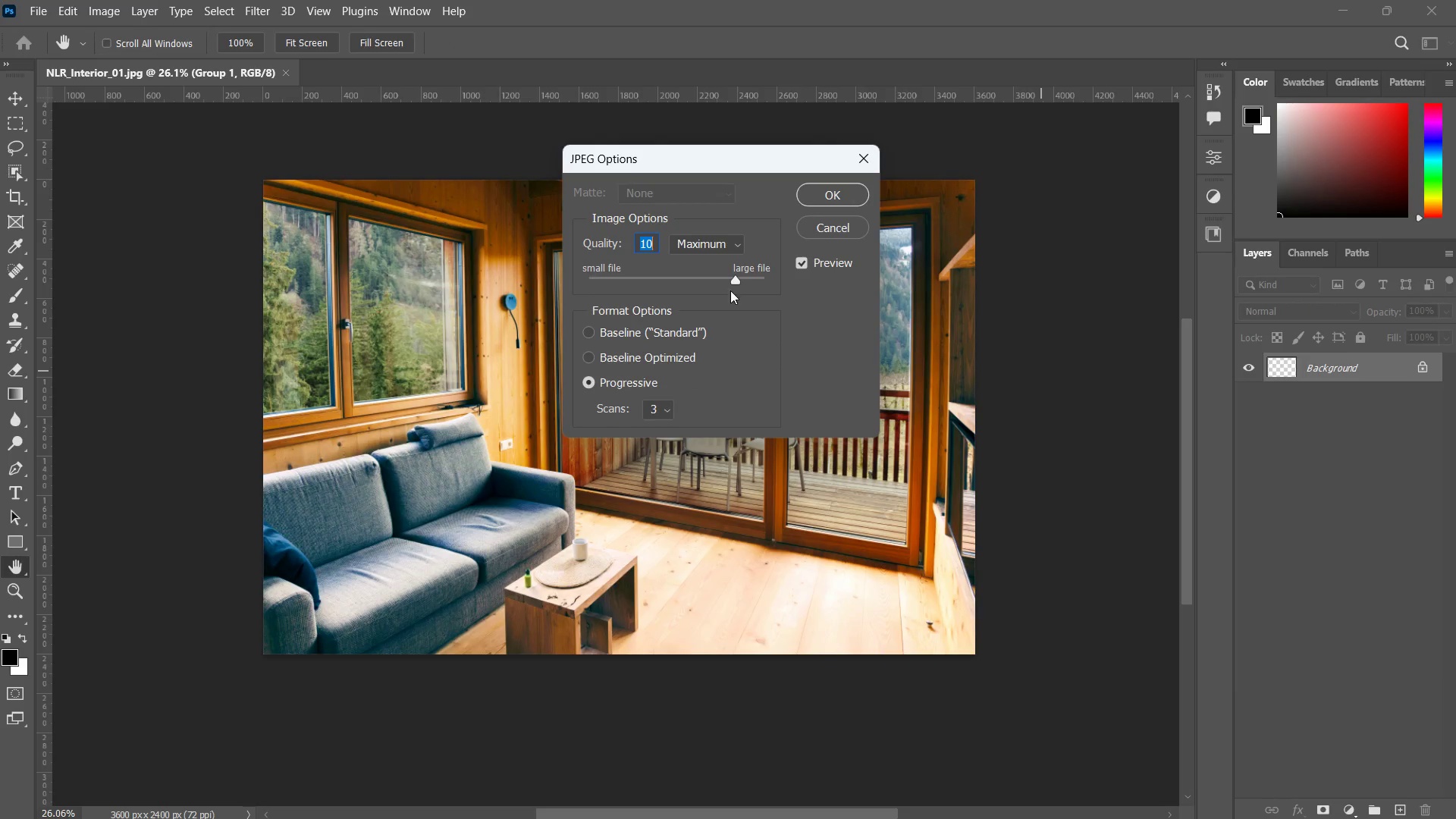 
left_click_drag(start_coordinate=[748, 278], to_coordinate=[795, 283])
 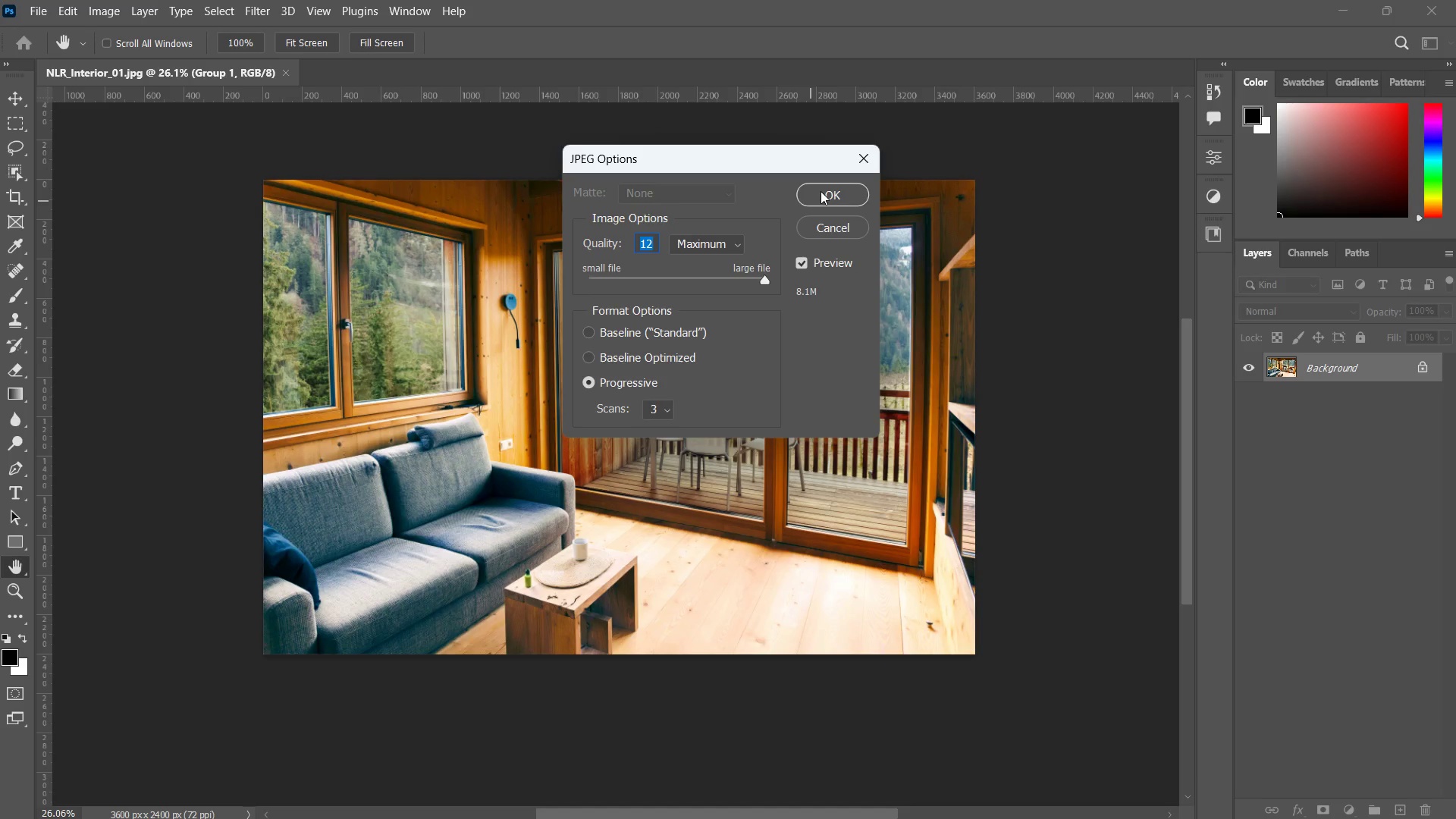 
left_click([821, 191])
 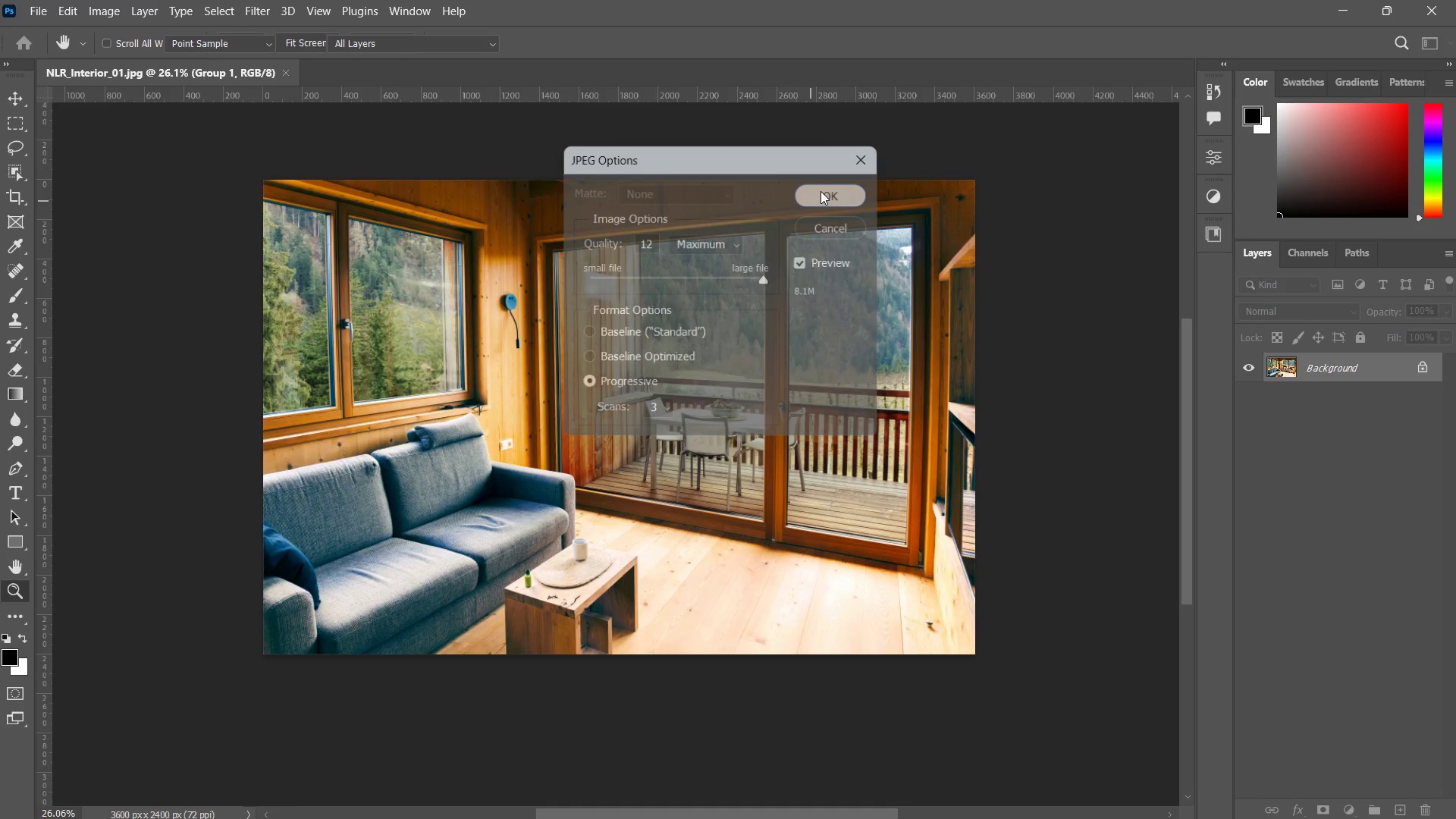 
key(Alt+Tab)
 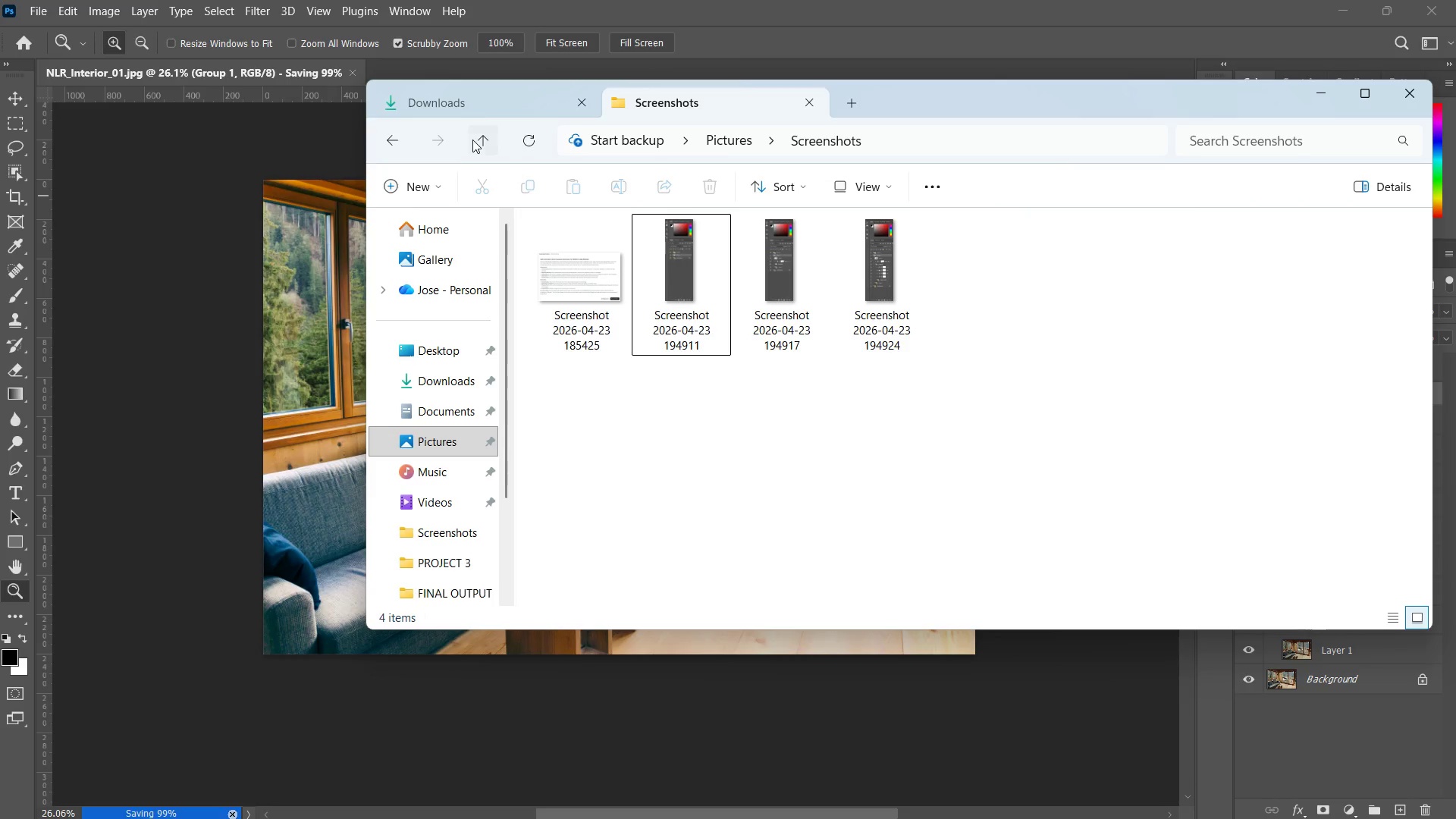 
left_click([492, 106])
 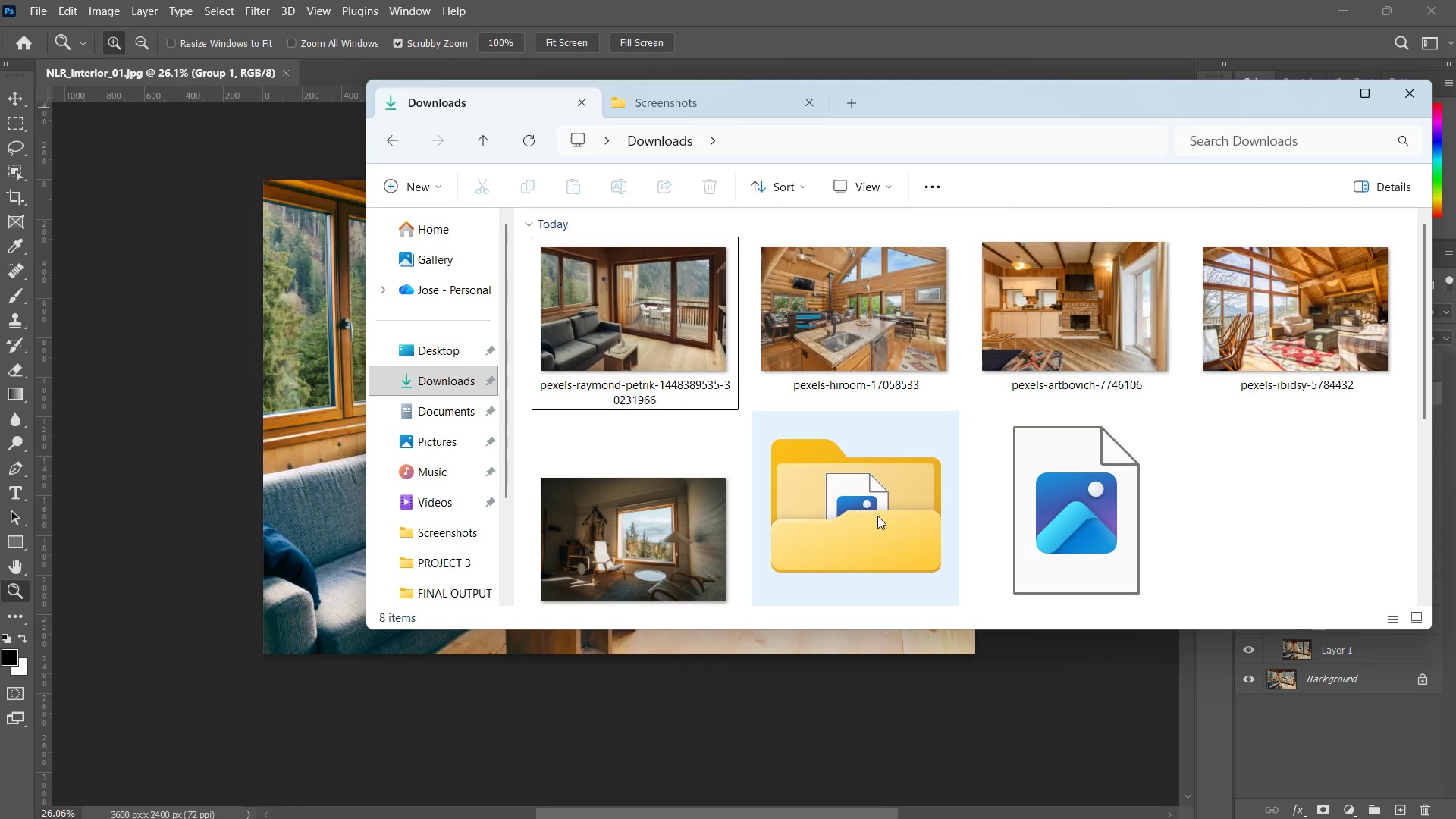 
double_click([879, 514])
 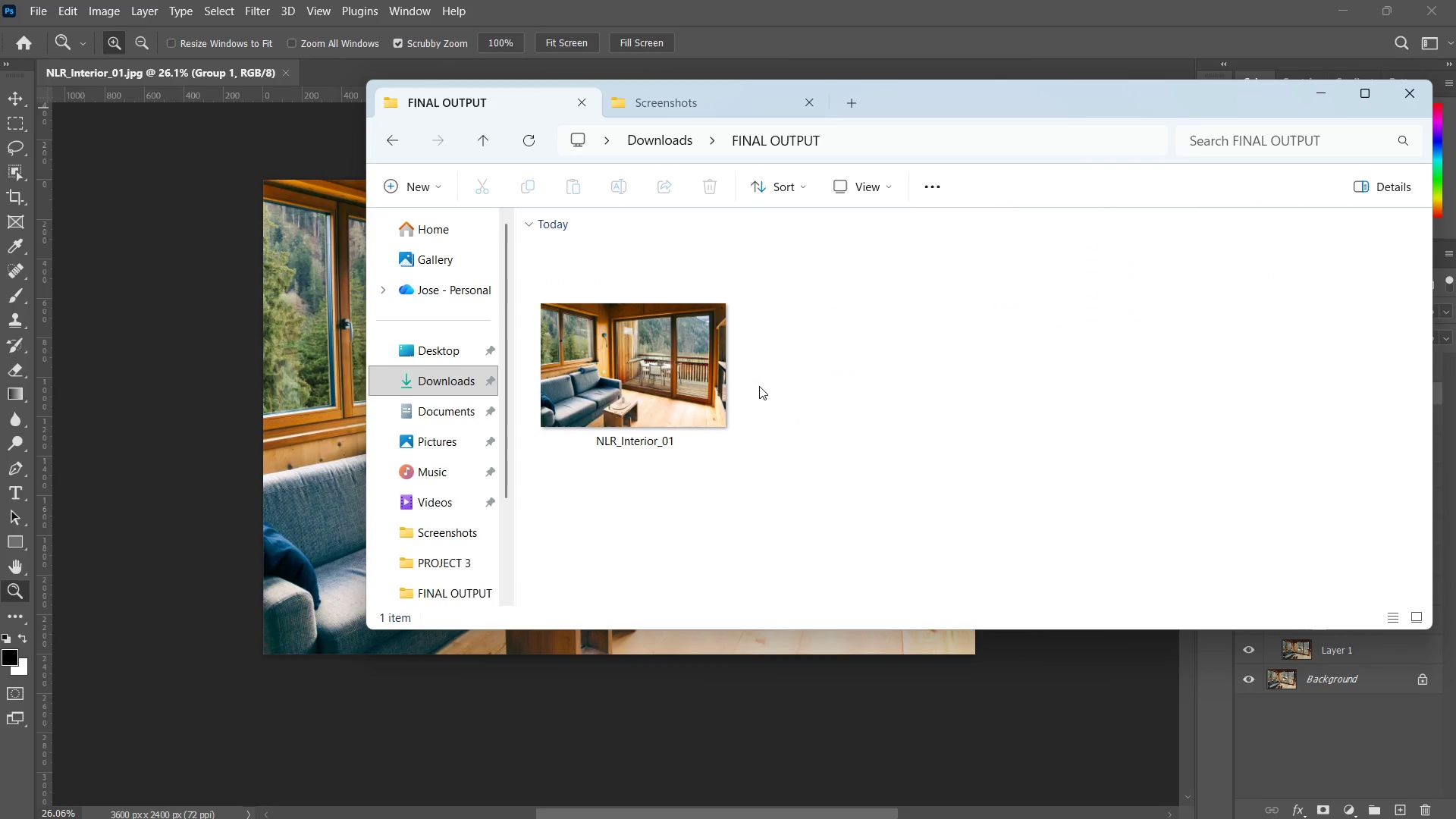 
key(Backspace)
 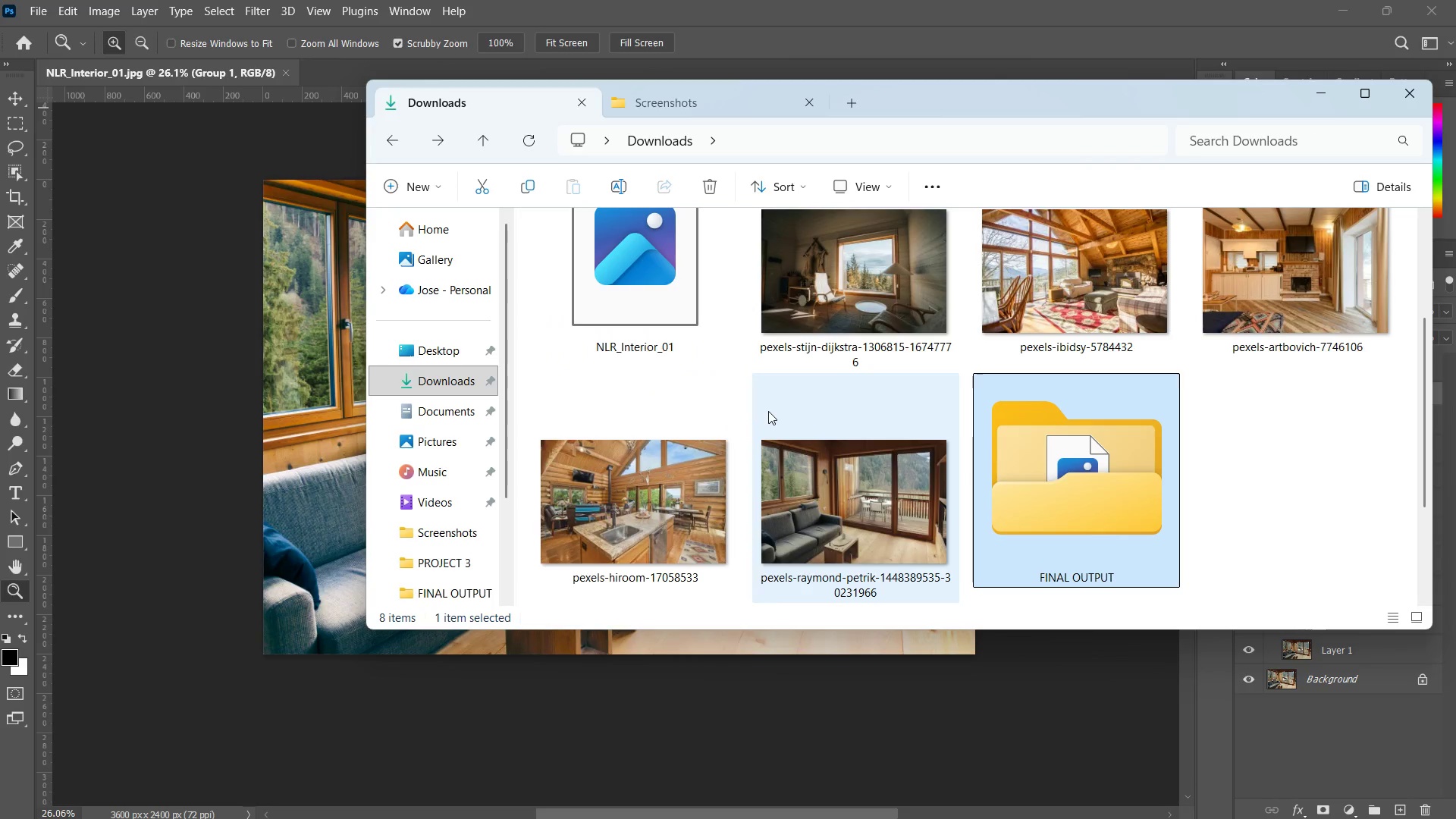 
key(Alt+AltLeft)
 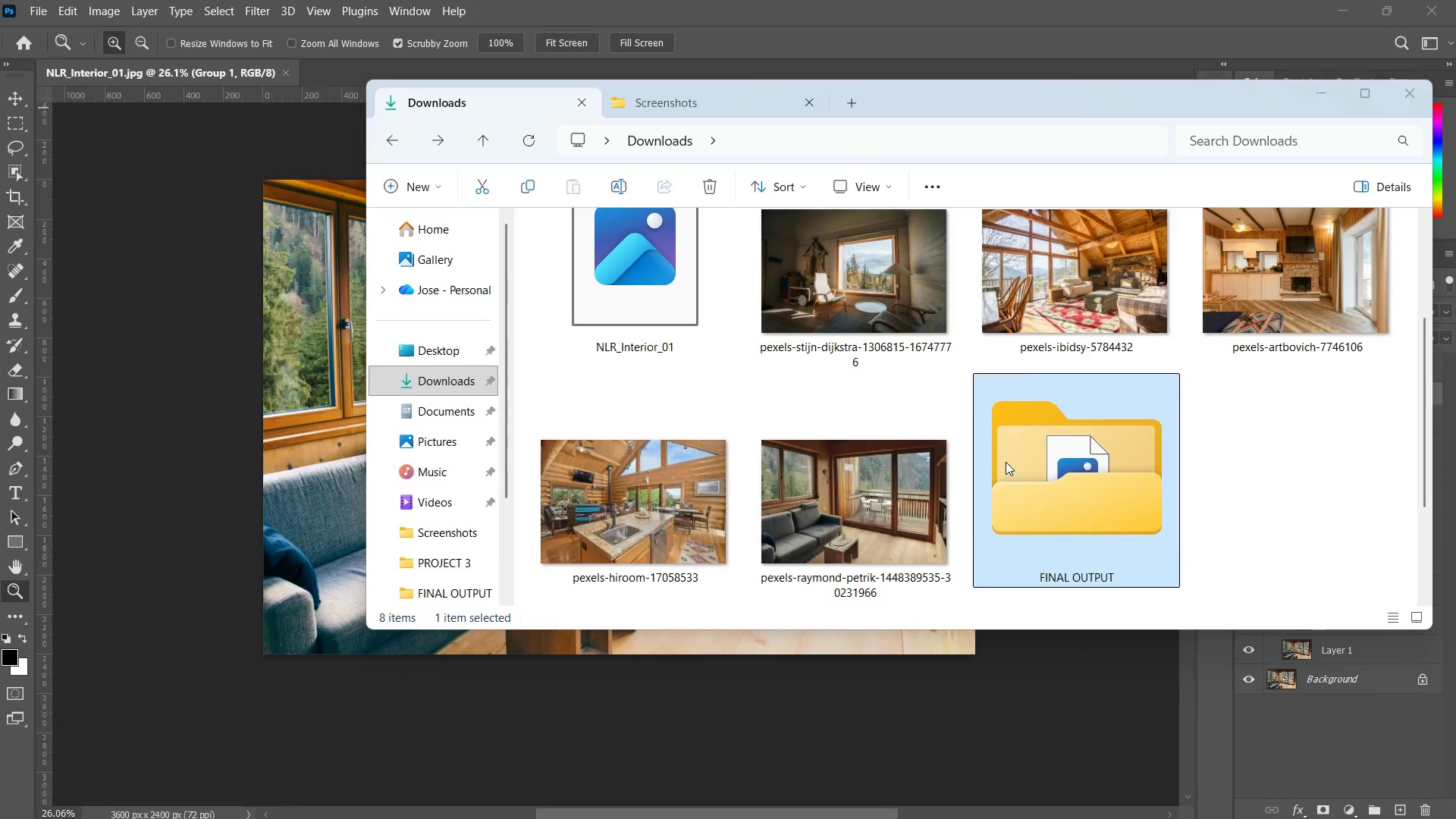 
key(Alt+Tab)
 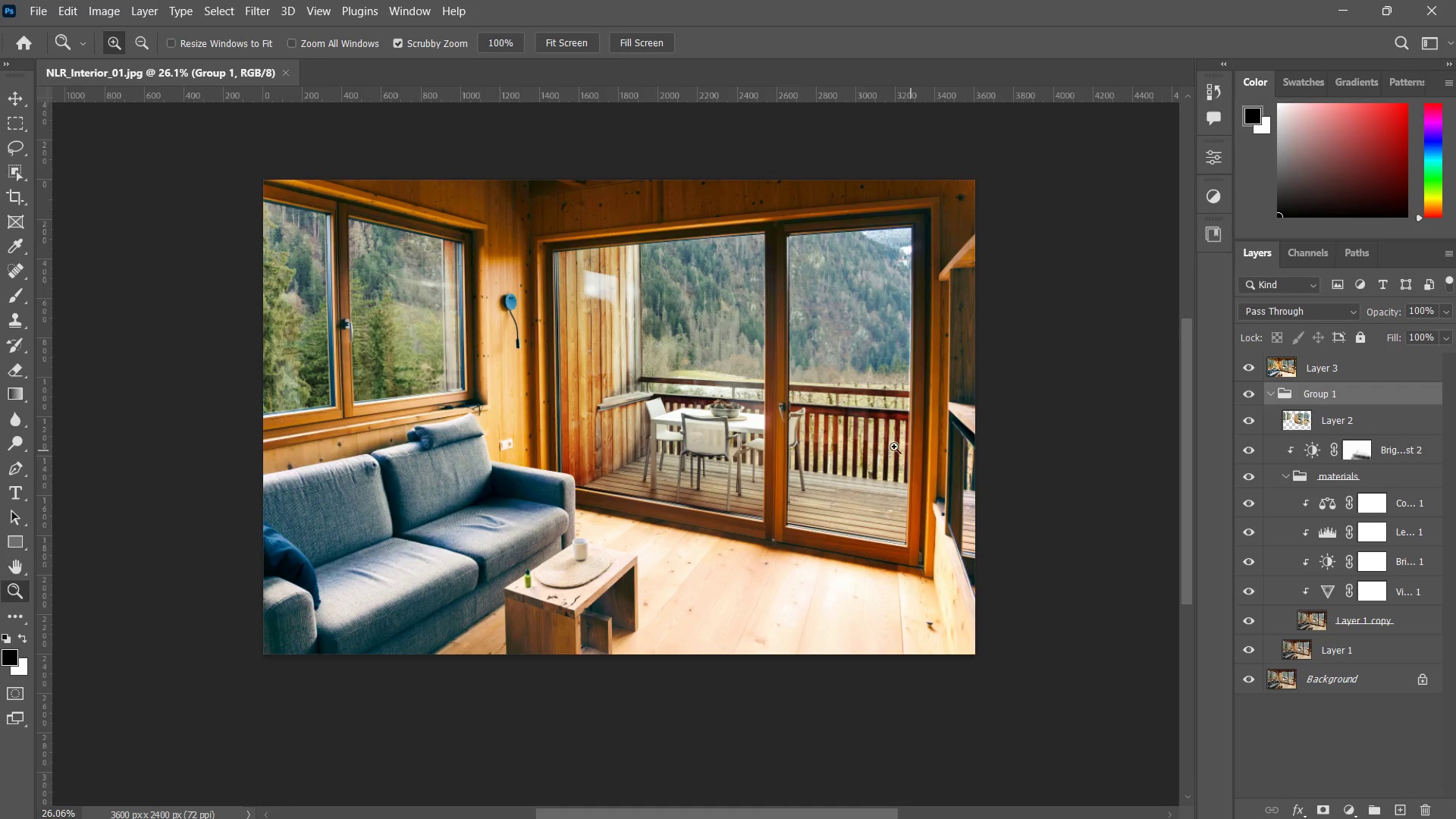 
key(Alt+AltLeft)
 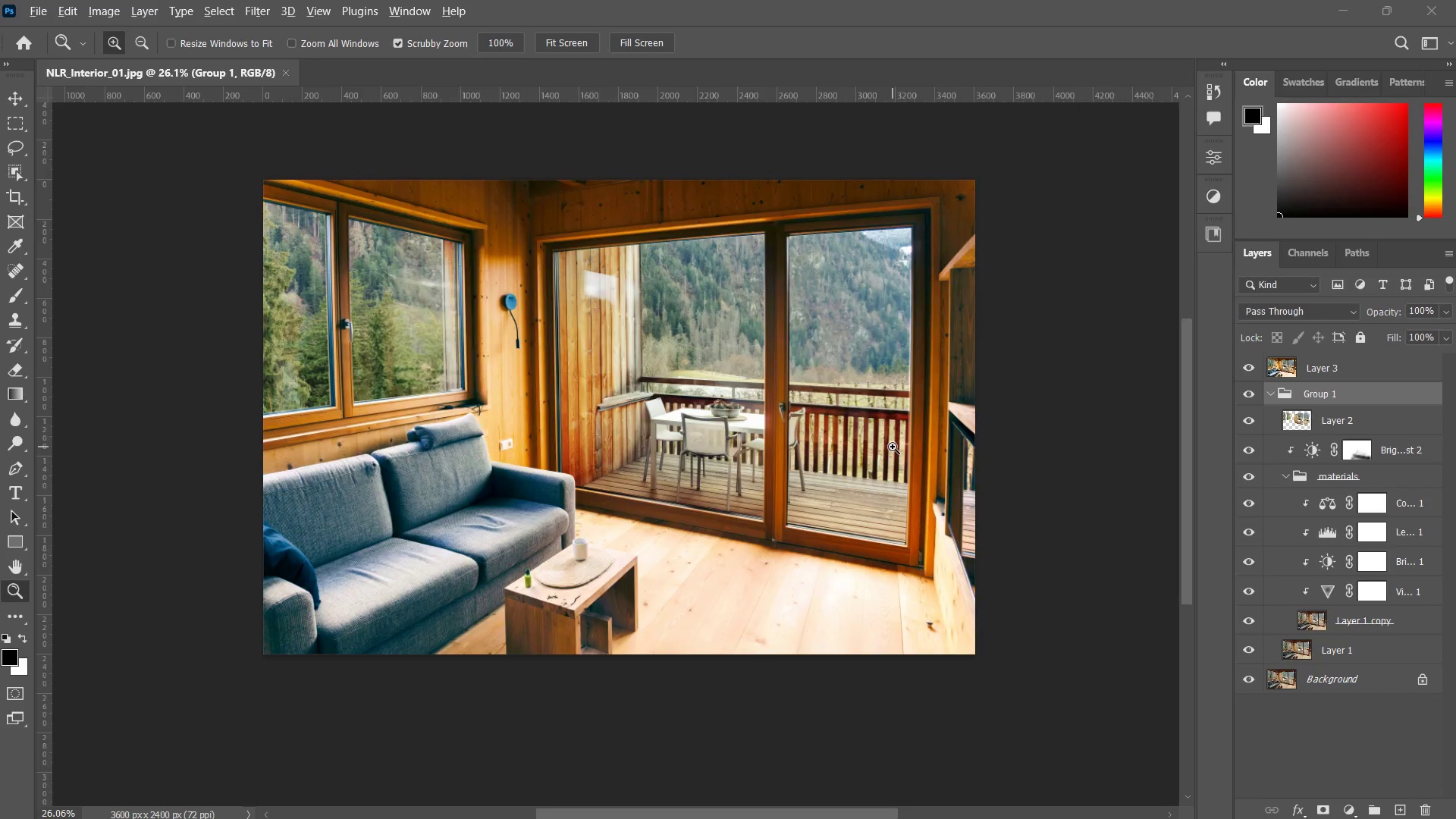 
key(Alt+Tab)
 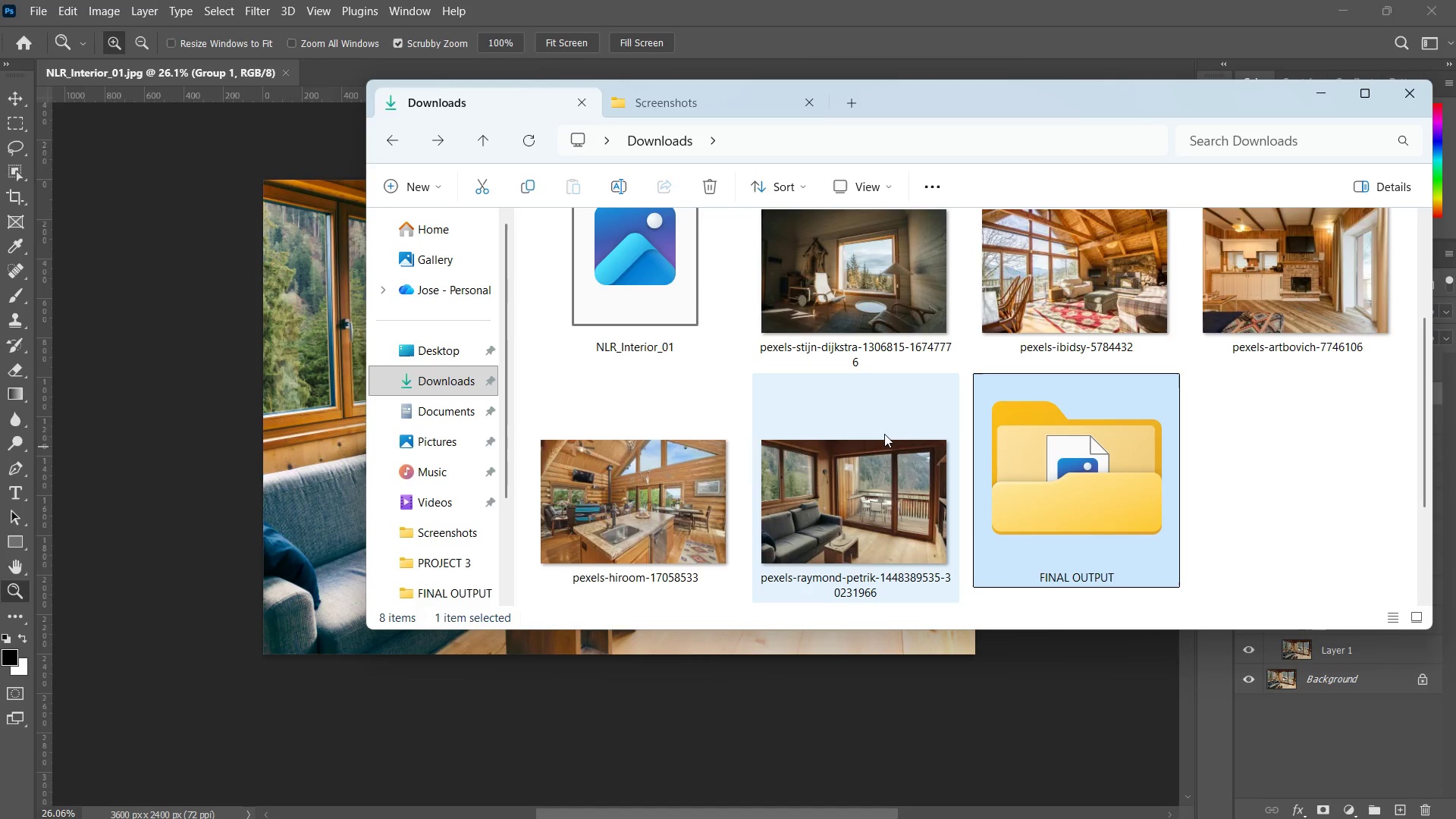 
scroll: coordinate [884, 431], scroll_direction: up, amount: 2.0
 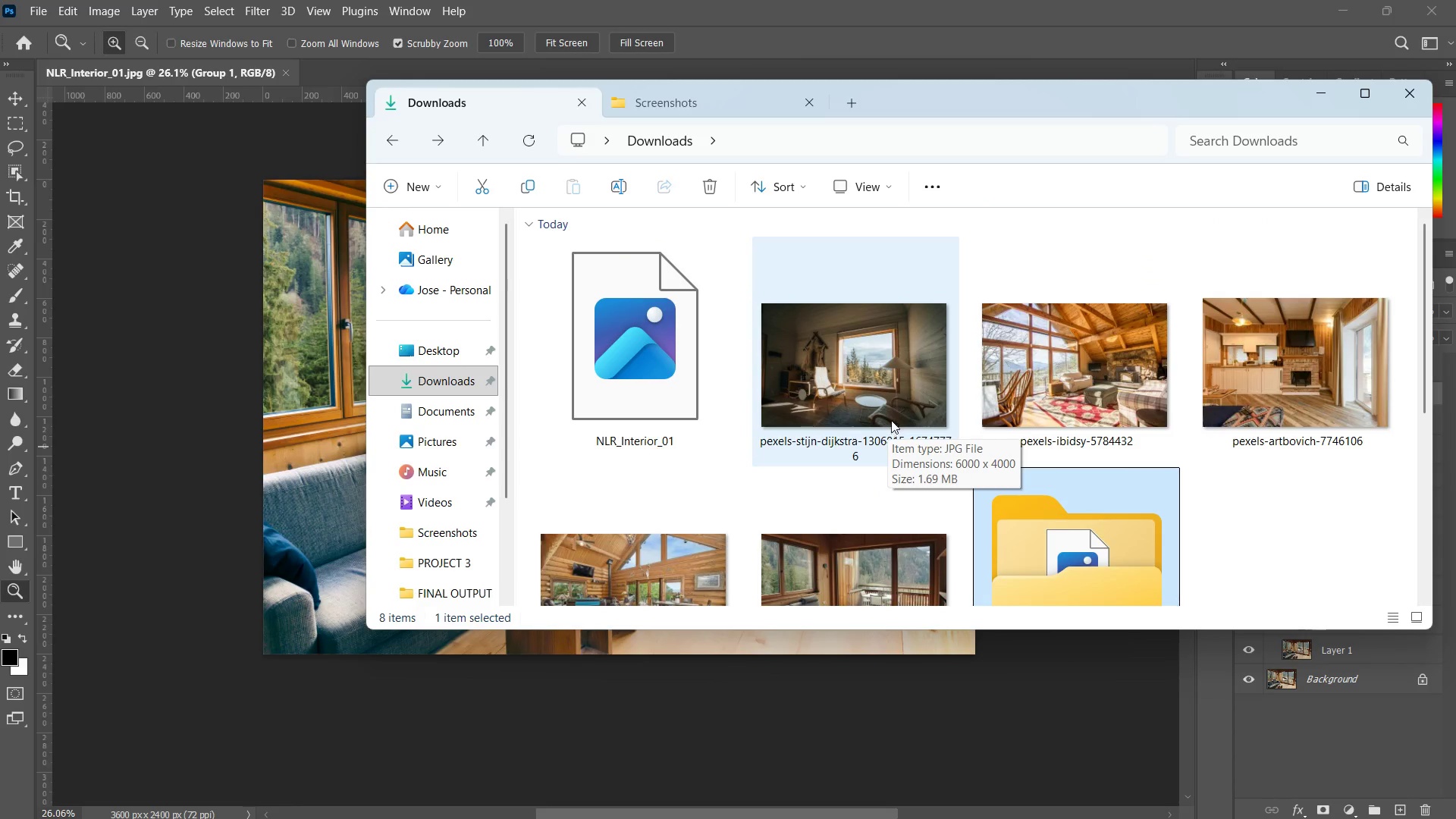 
scroll: coordinate [898, 429], scroll_direction: down, amount: 1.0
 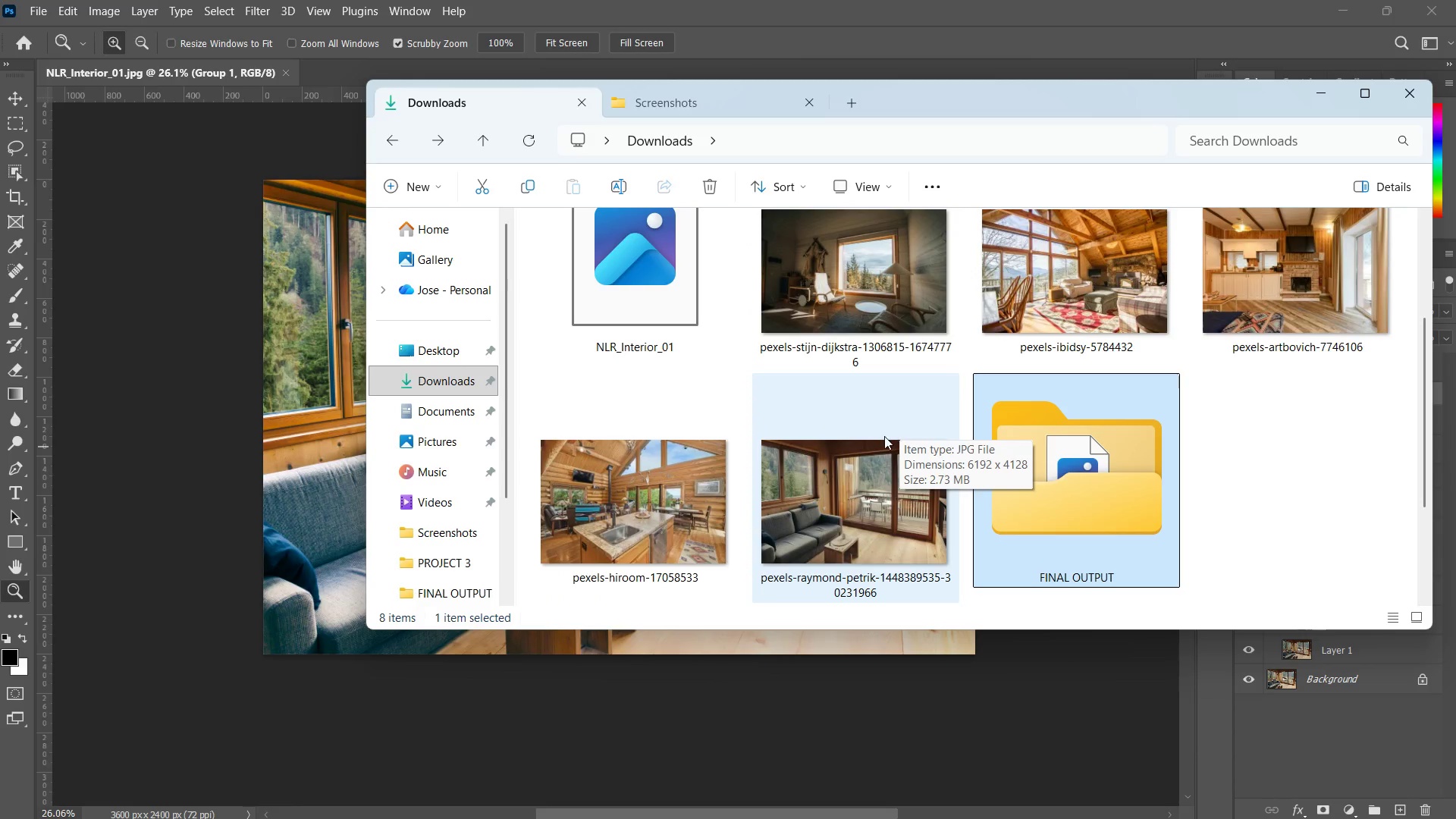 
scroll: coordinate [884, 436], scroll_direction: up, amount: 2.0
 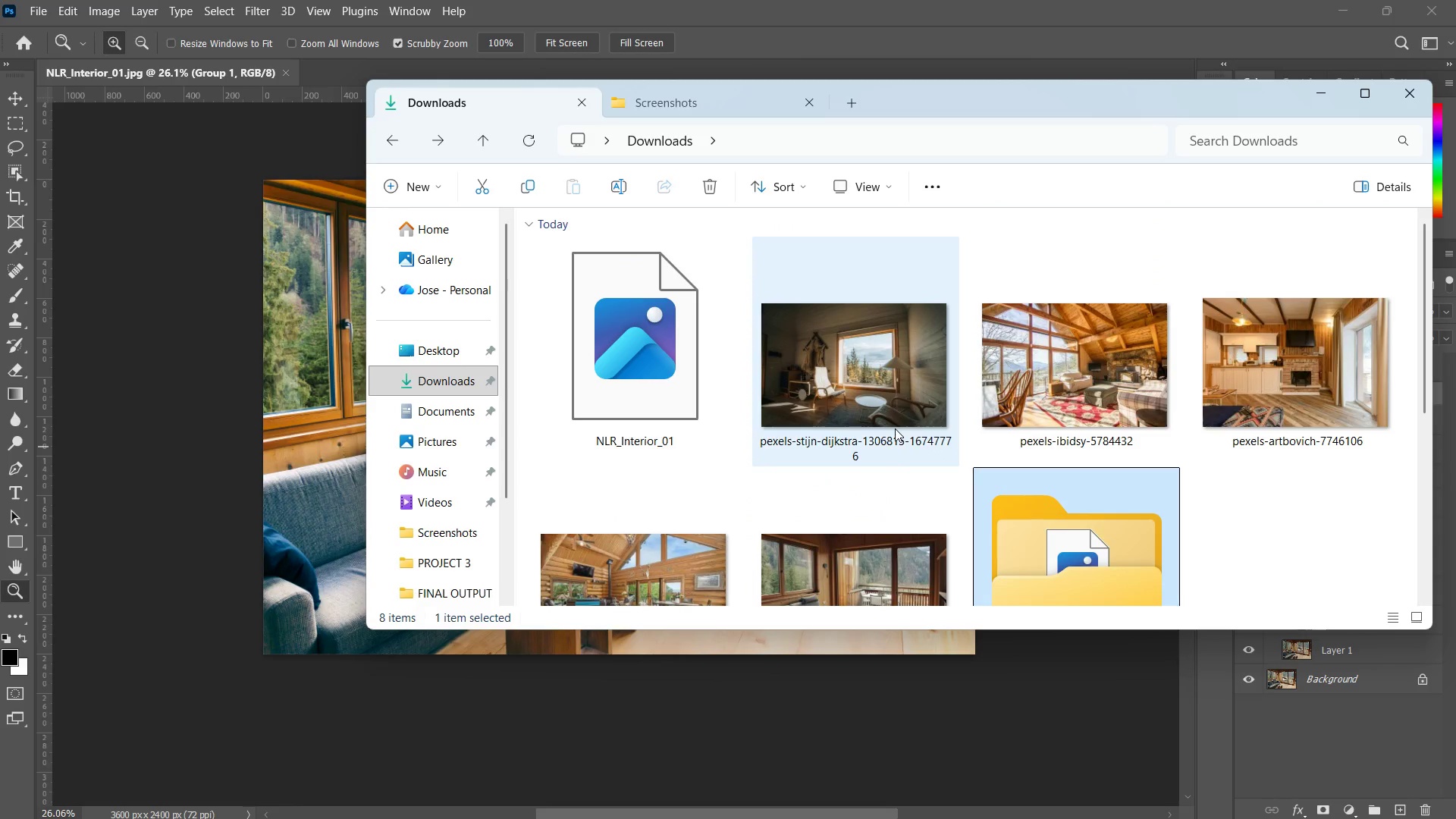 
key(F5)
 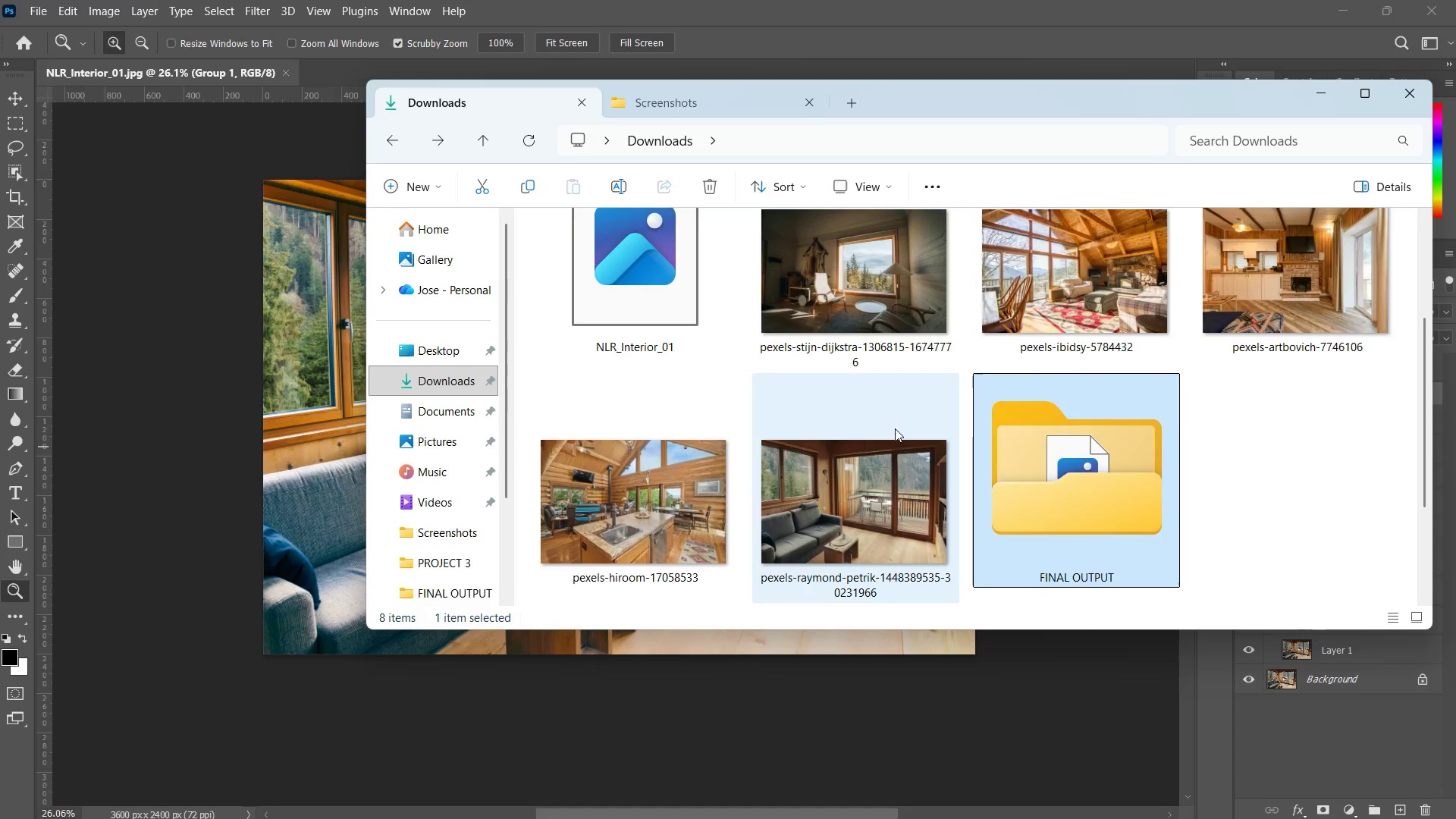 
scroll: coordinate [895, 428], scroll_direction: up, amount: 1.0
 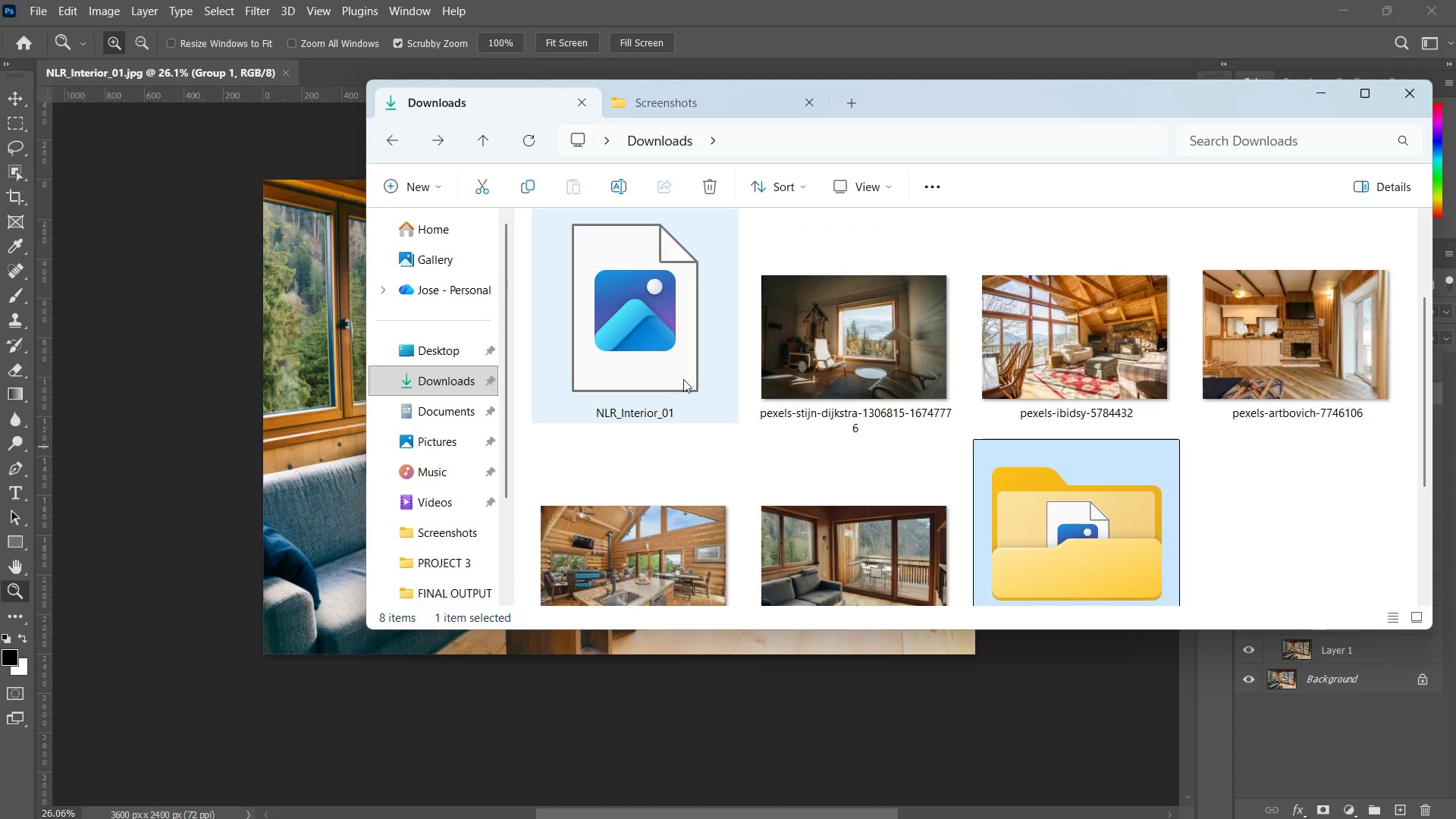 
key(Alt+AltLeft)
 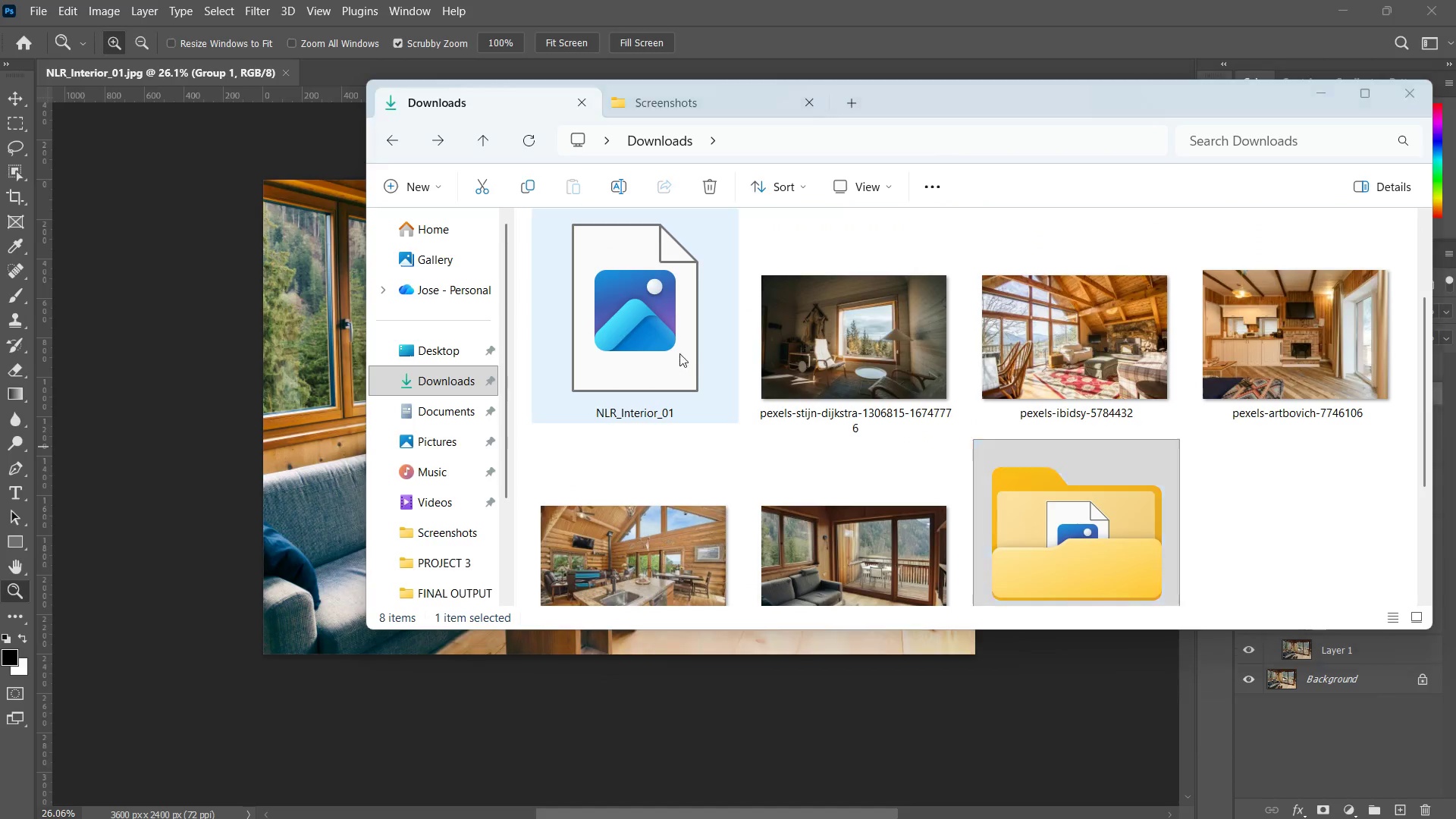 
key(Alt+Tab)
 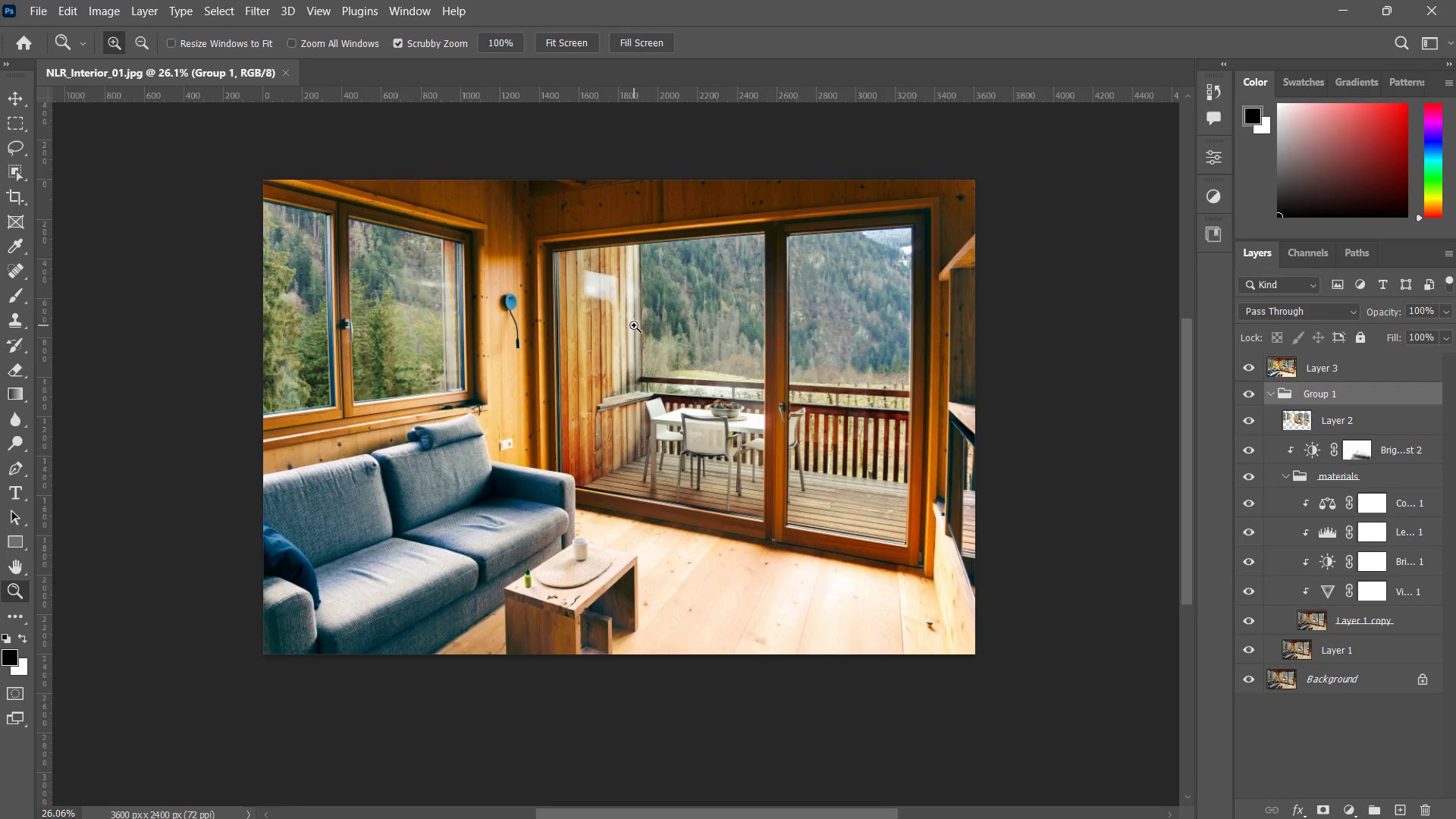 
key(Alt+Control+S)
 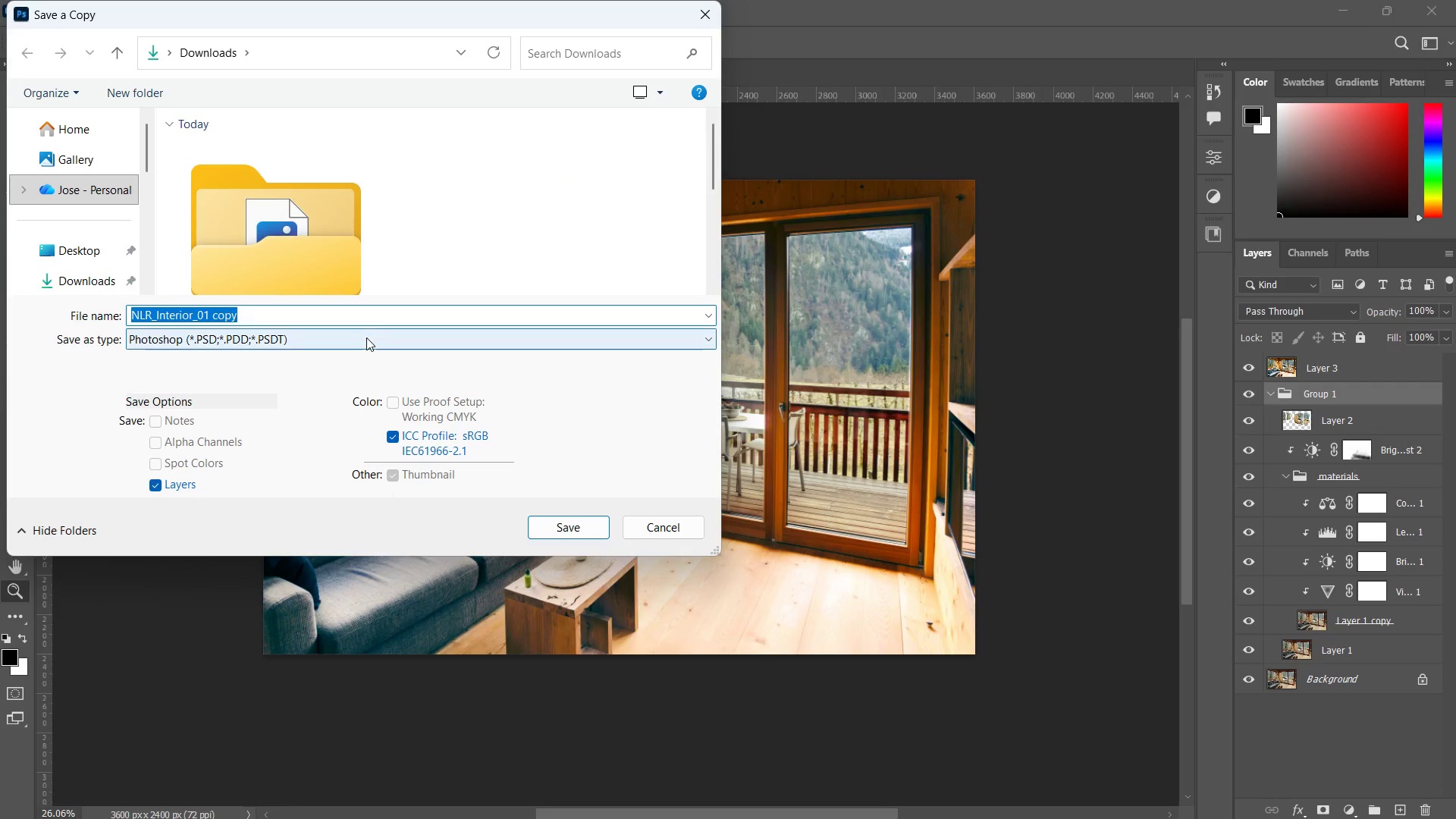 
scroll: coordinate [405, 265], scroll_direction: down, amount: 6.0
 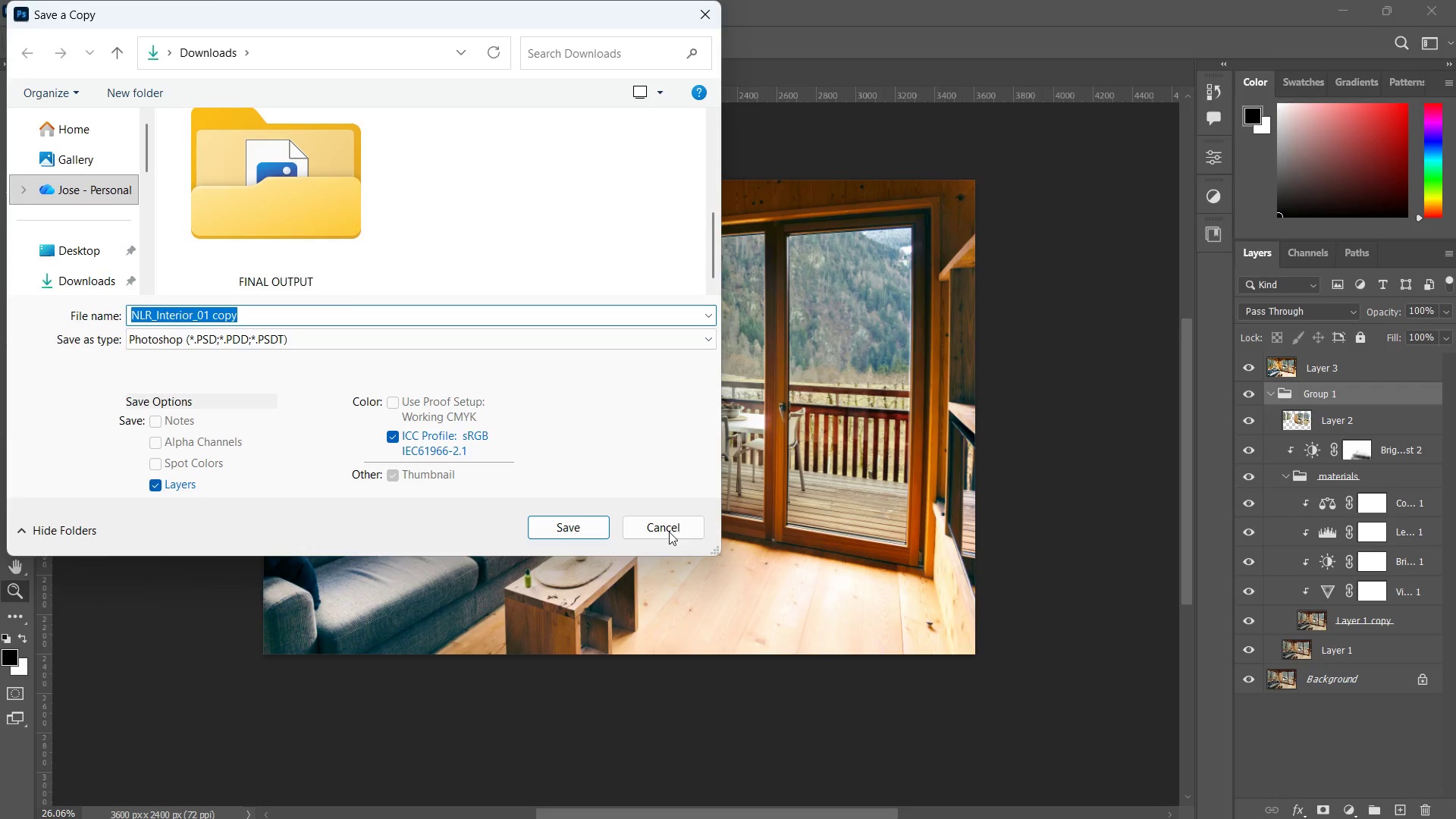 
left_click([670, 521])
 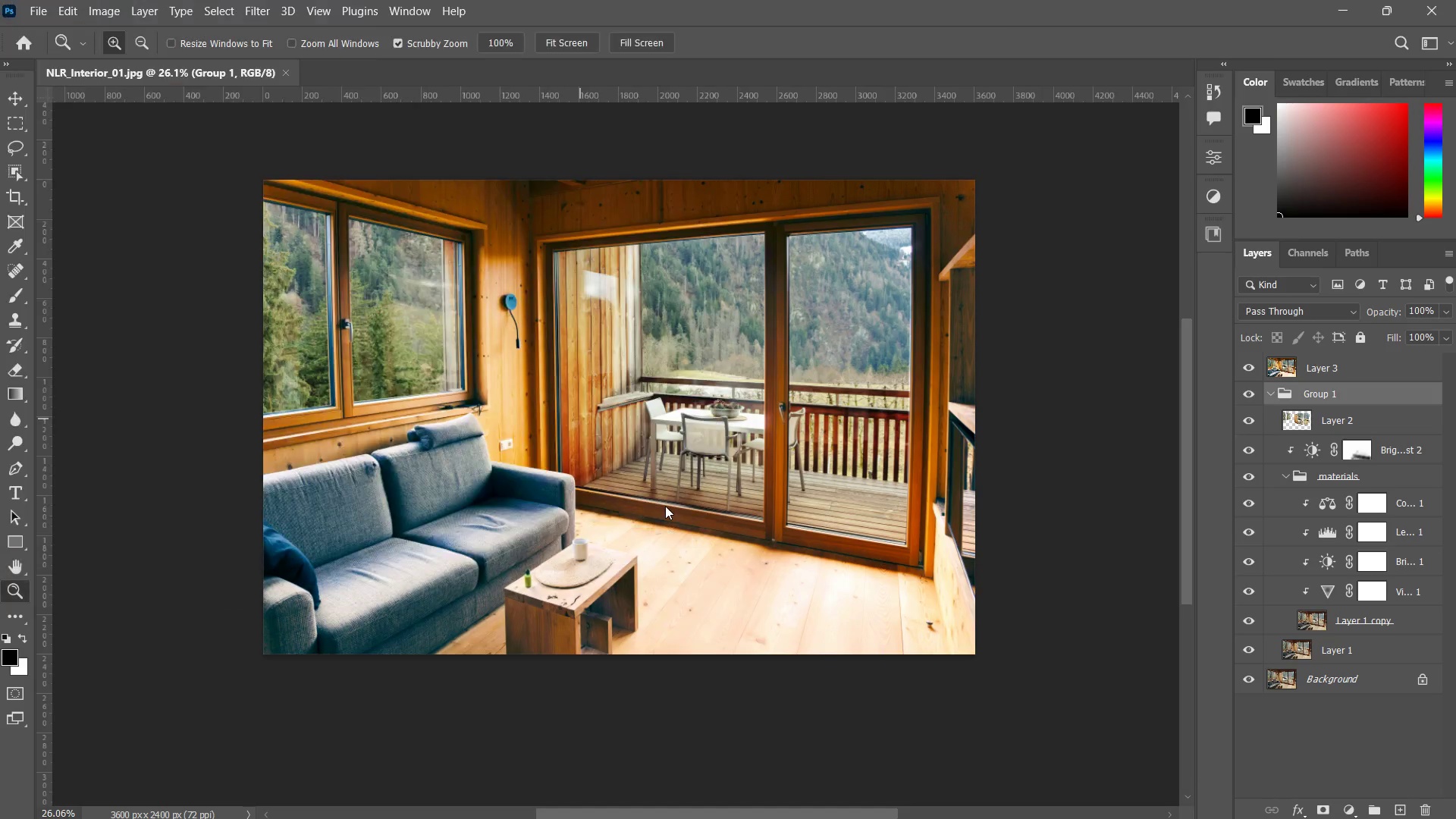 
key(Alt+AltLeft)
 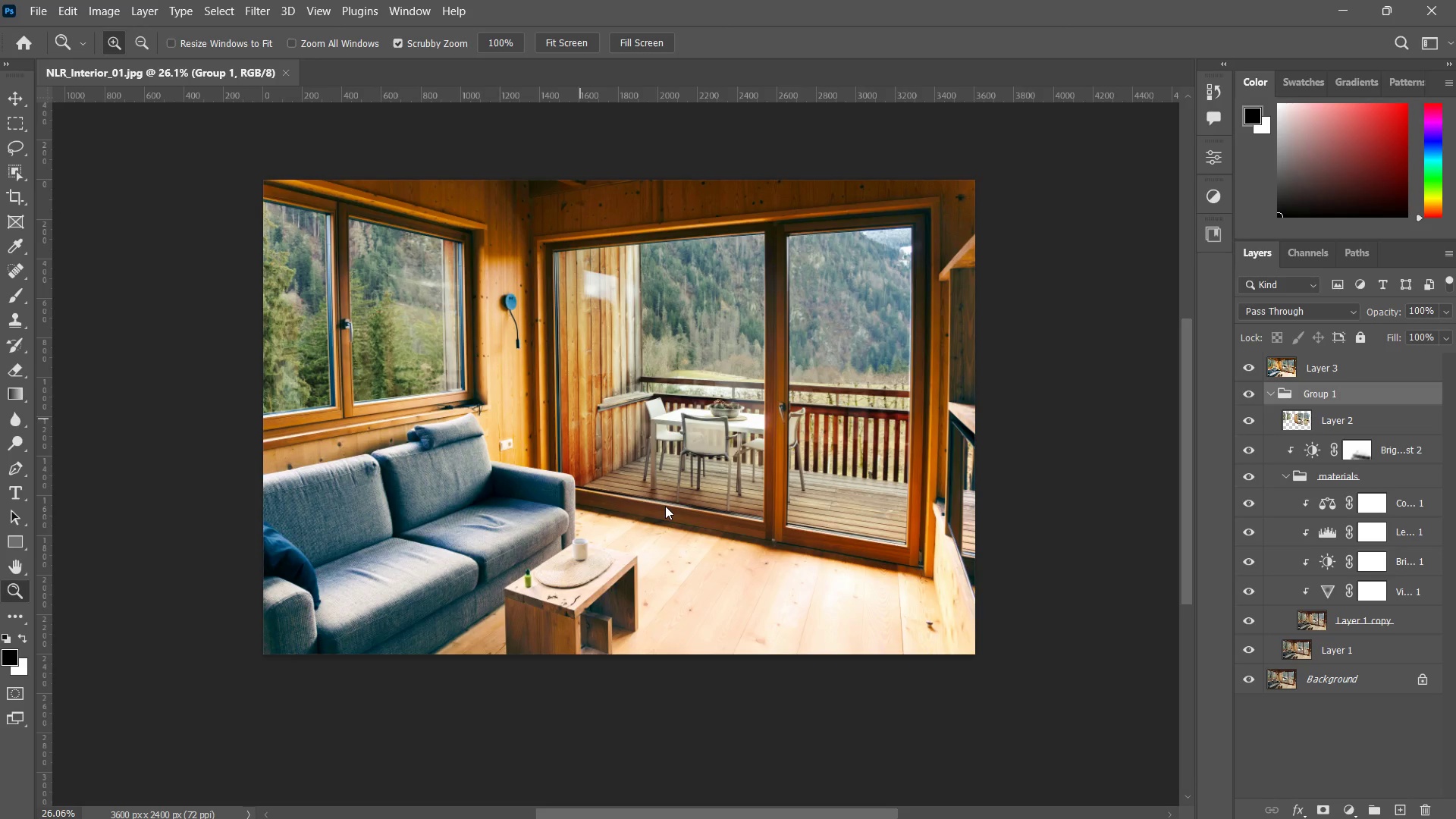 
key(Alt+Tab)
 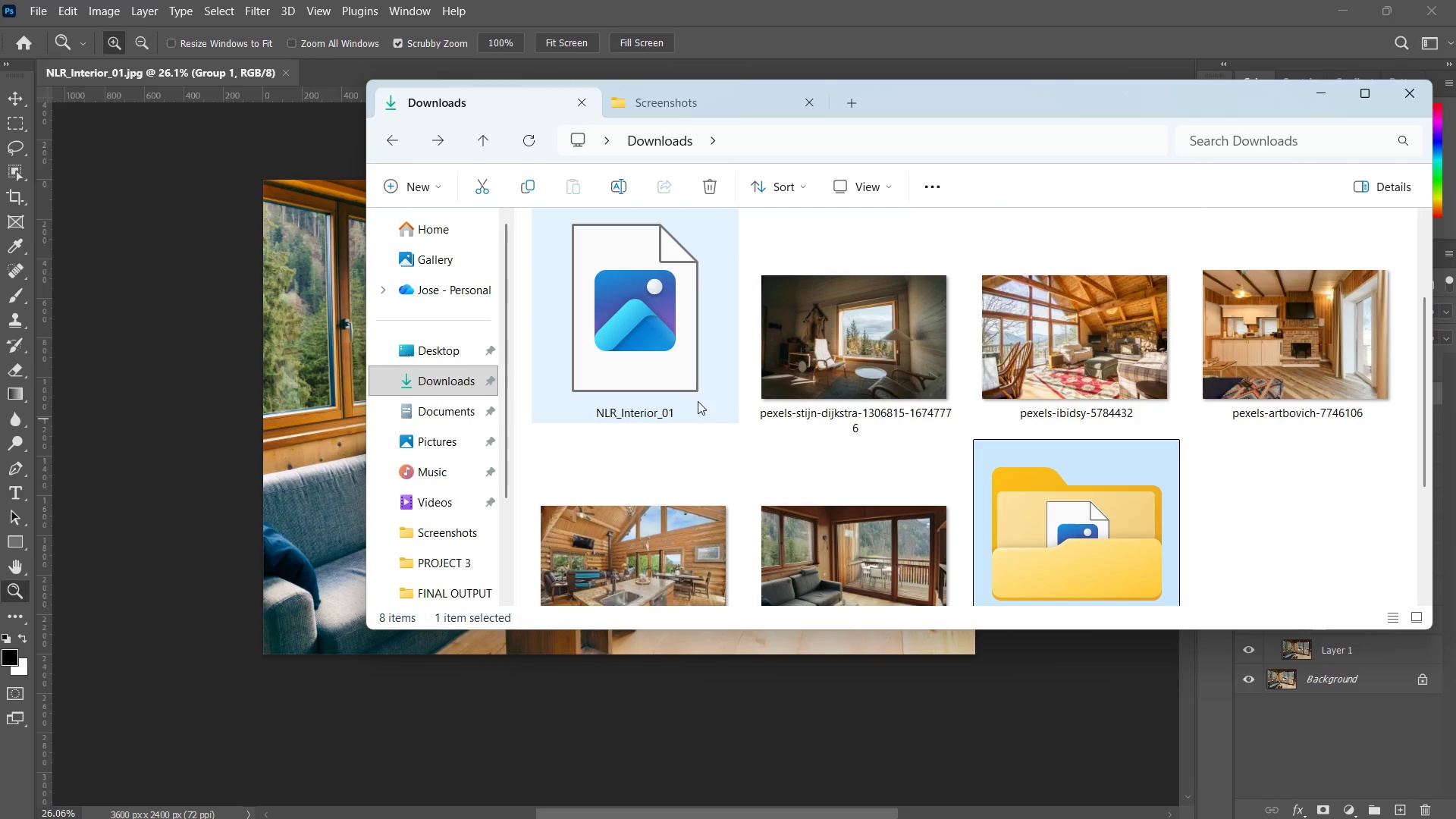 
key(F6)
 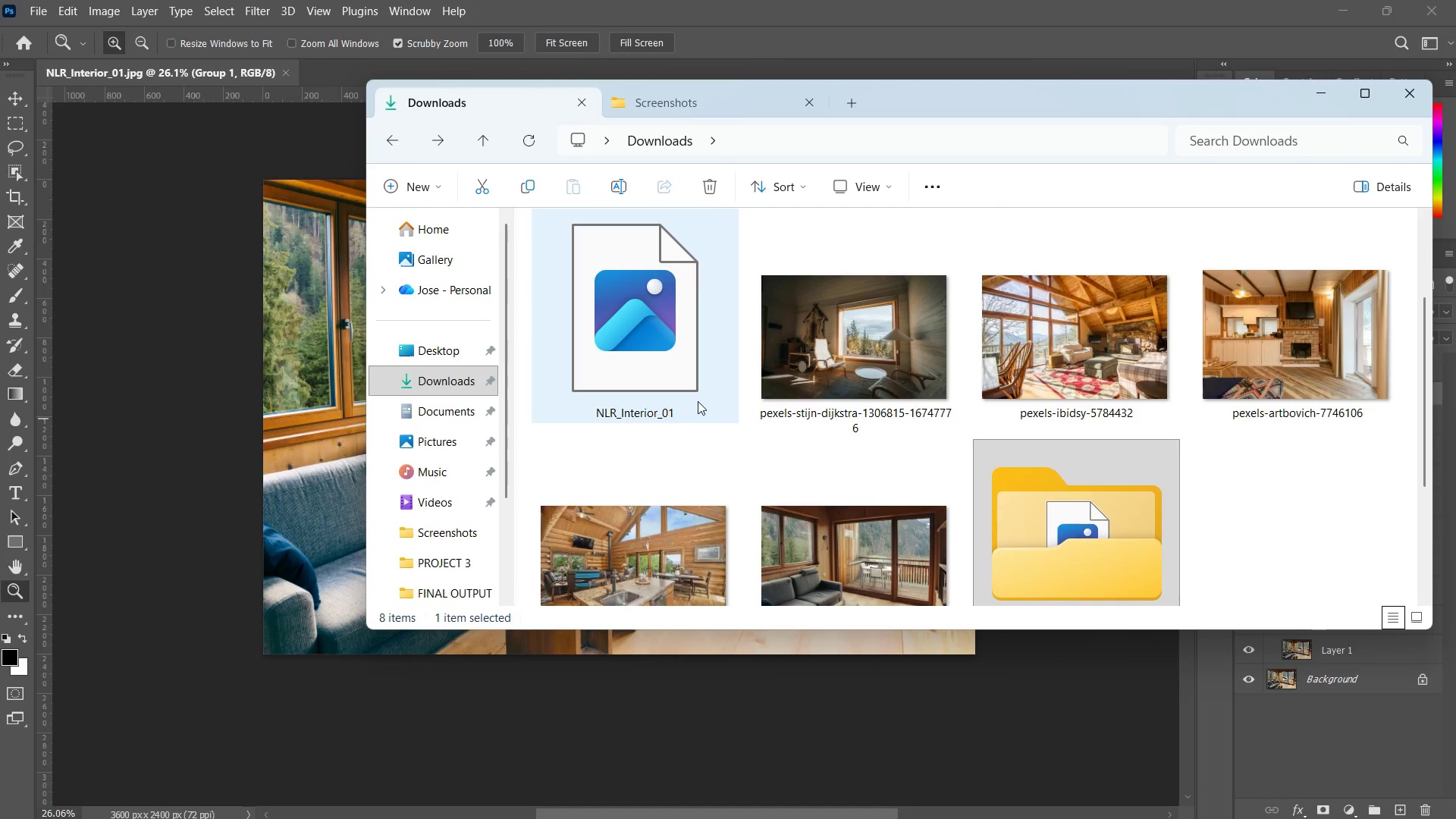 
key(F5)
 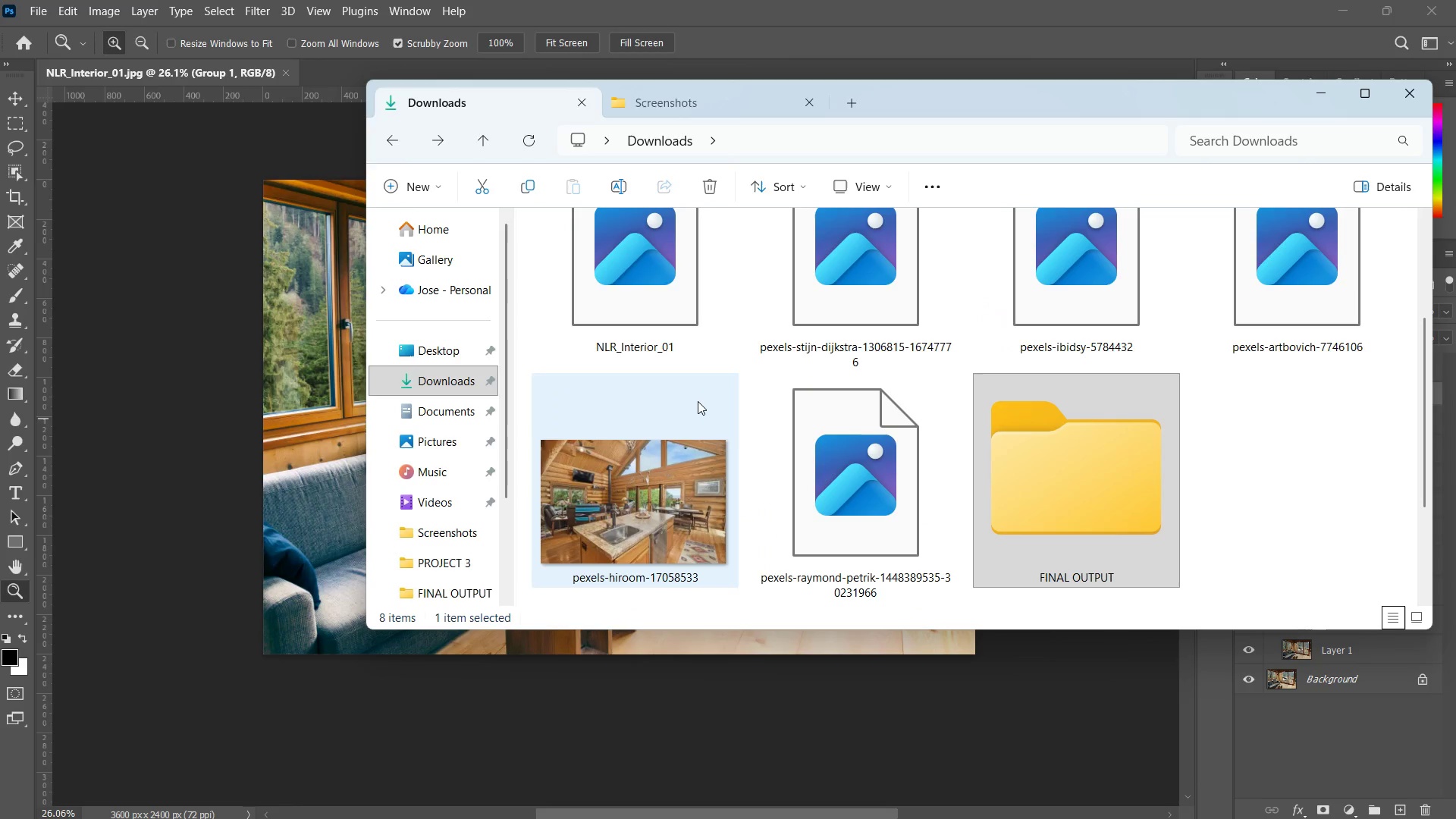 
key(F5)
 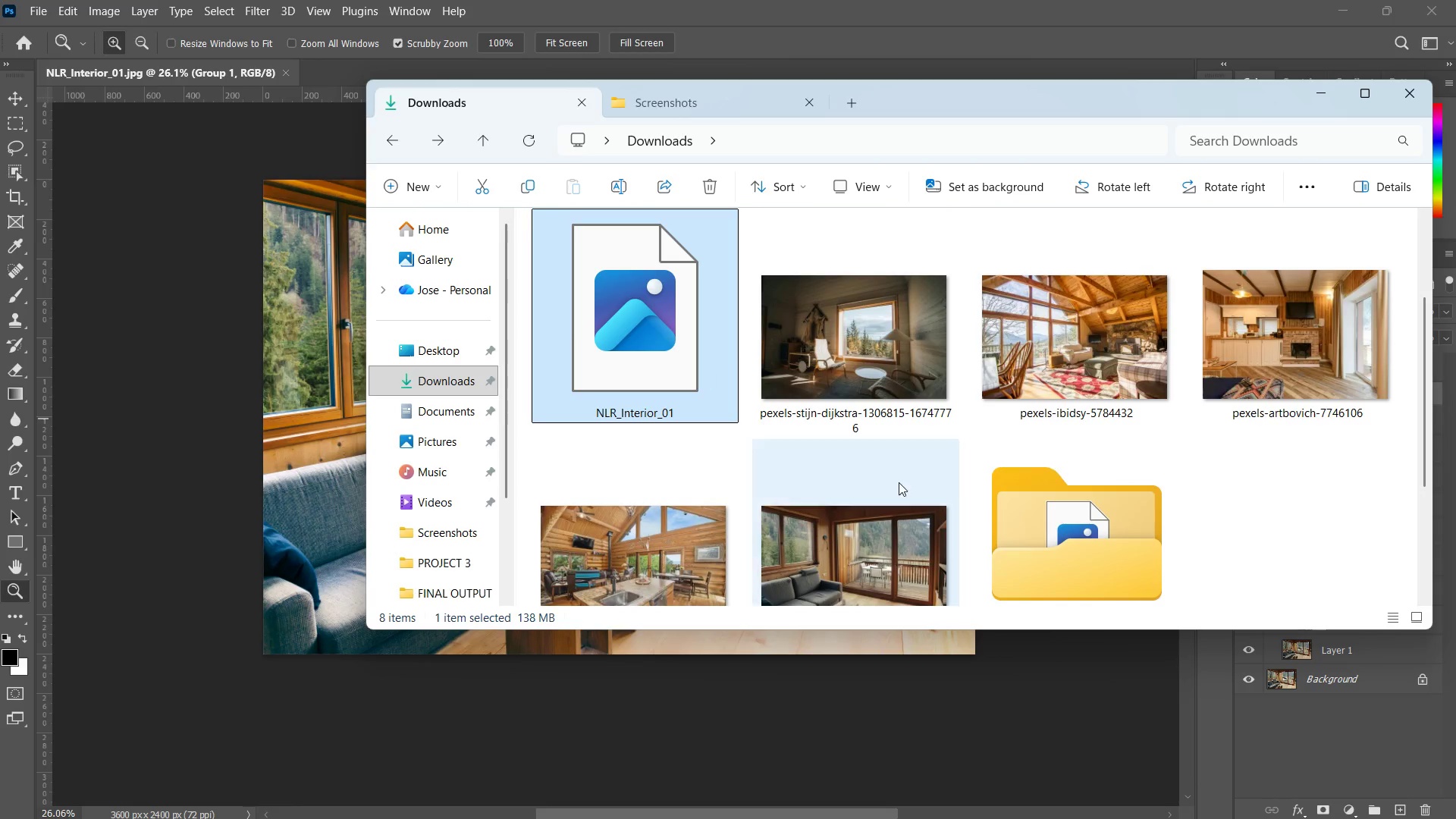 
key(Alt+AltLeft)
 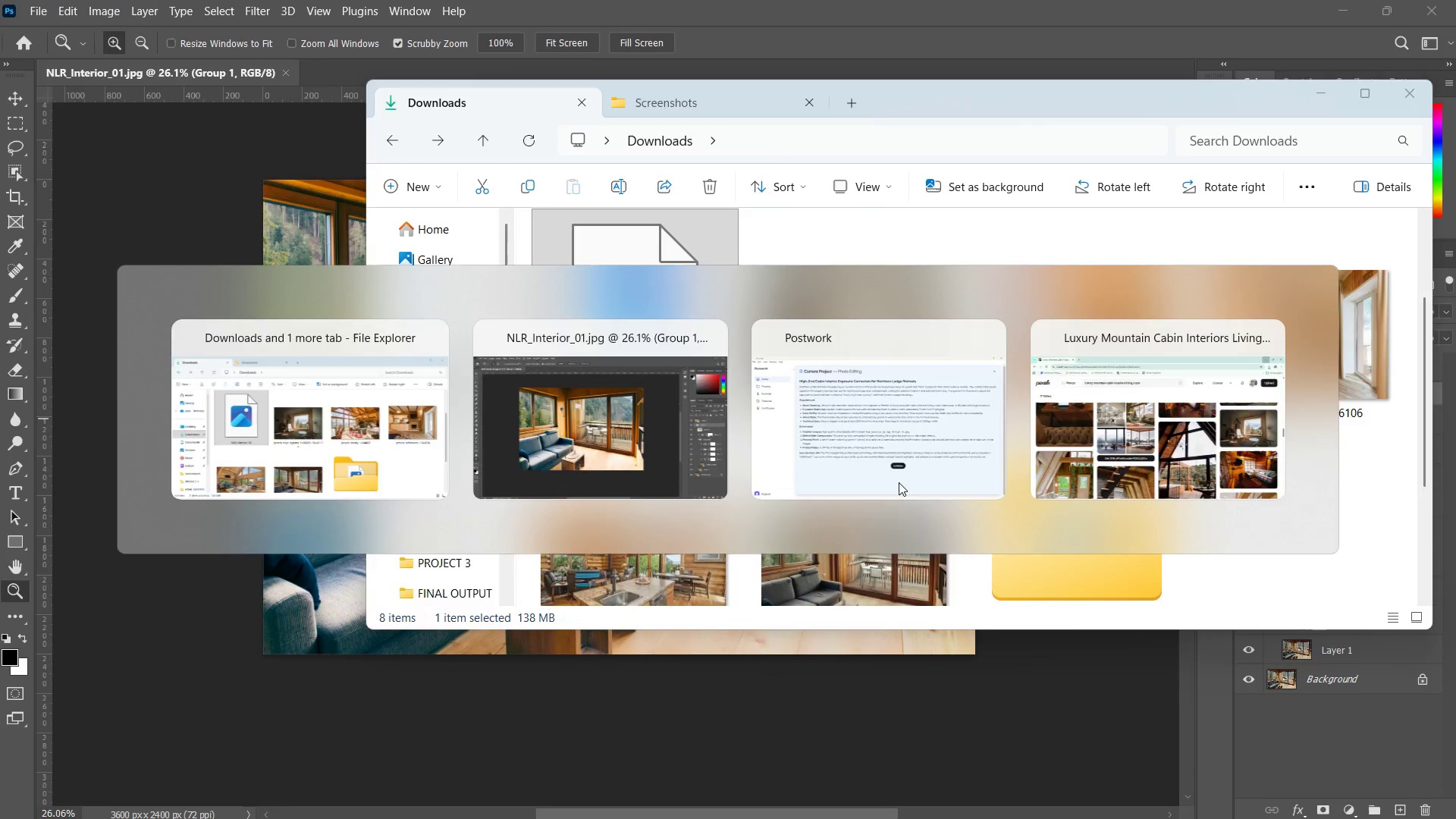 
key(Alt+Tab)
 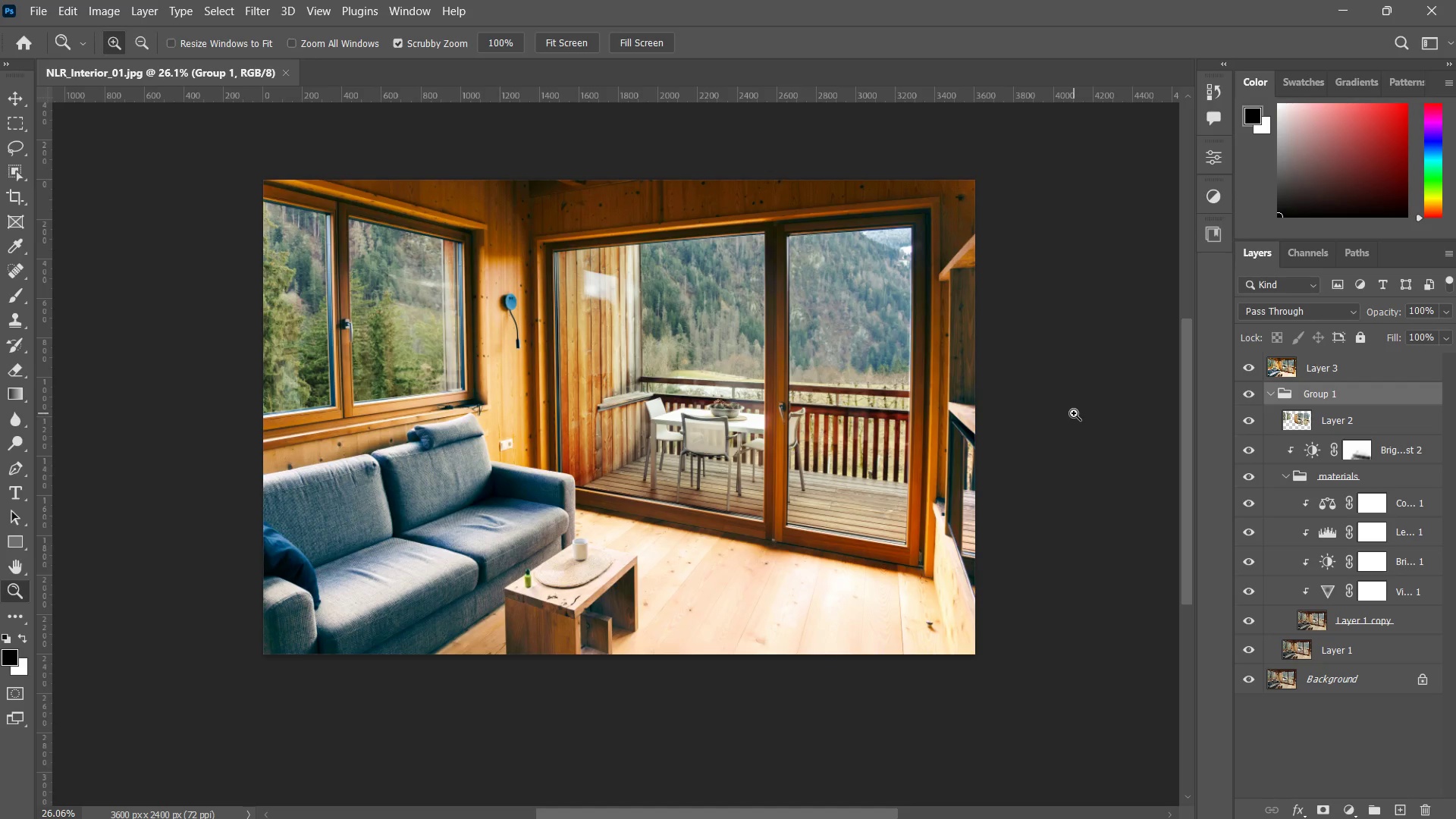 
key(Alt+AltLeft)
 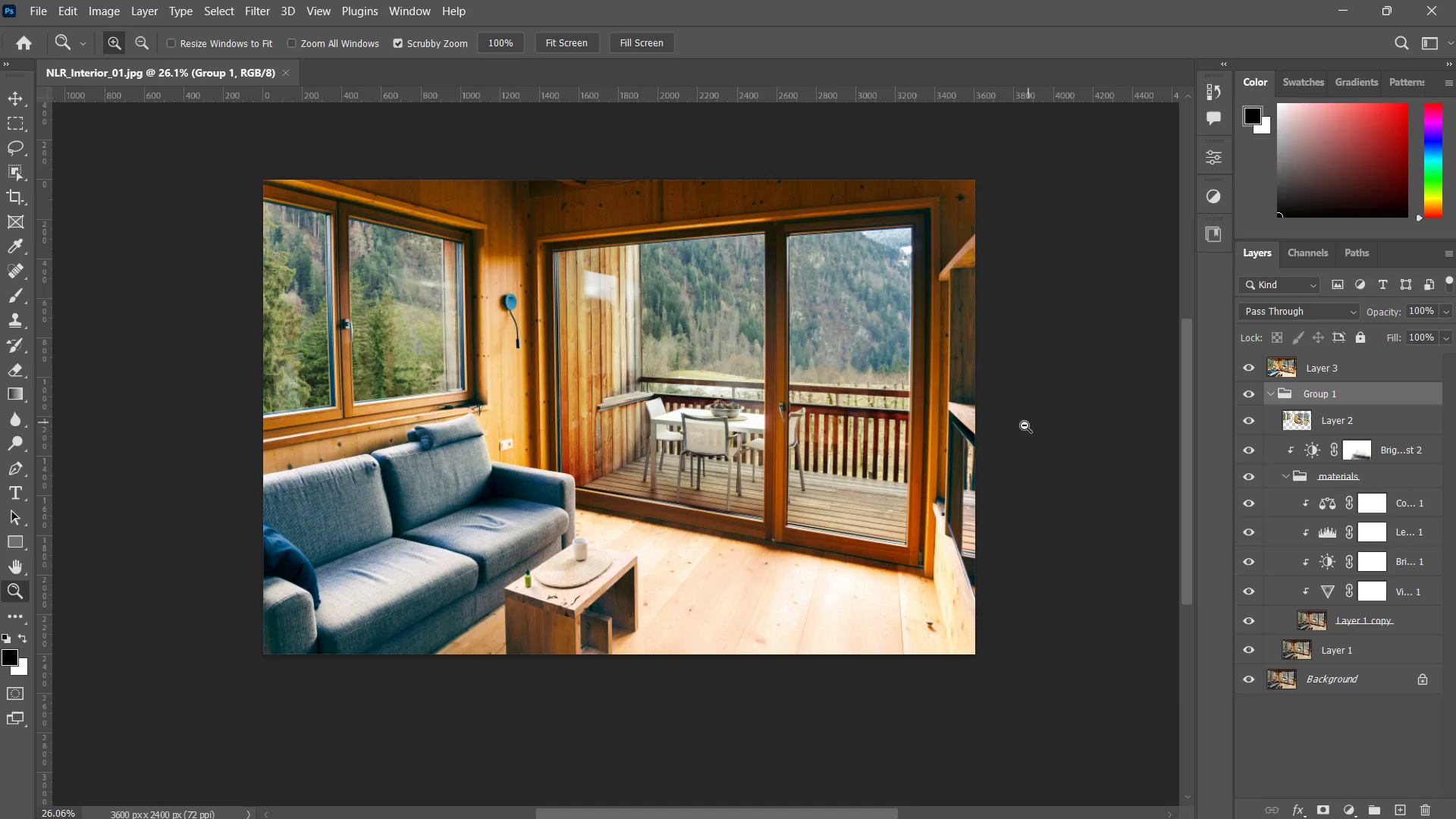 
key(Alt+Tab)
 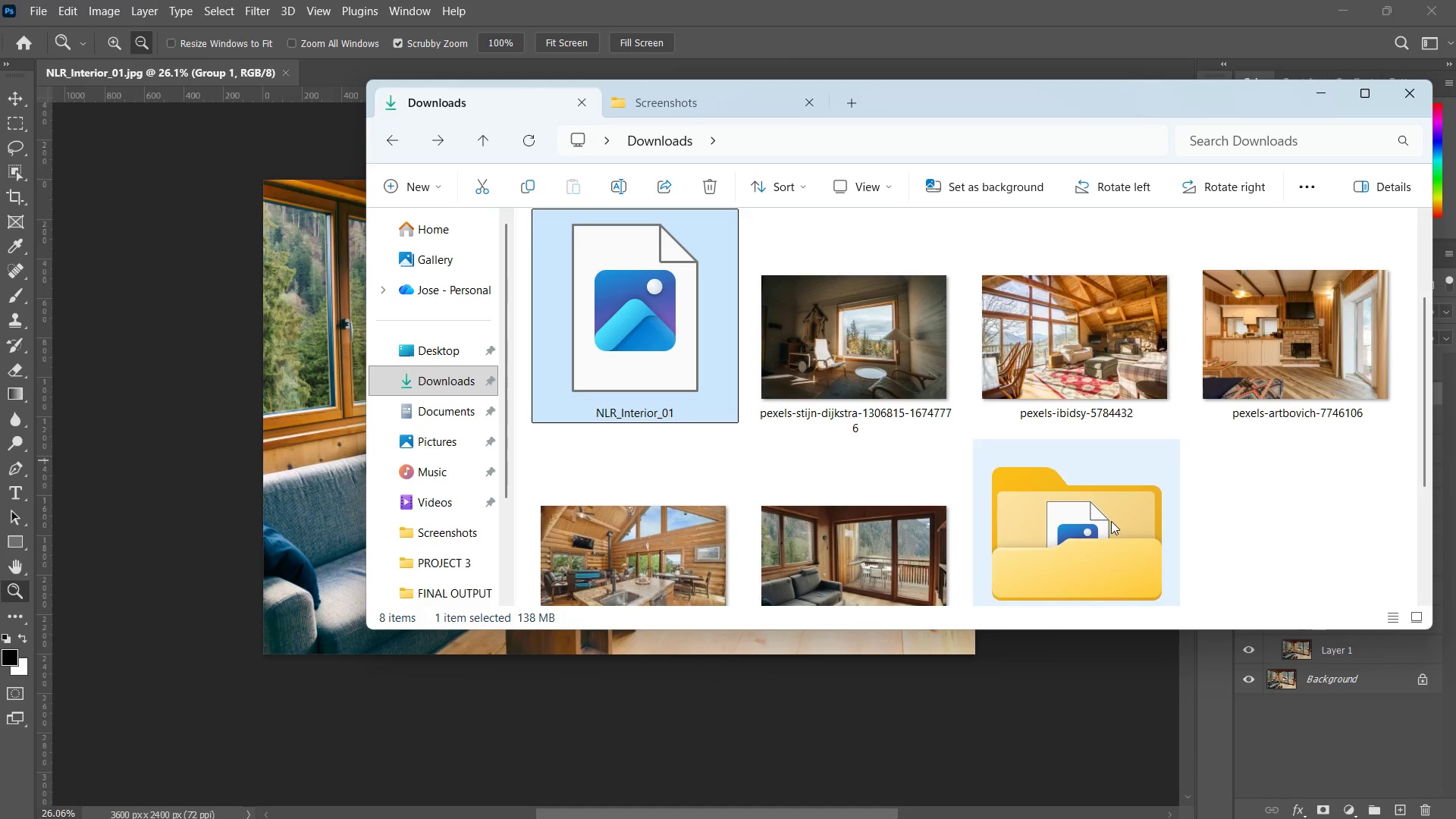 
double_click([1111, 521])
 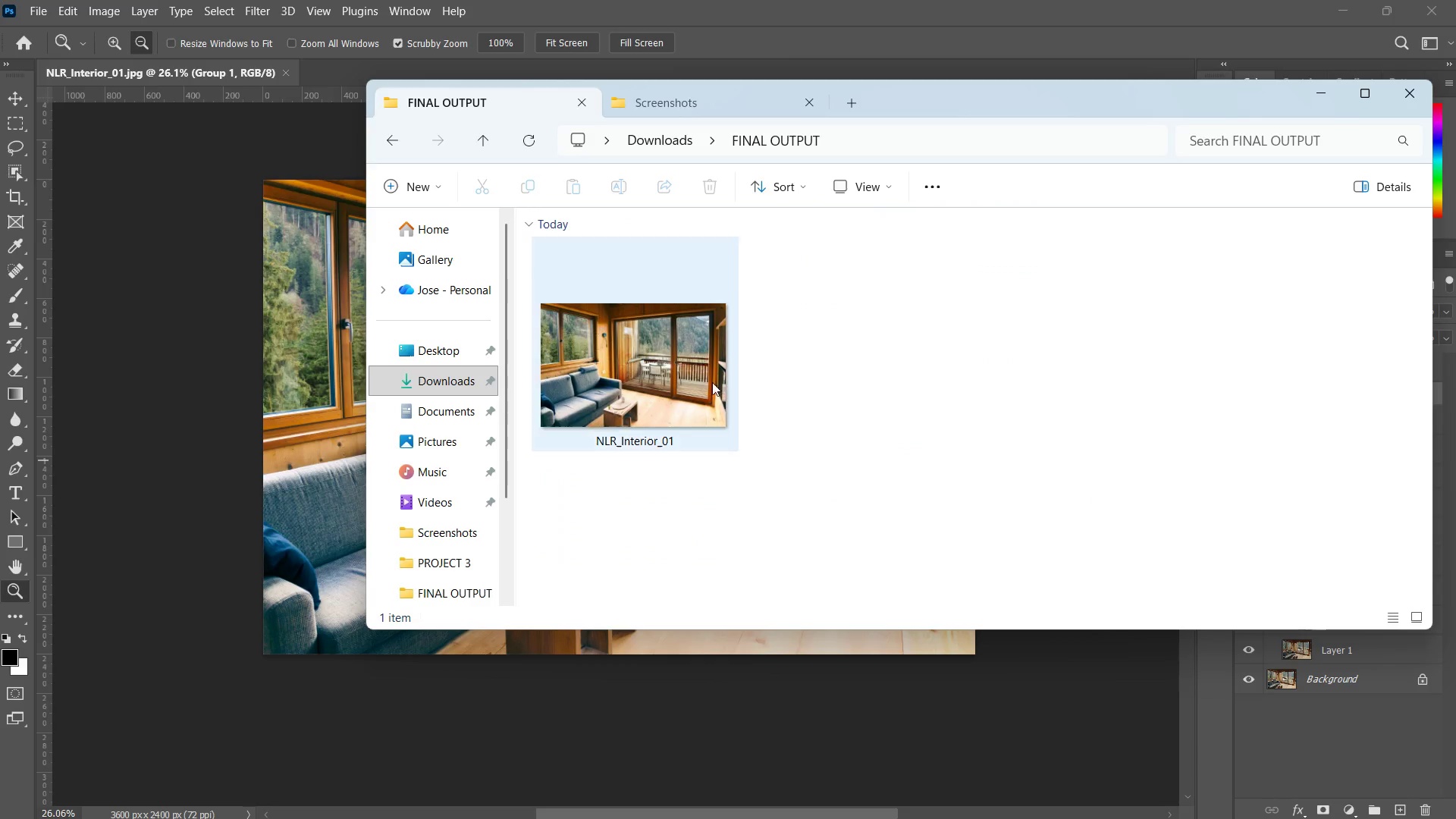 
left_click([697, 396])
 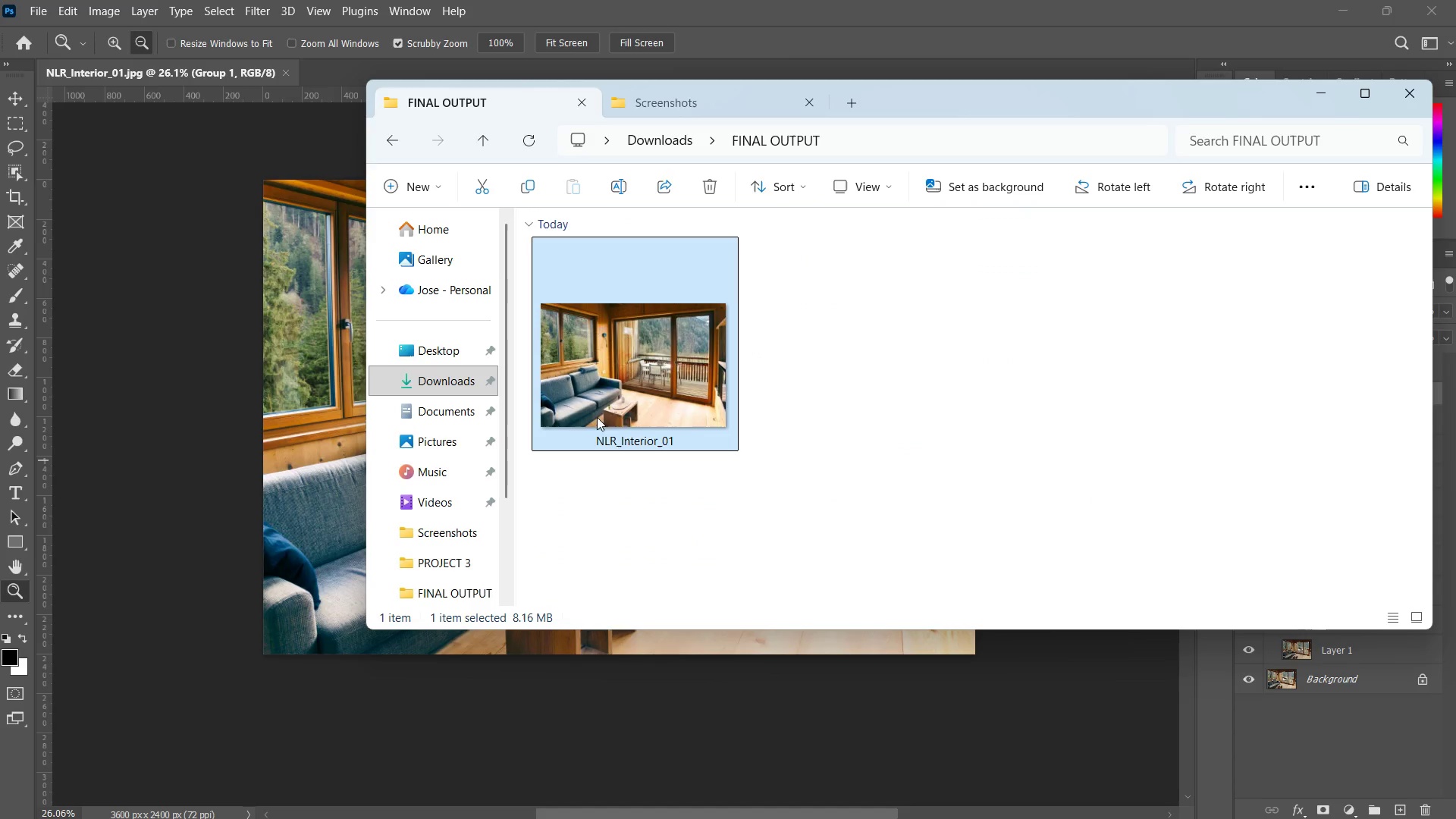 
right_click([609, 411])
 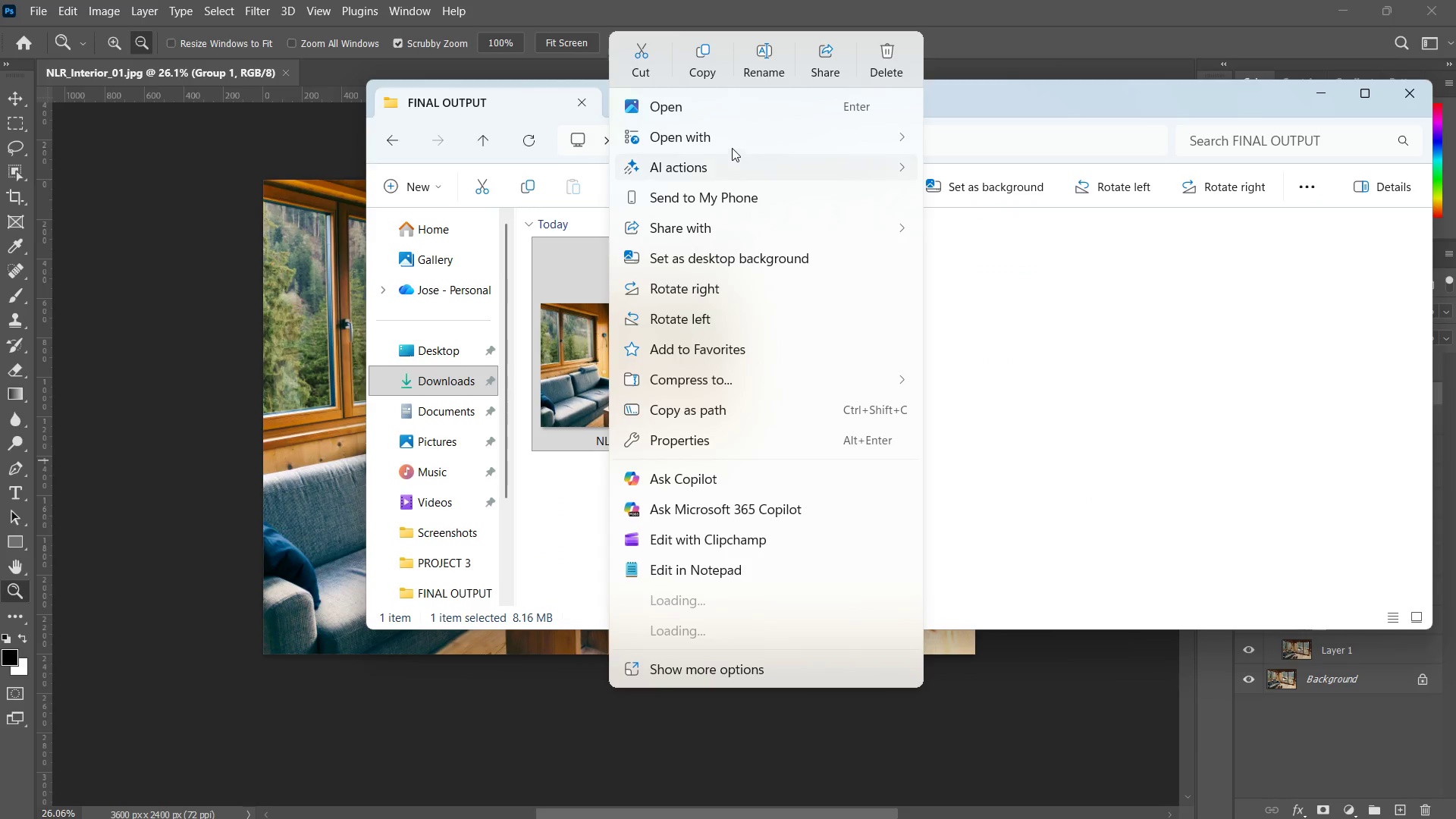 
left_click([723, 131])
 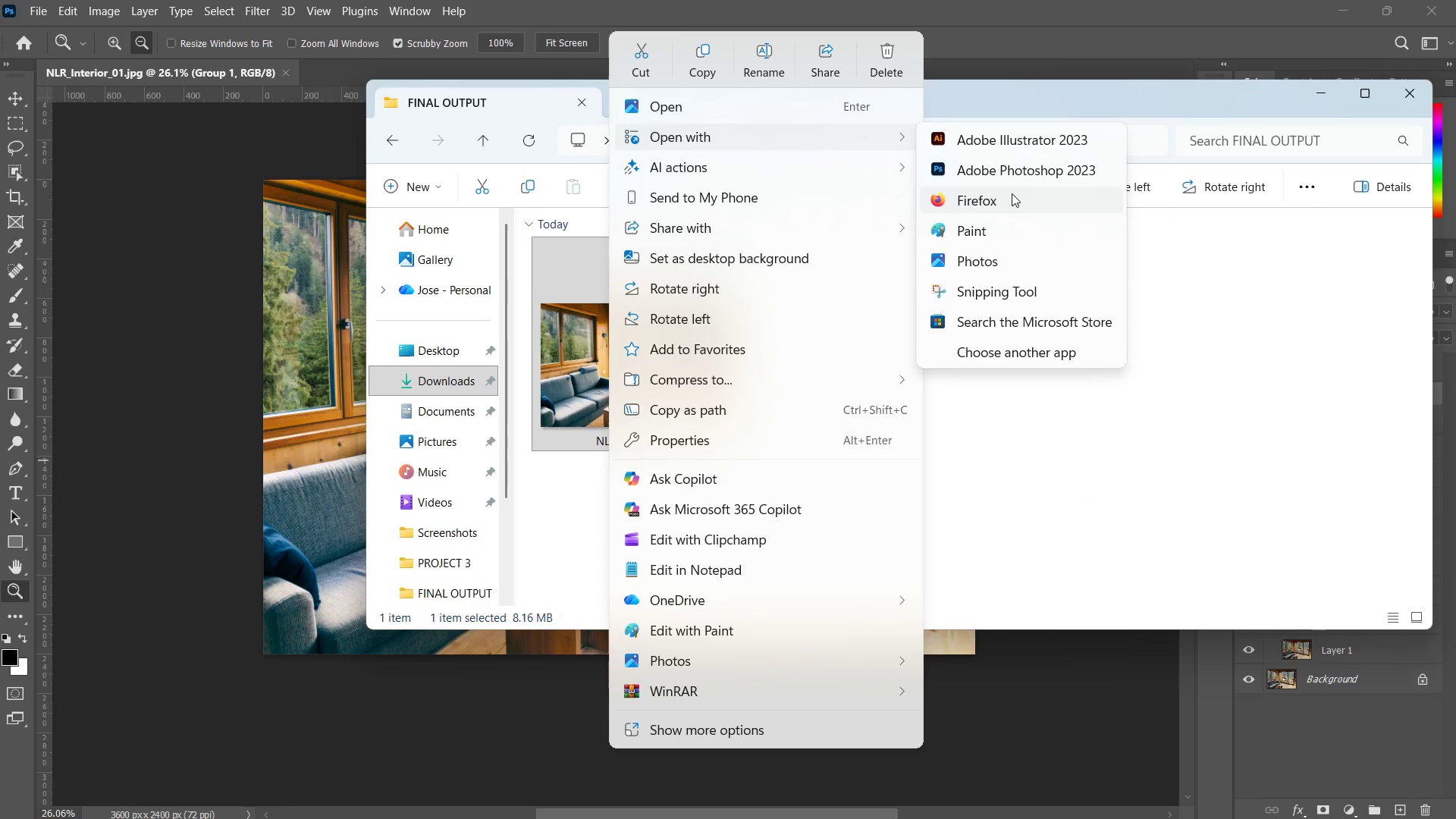 
left_click([1014, 173])
 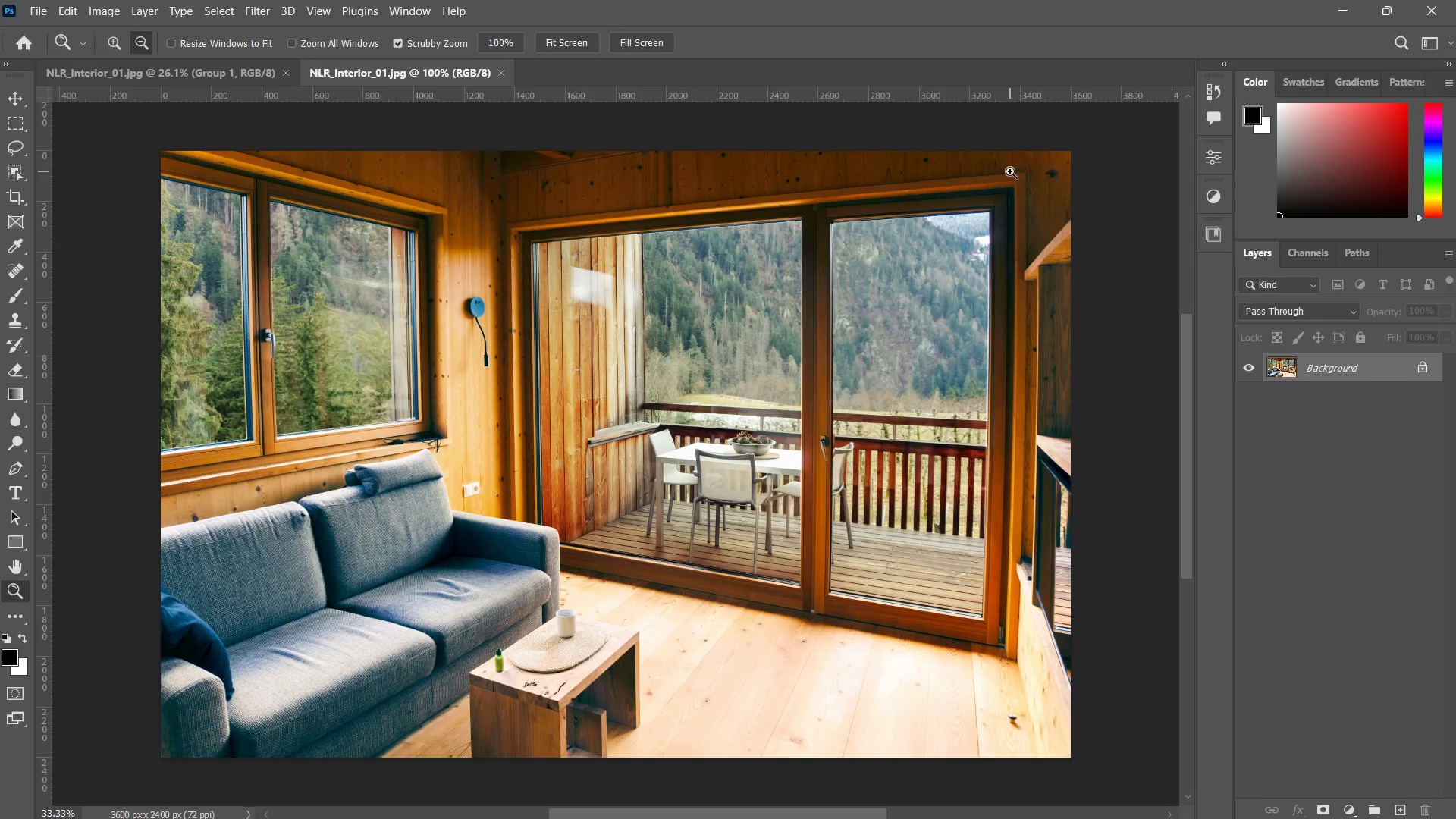 
key(Alt+Control+I)
 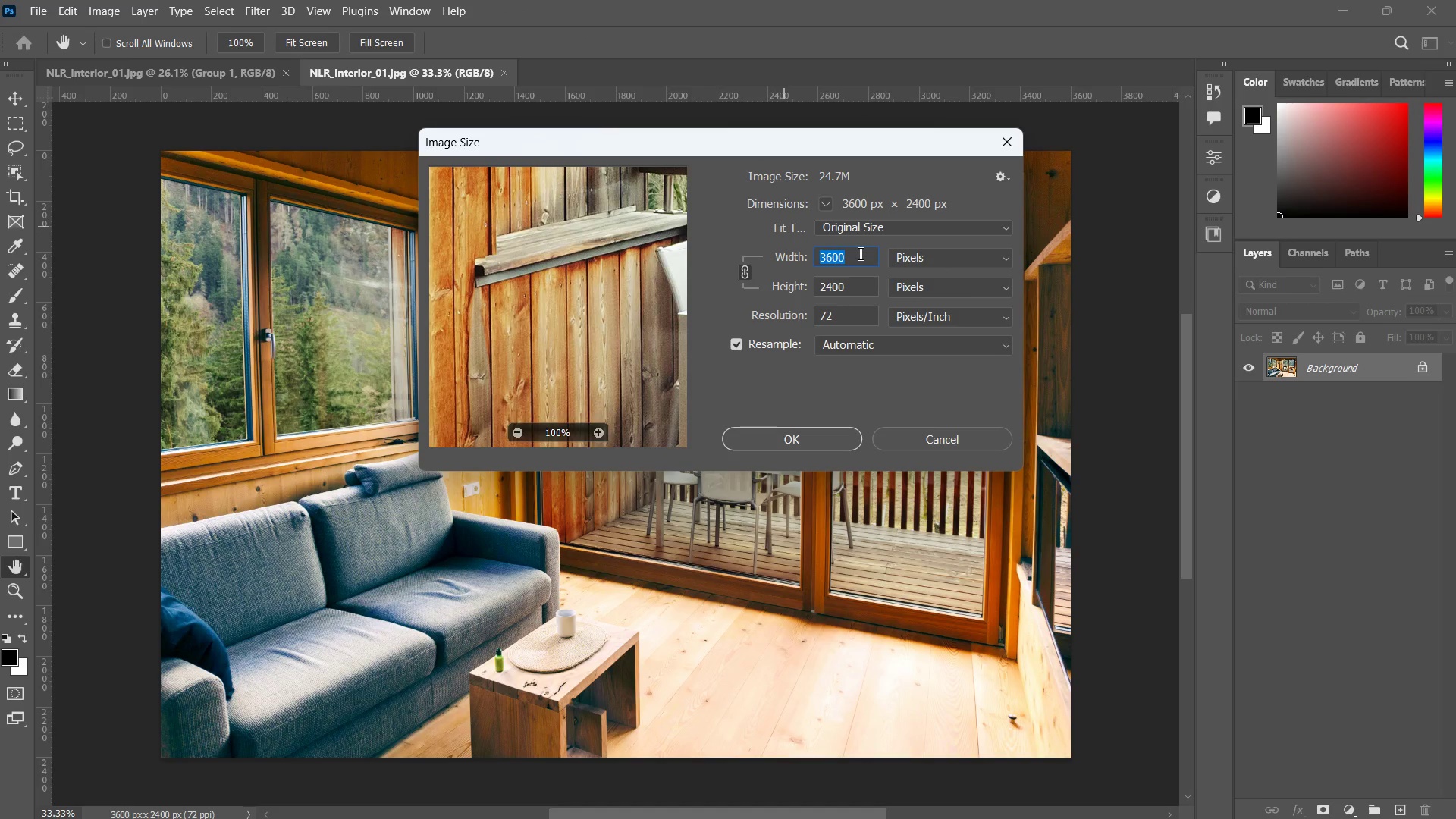 
key(Alt+Tab)
 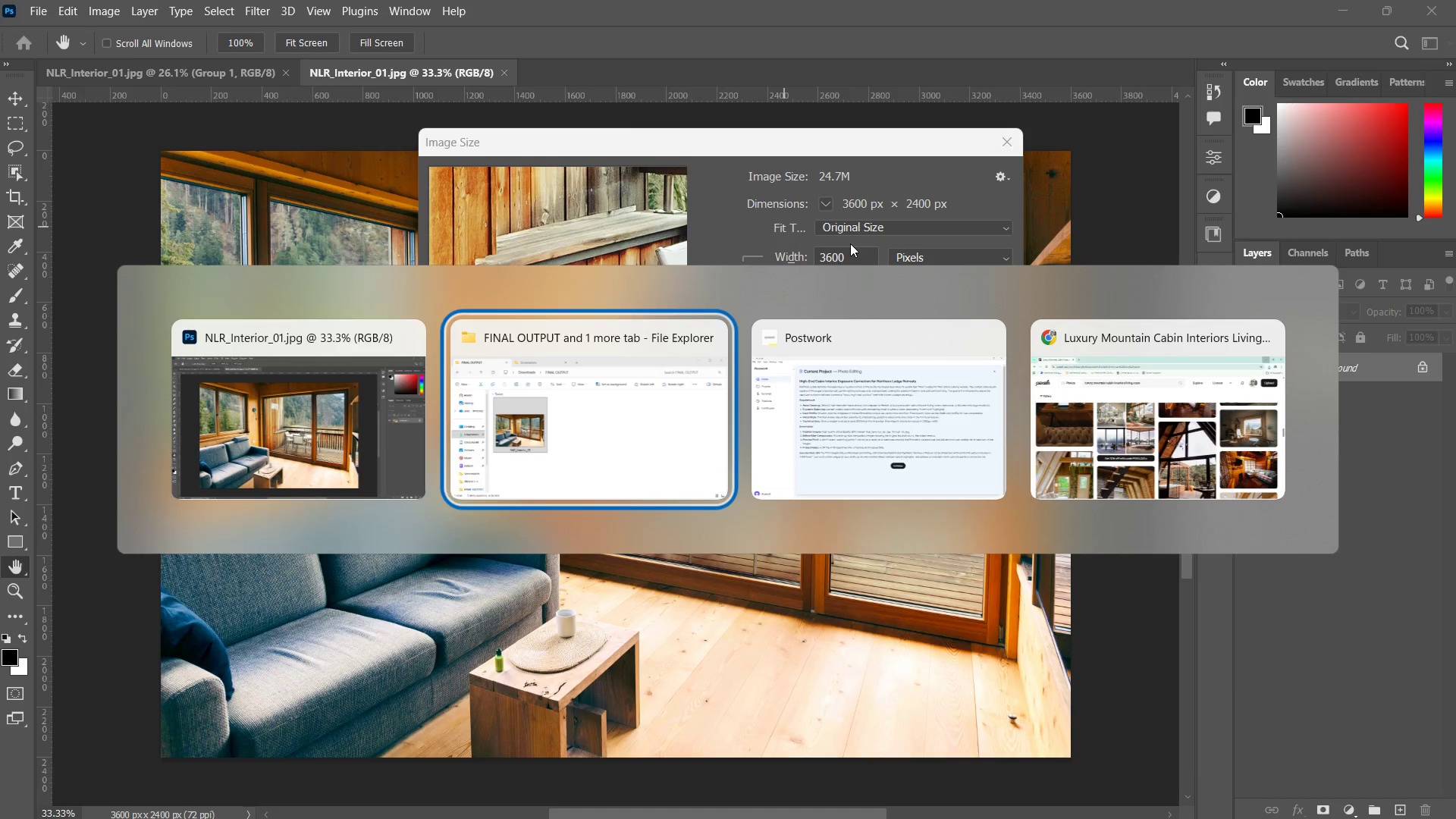 
key(Alt+Tab)